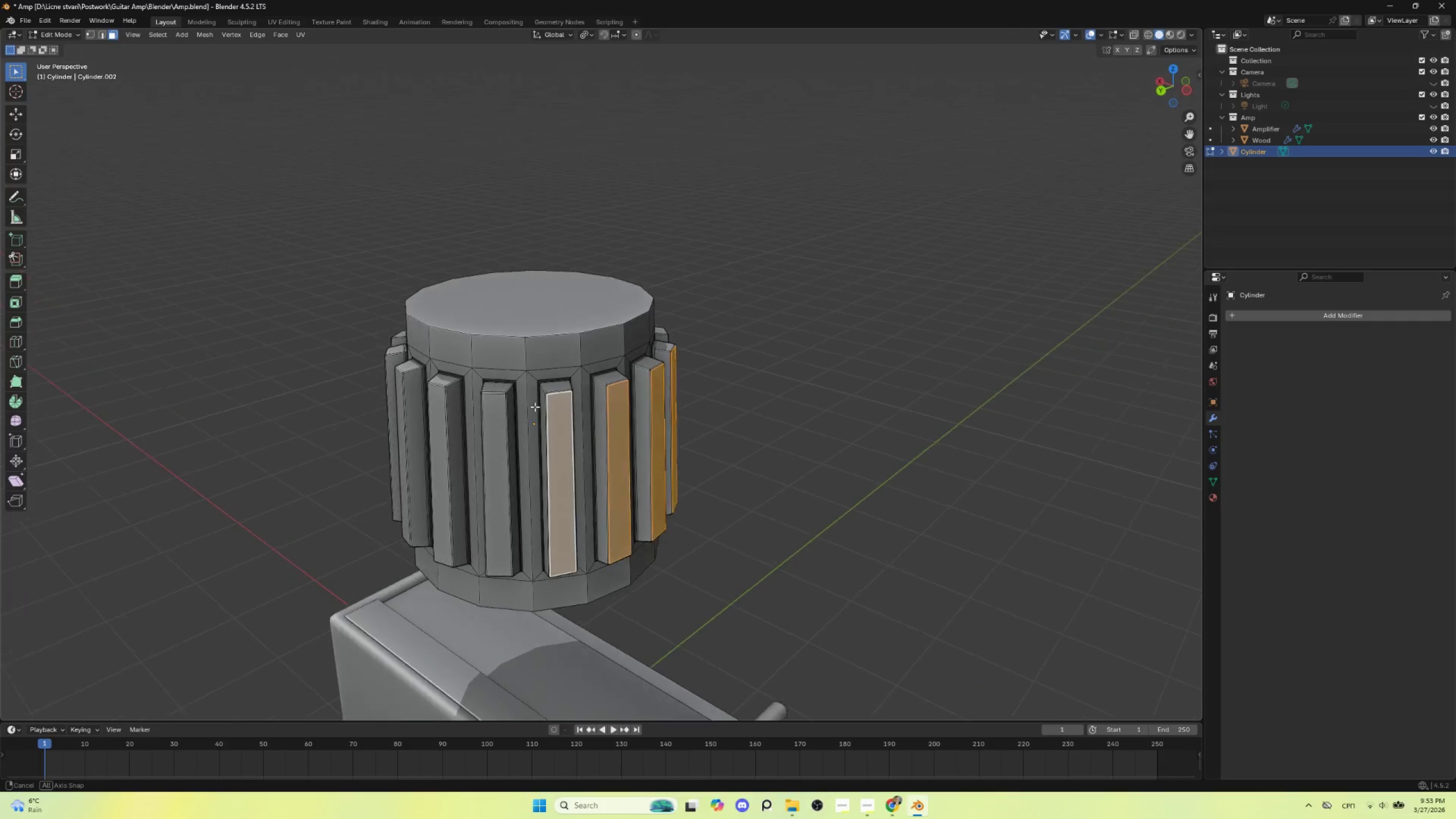 
hold_key(key=ShiftLeft, duration=1.19)
left_click([495, 434])
 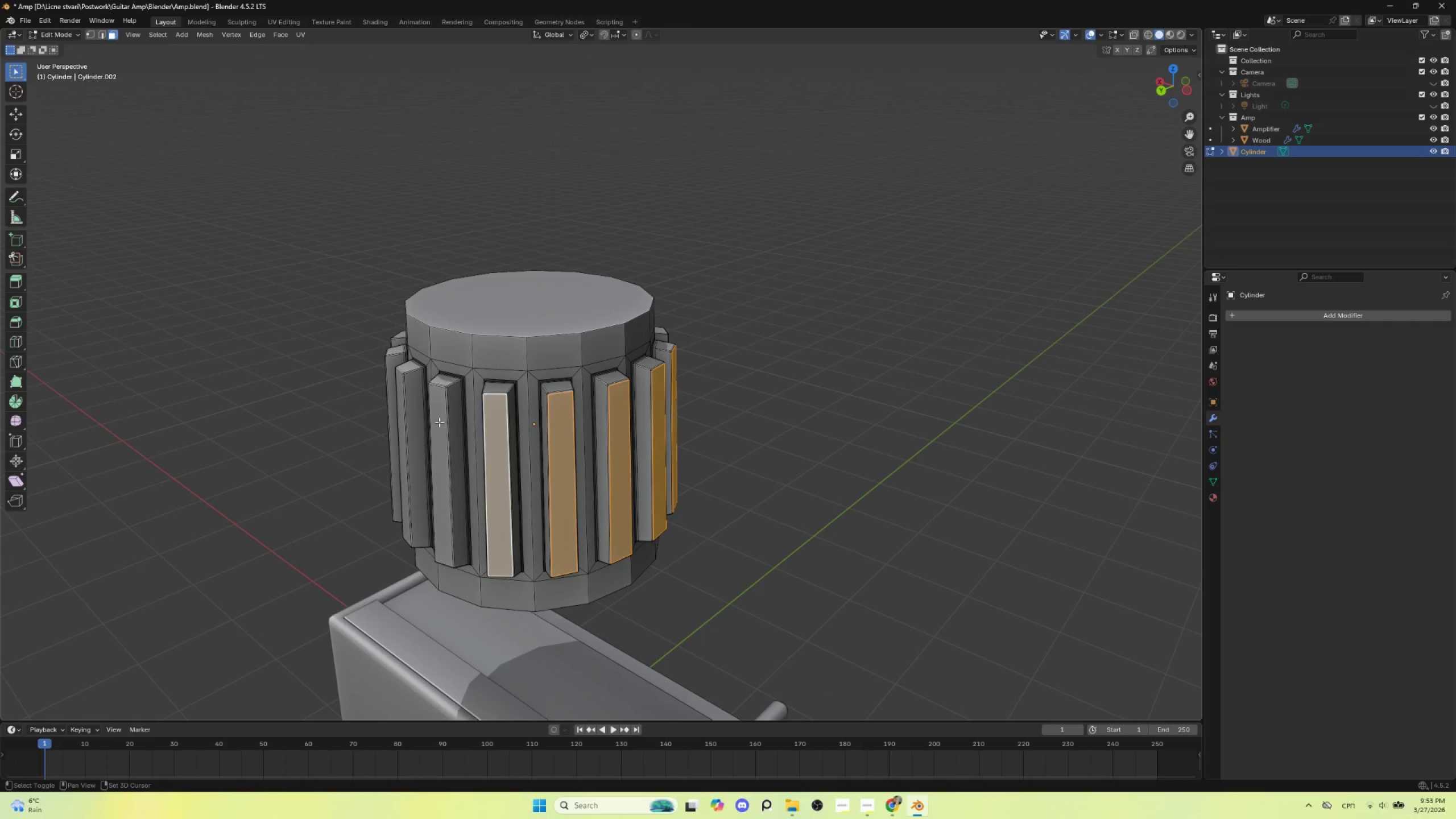 
left_click([437, 419])
 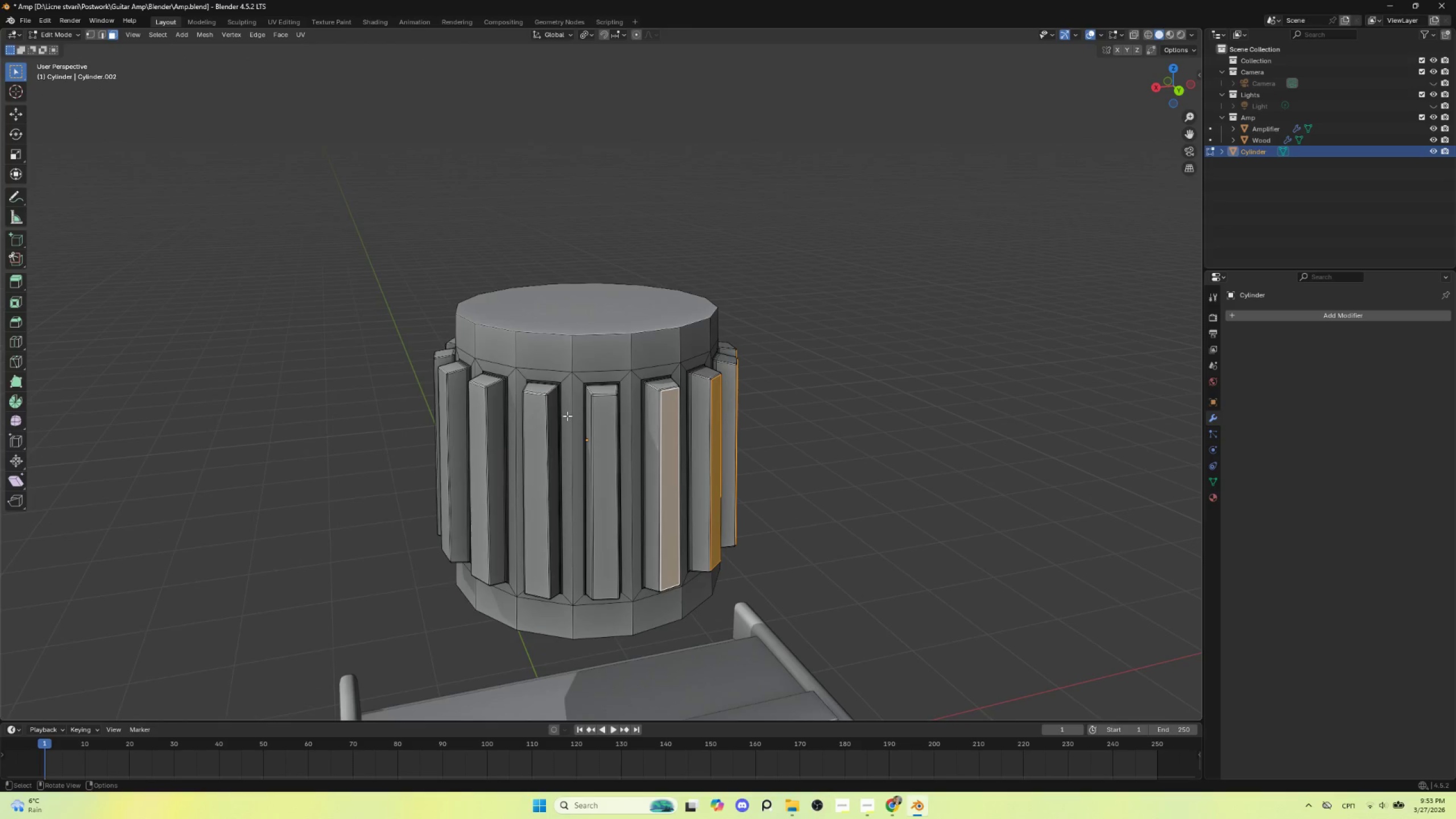 
hold_key(key=ShiftLeft, duration=1.5)
left_click([605, 422])
 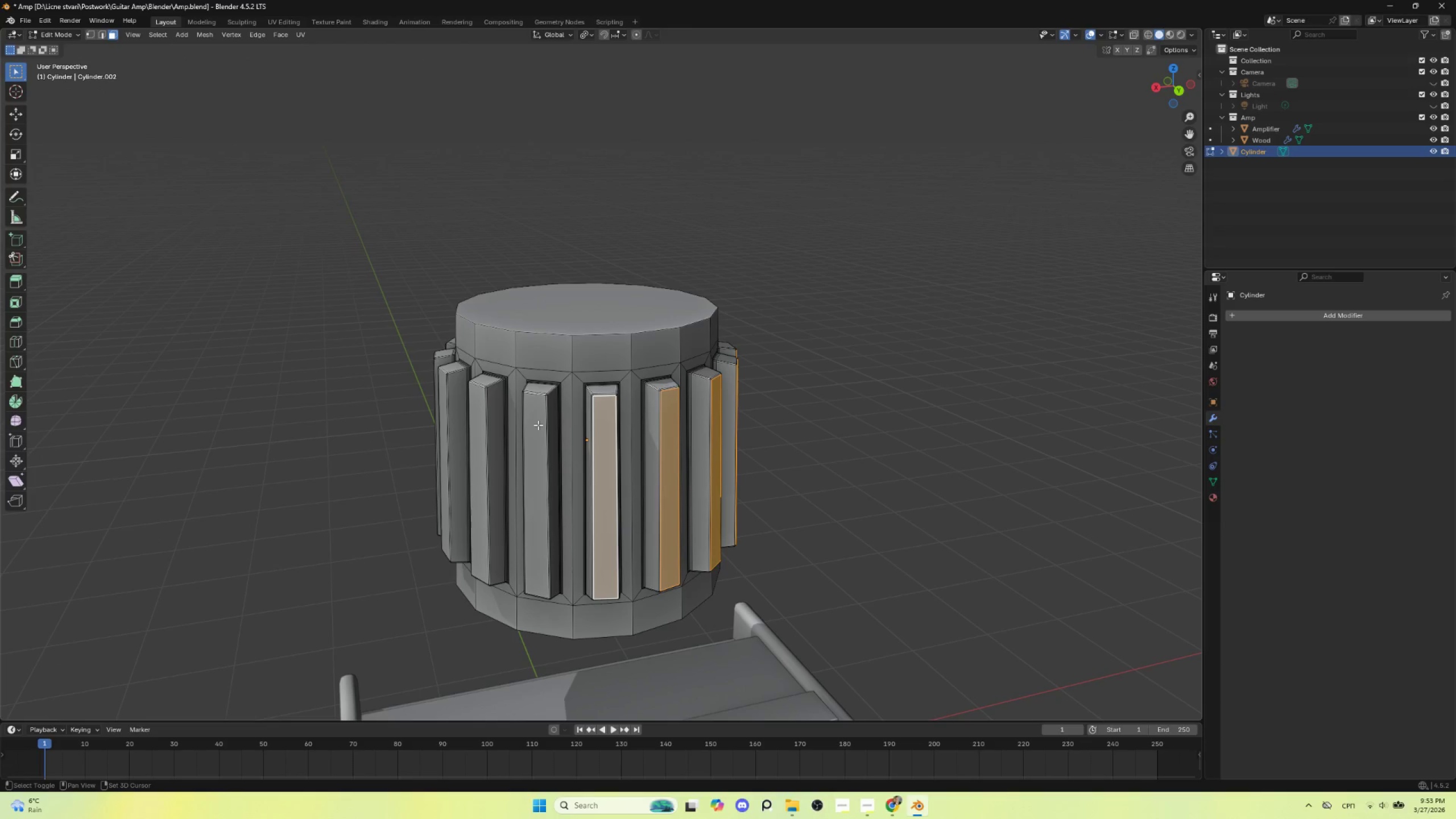 
left_click([537, 425])
 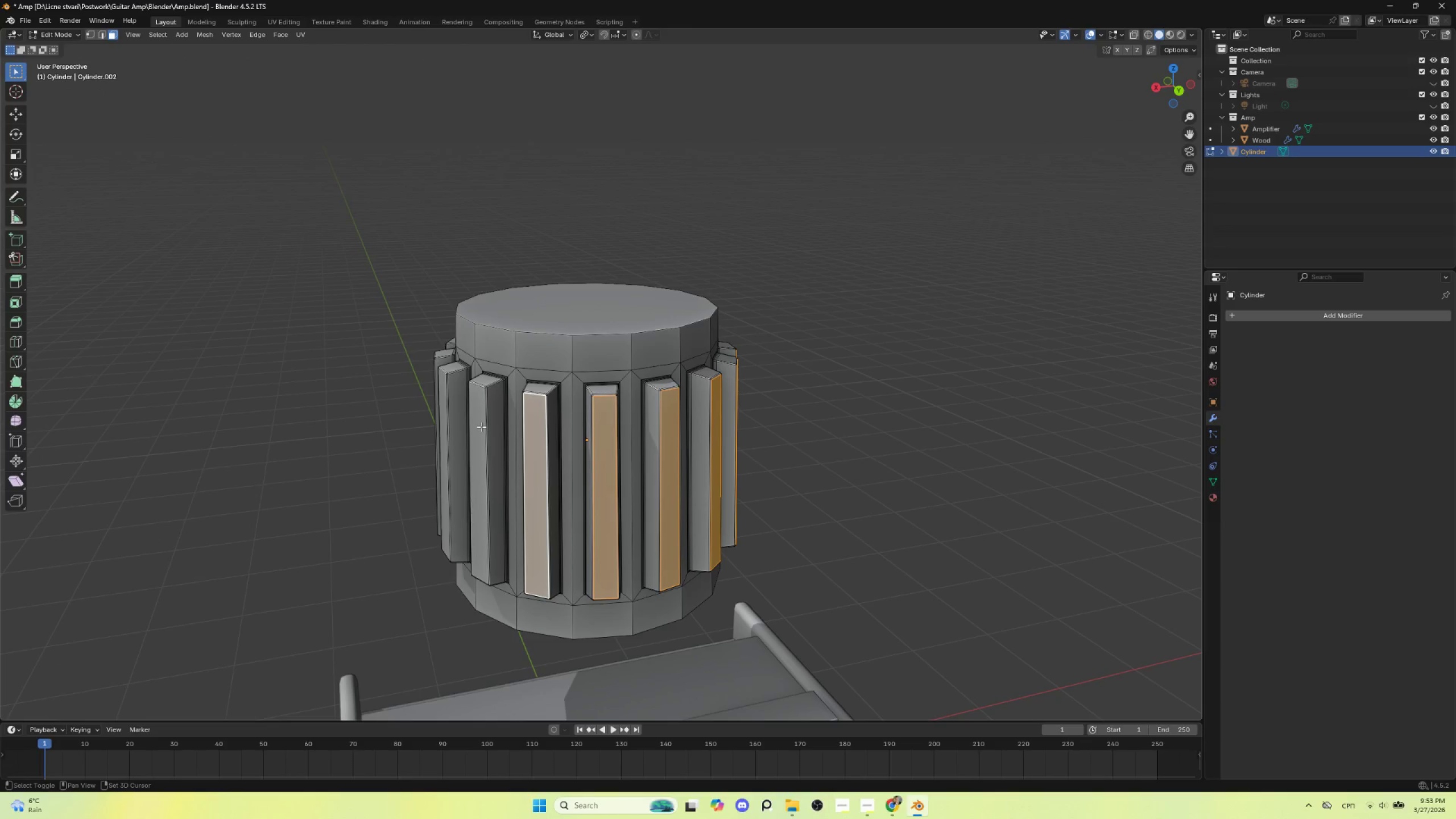 
hold_key(key=ShiftLeft, duration=0.61)
left_click([475, 424])
 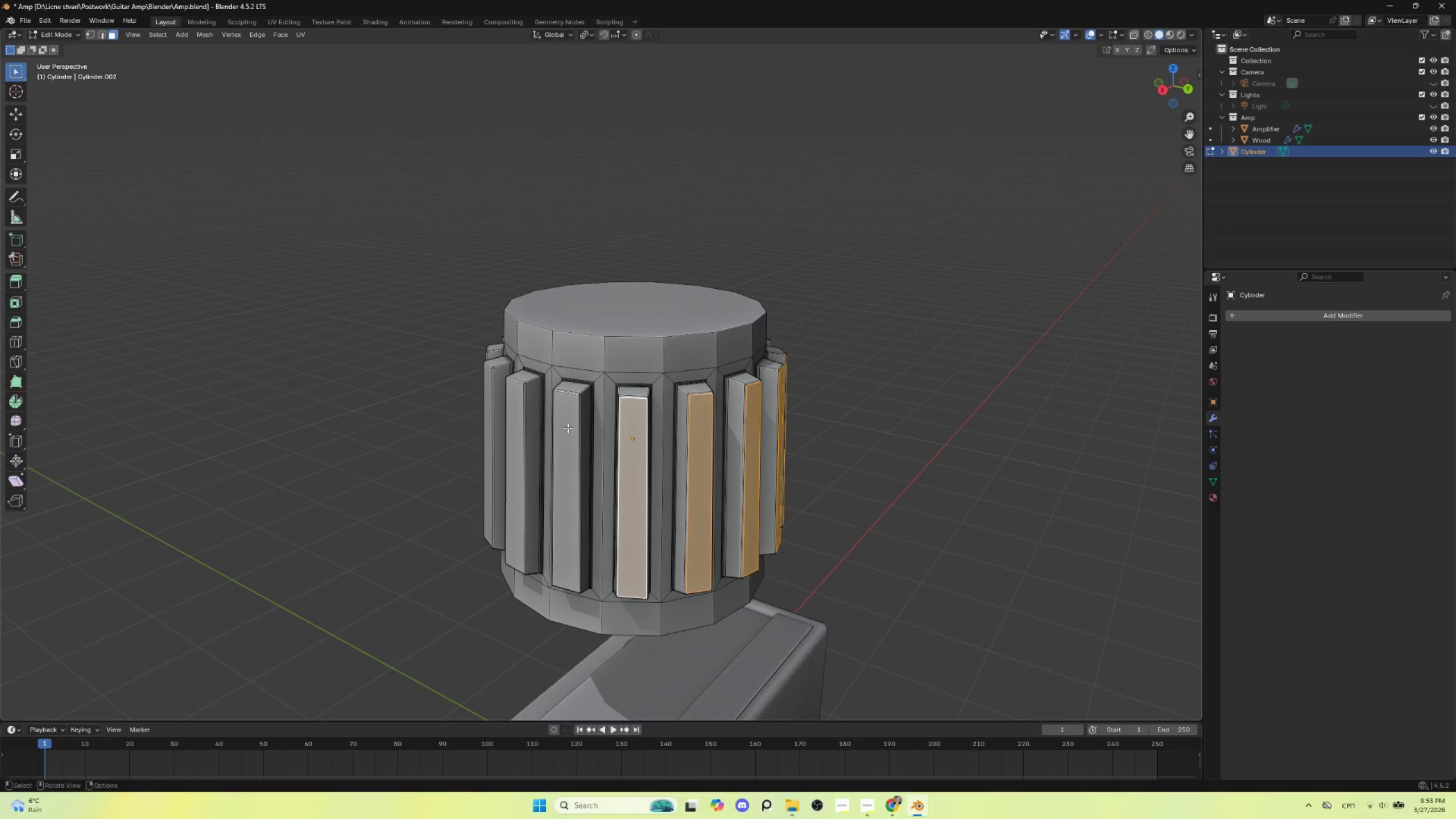 
hold_key(key=ShiftLeft, duration=1.5)
left_click([565, 428])
 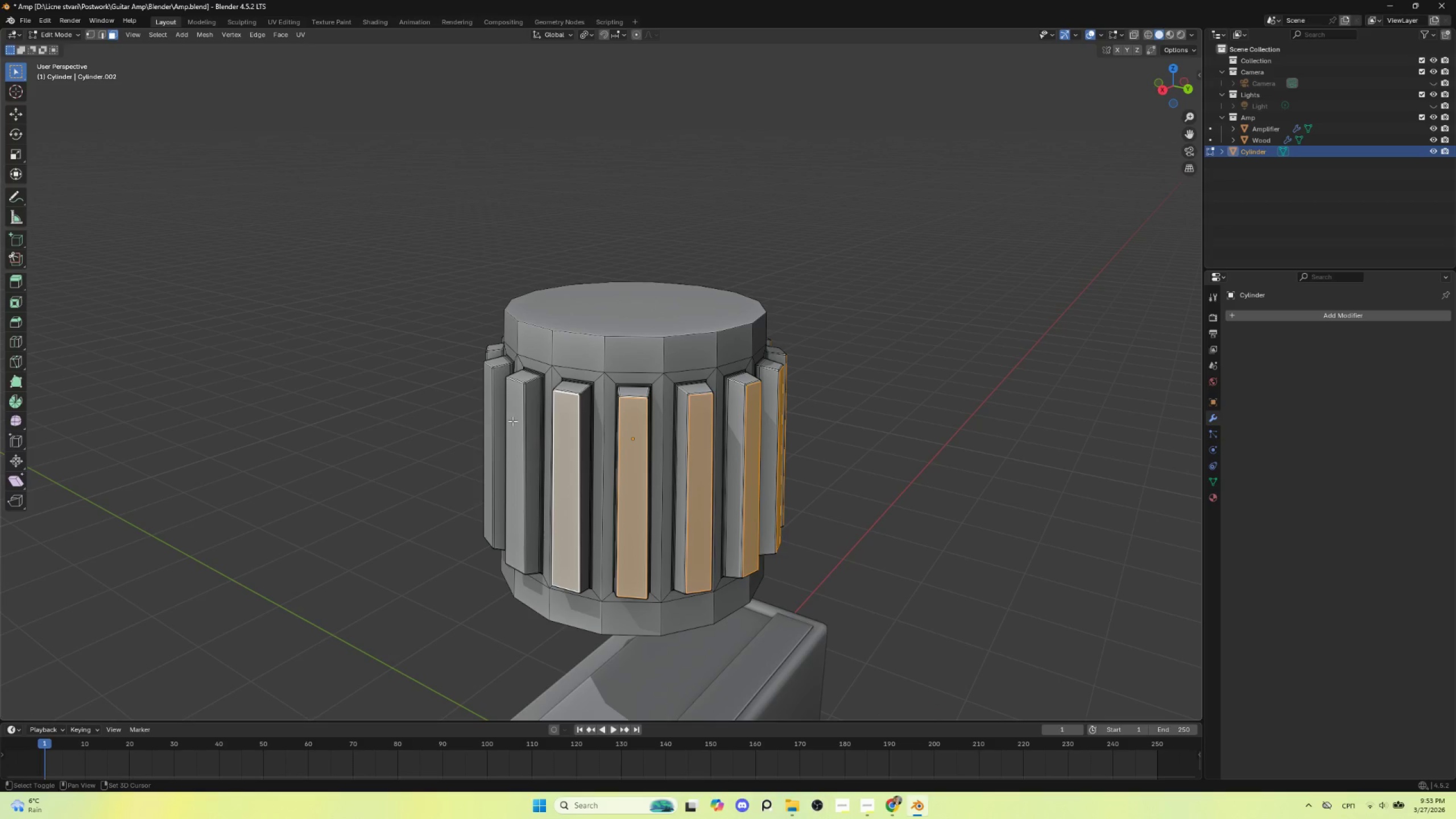 
left_click([512, 421])
 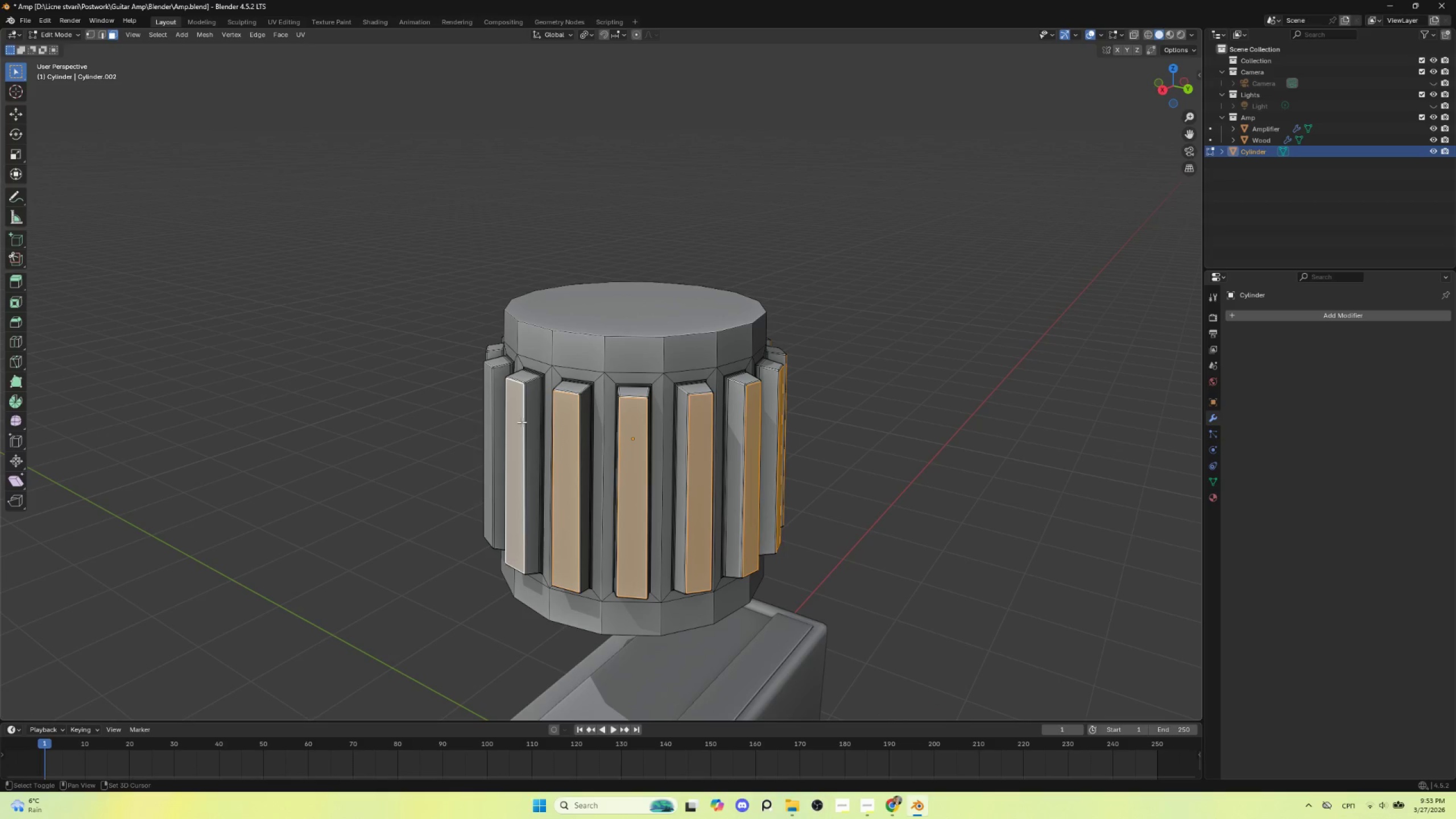 
key(Shift+ShiftLeft)
 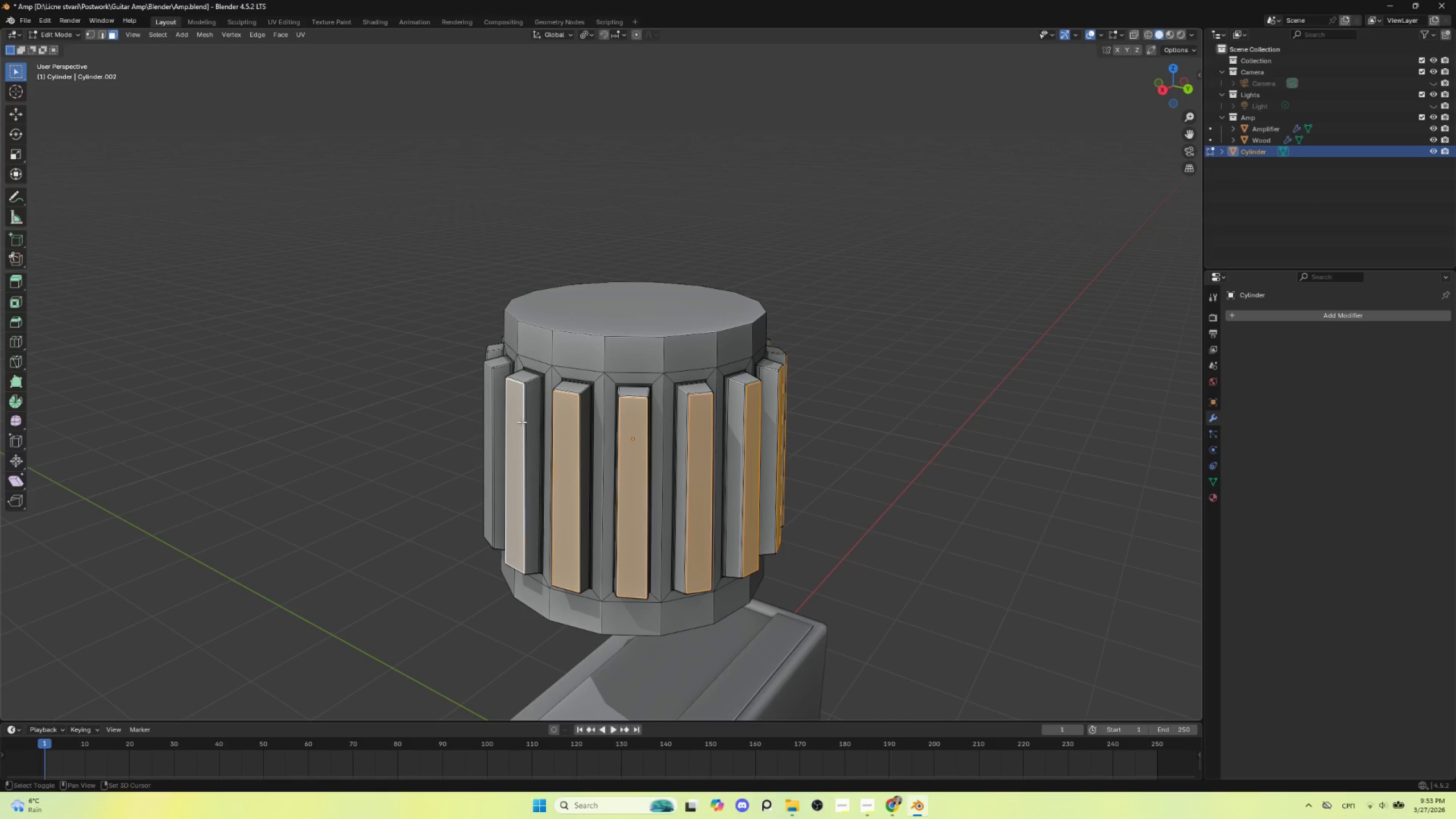 
key(Shift+ShiftLeft)
 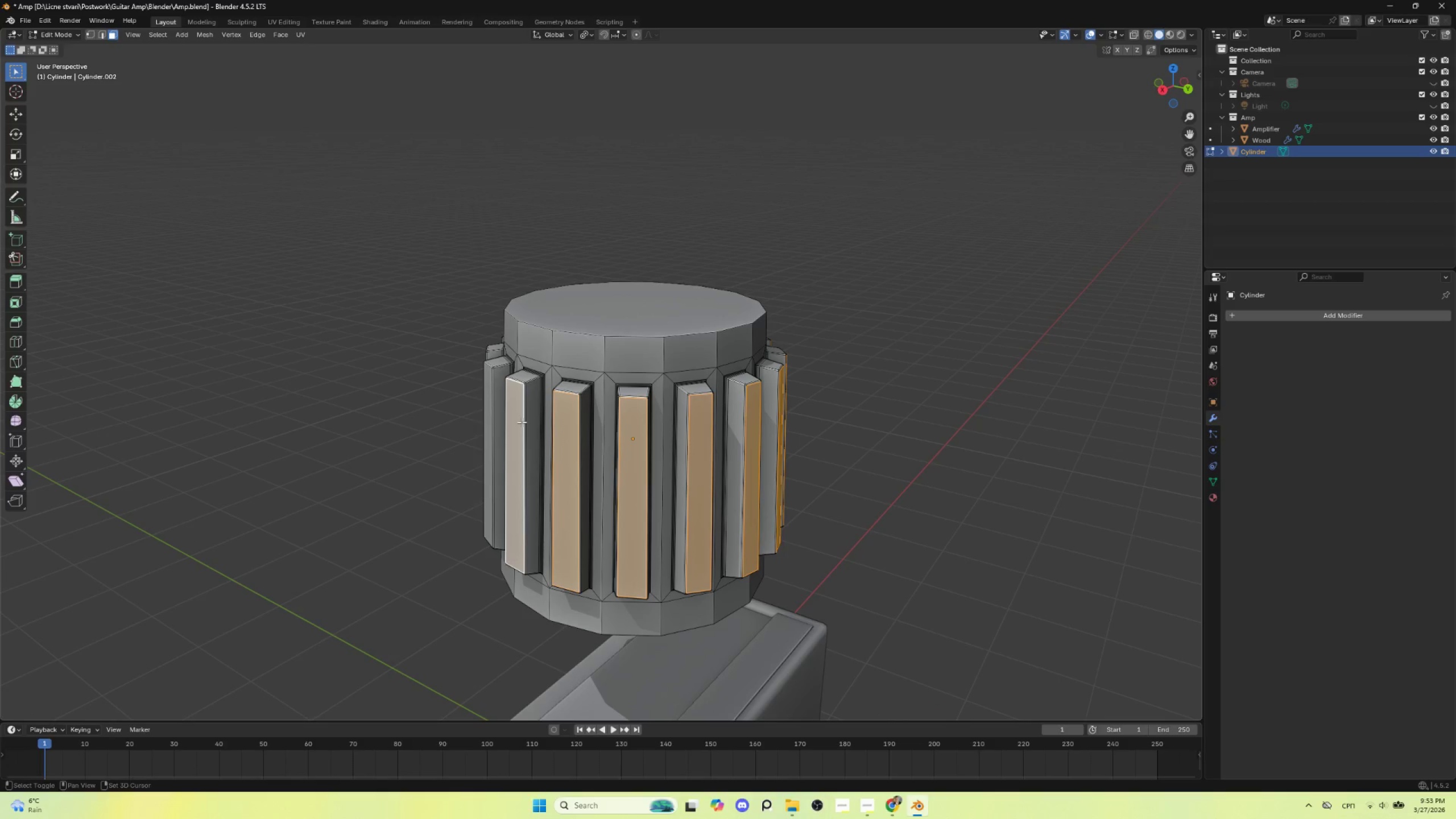 
key(Shift+ShiftLeft)
 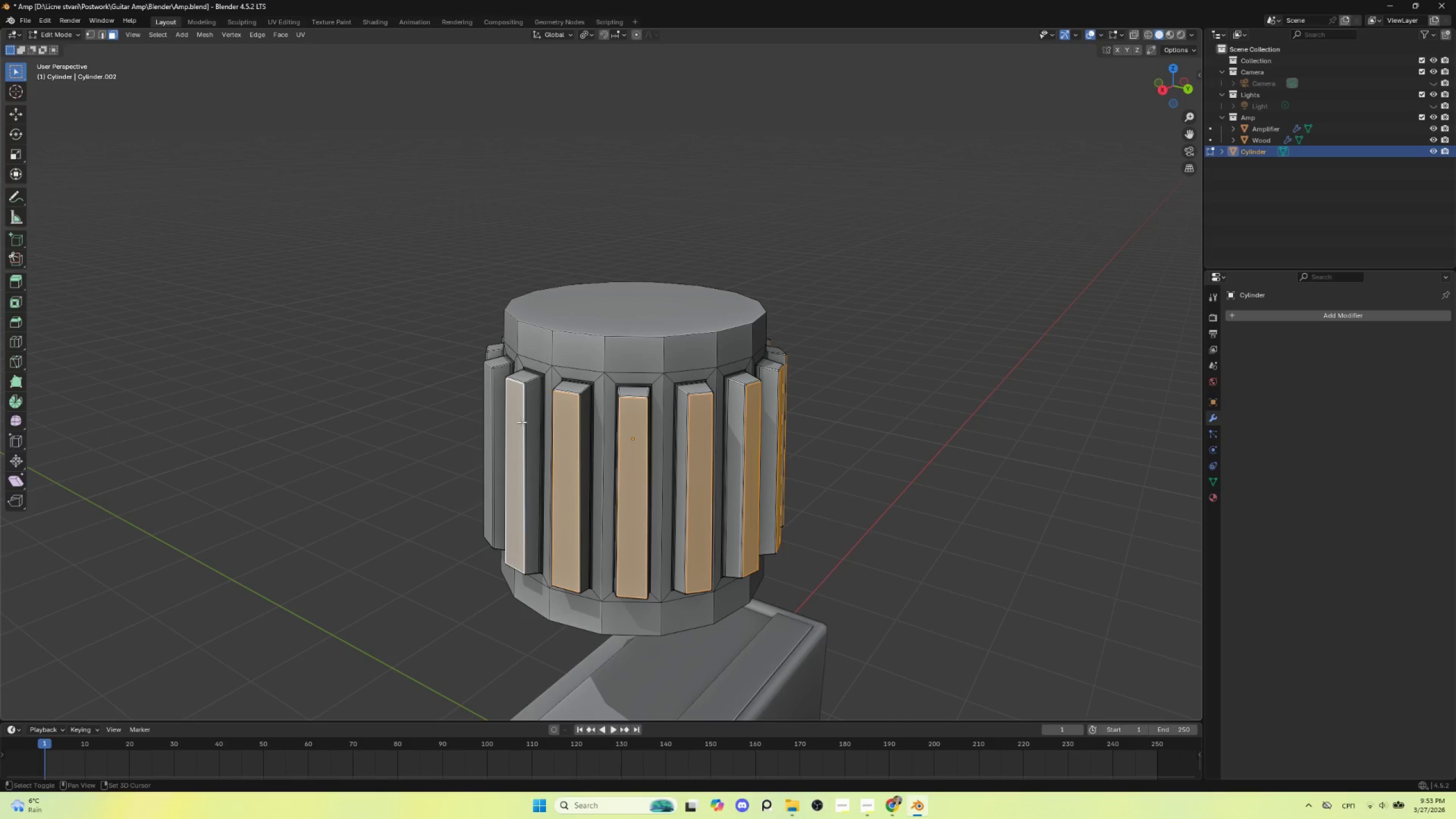 
key(Shift+ShiftLeft)
 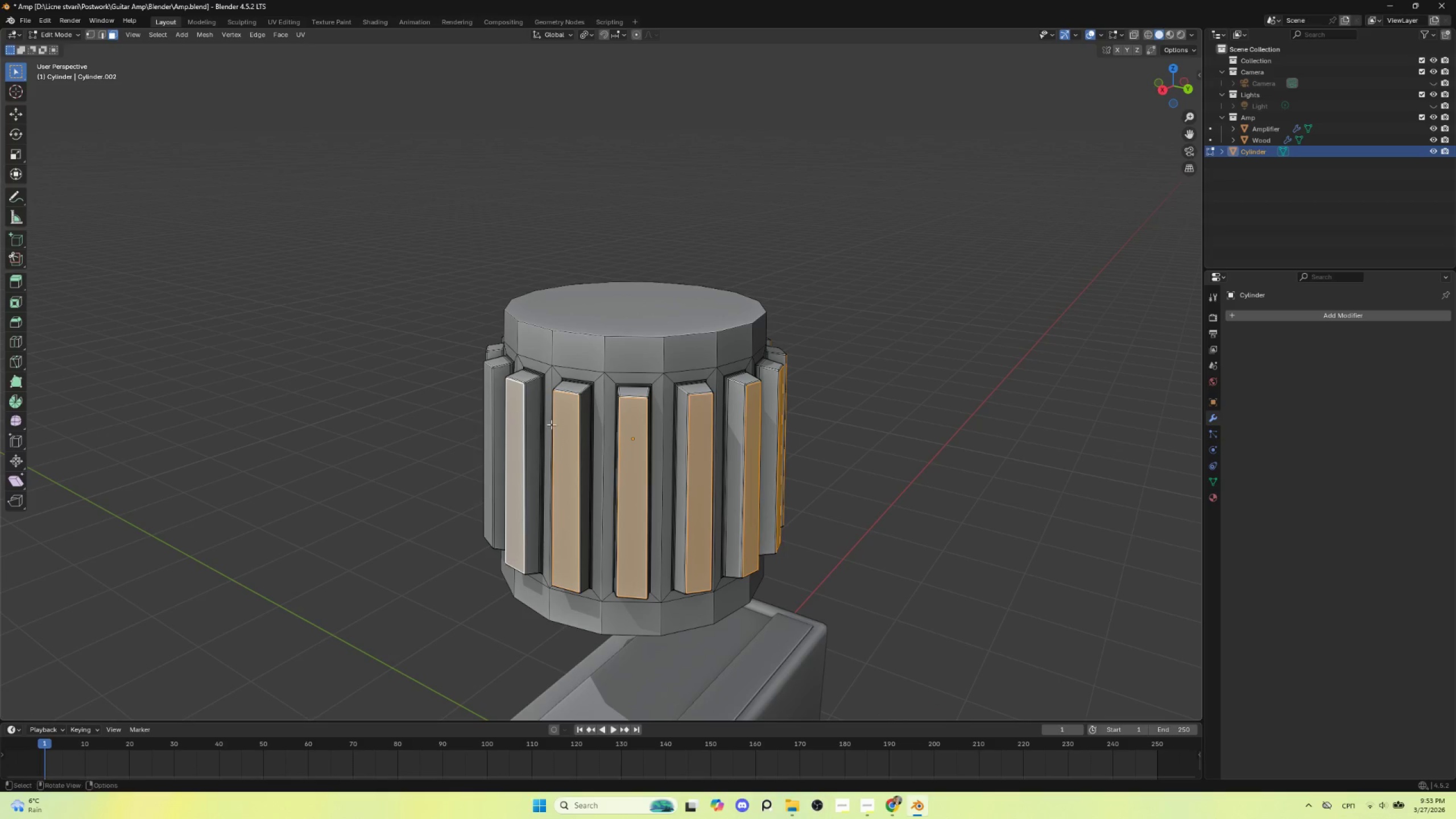 
key(Shift+ShiftLeft)
 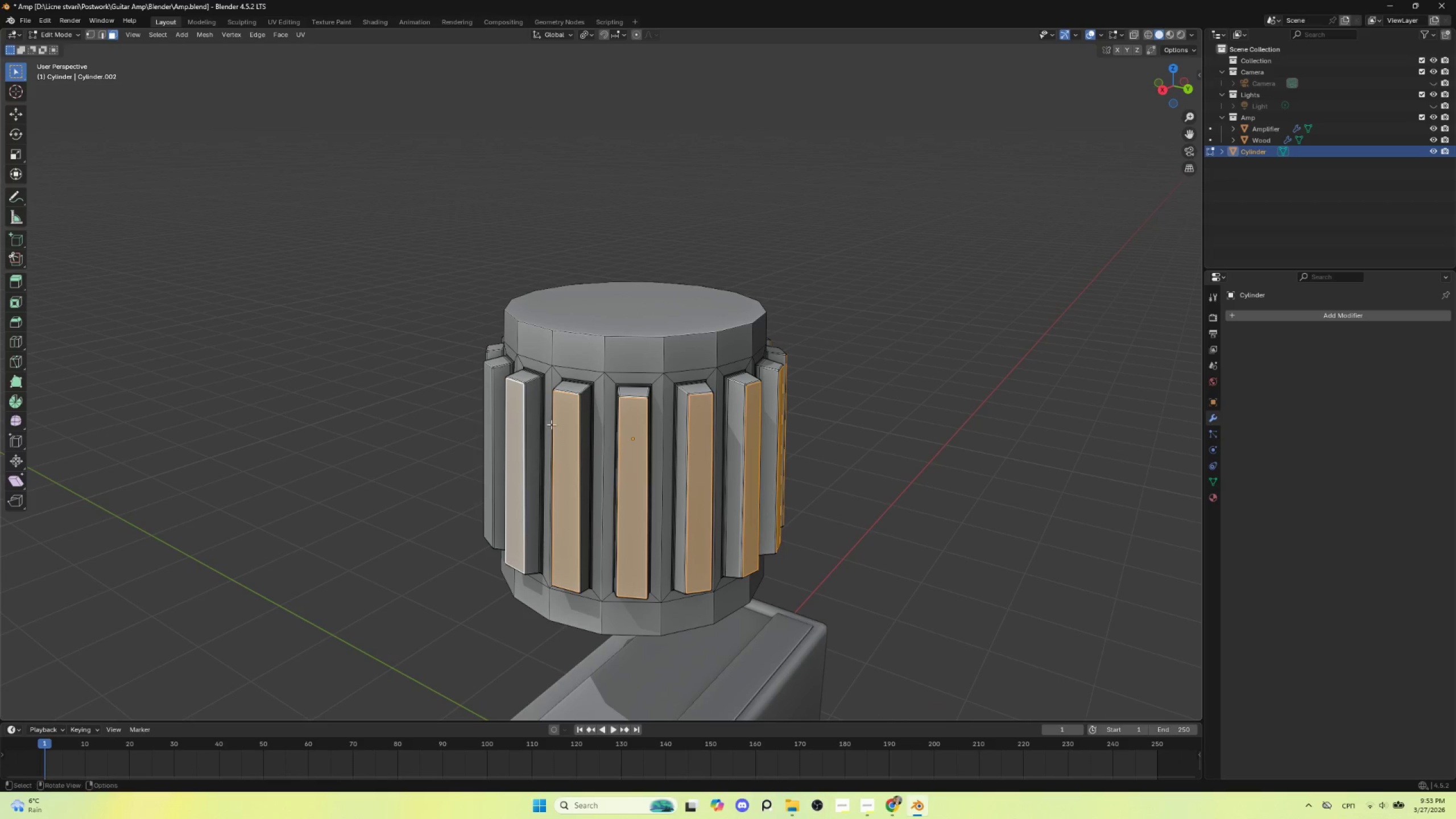 
key(Shift+ShiftLeft)
 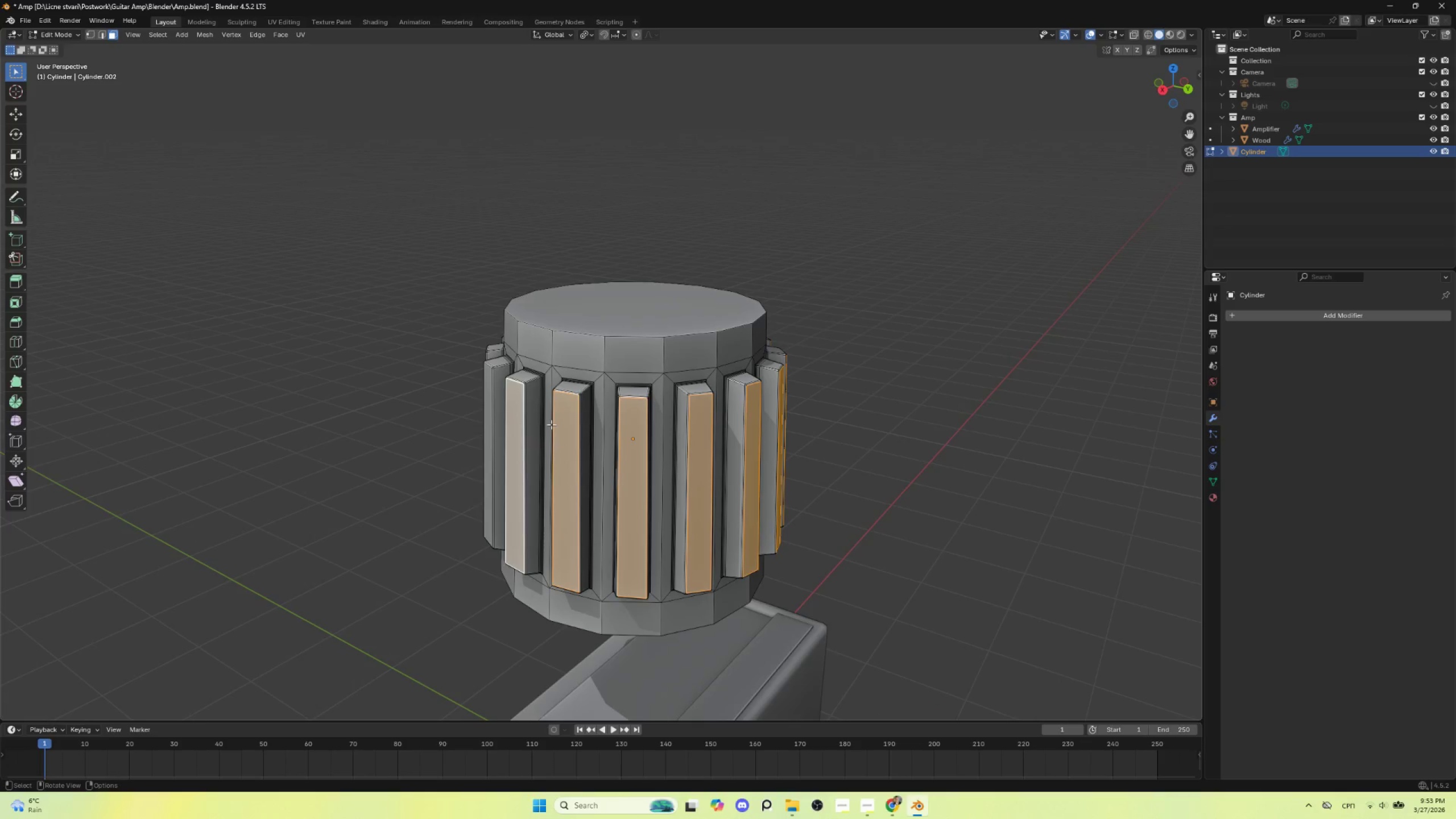 
key(Shift+ShiftLeft)
 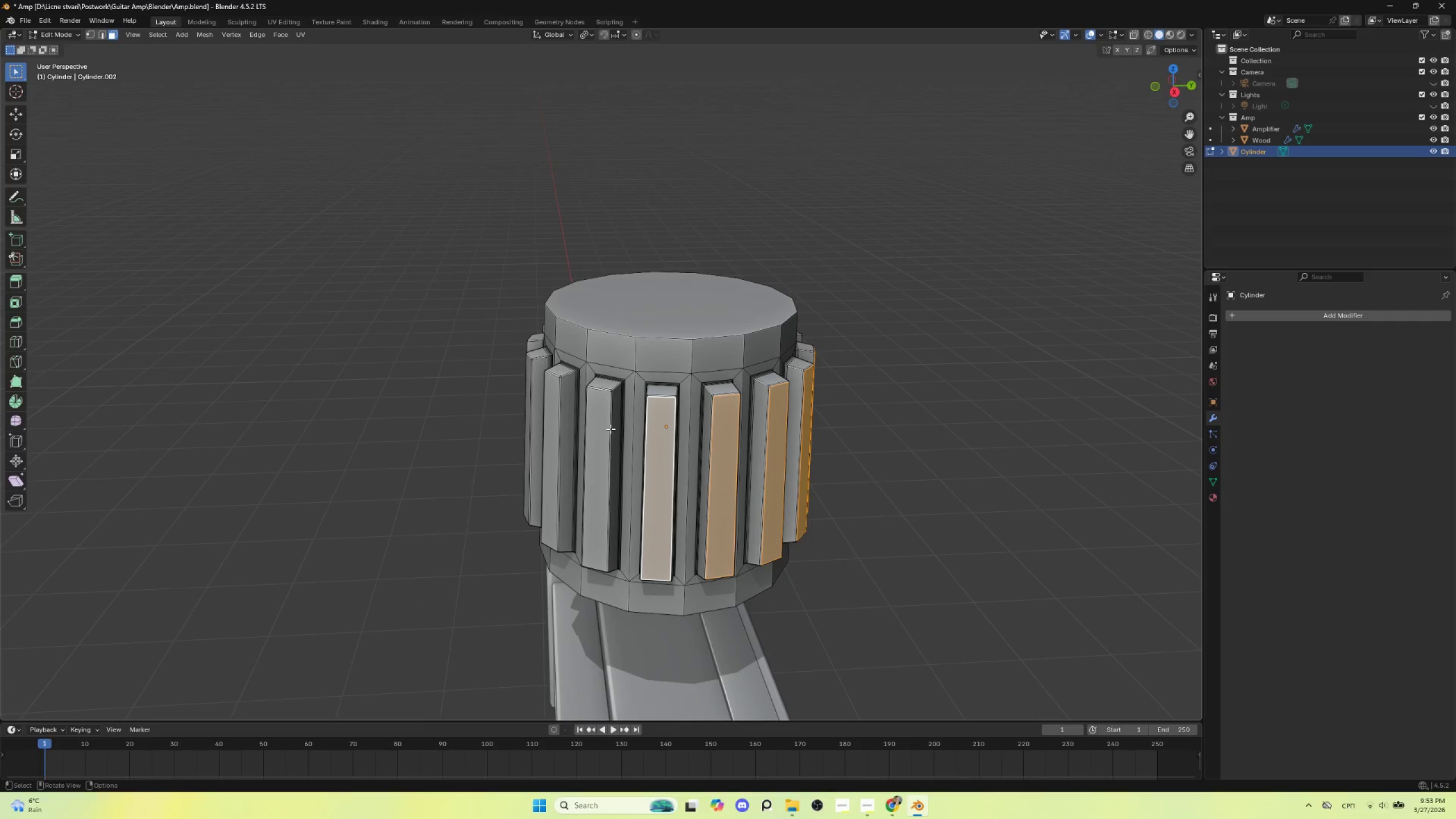 
hold_key(key=ShiftLeft, duration=1.47)
left_click([602, 416])
 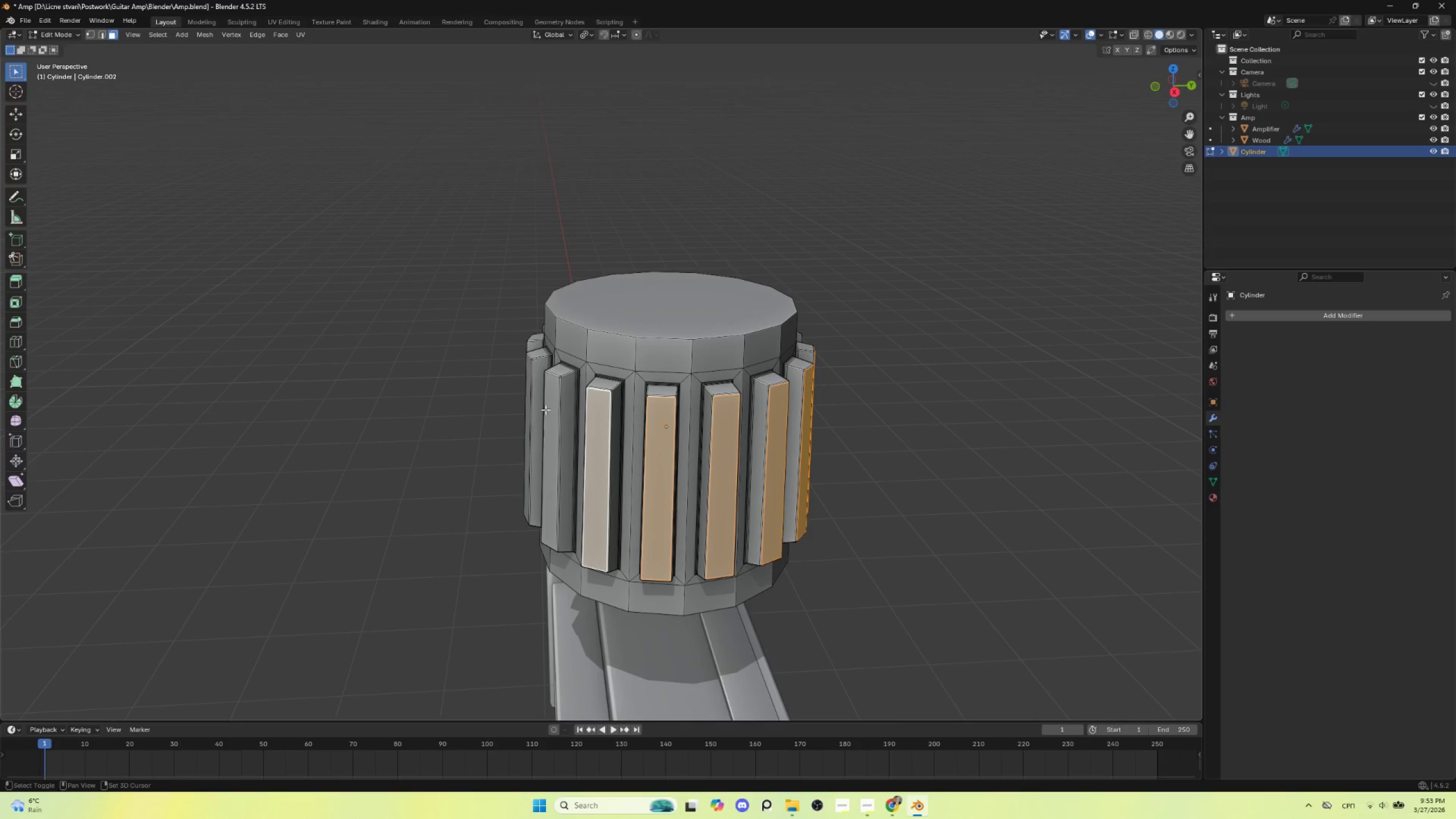 
left_click([551, 406])
 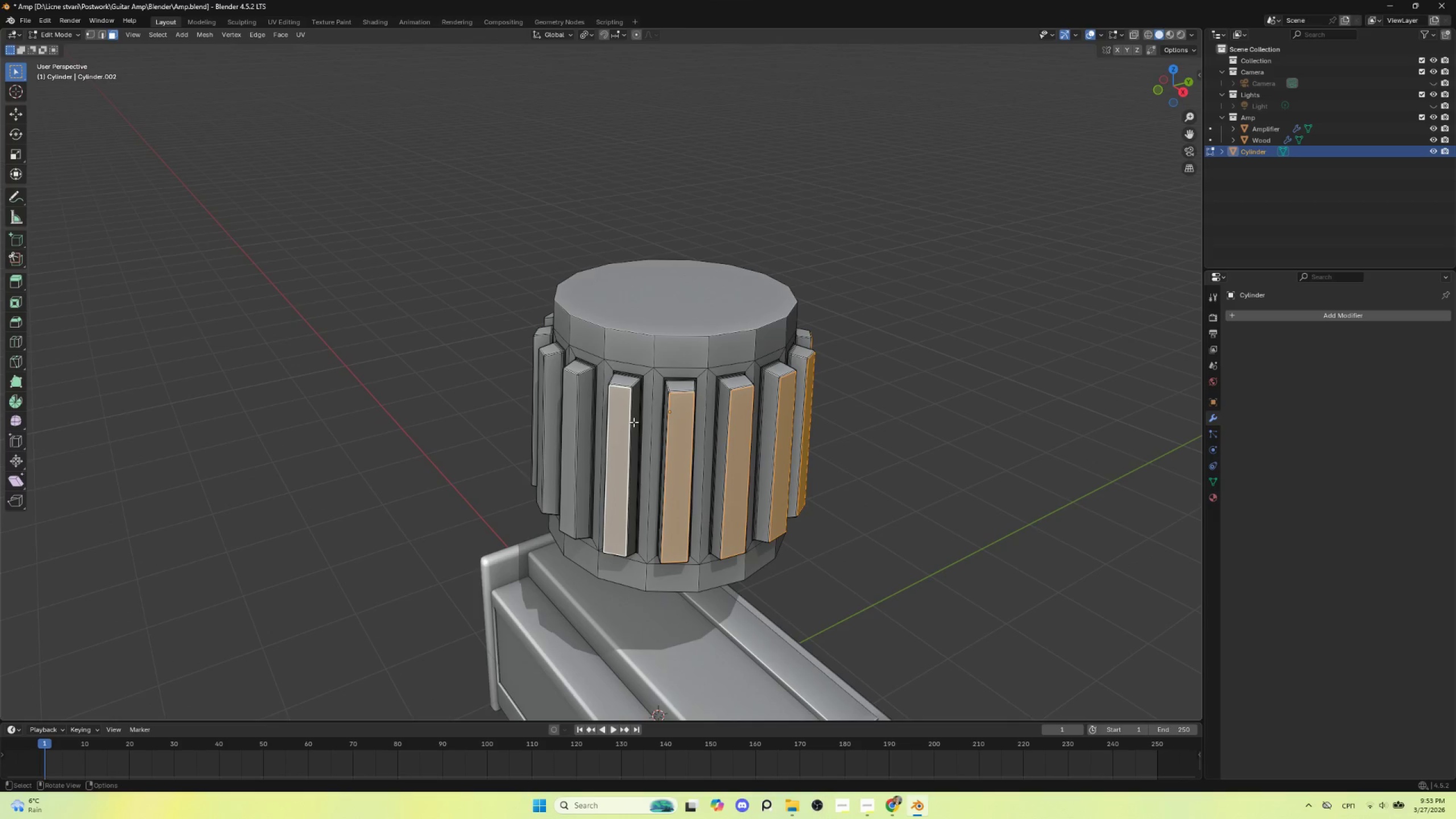 
hold_key(key=ShiftLeft, duration=1.42)
left_click([567, 392])
 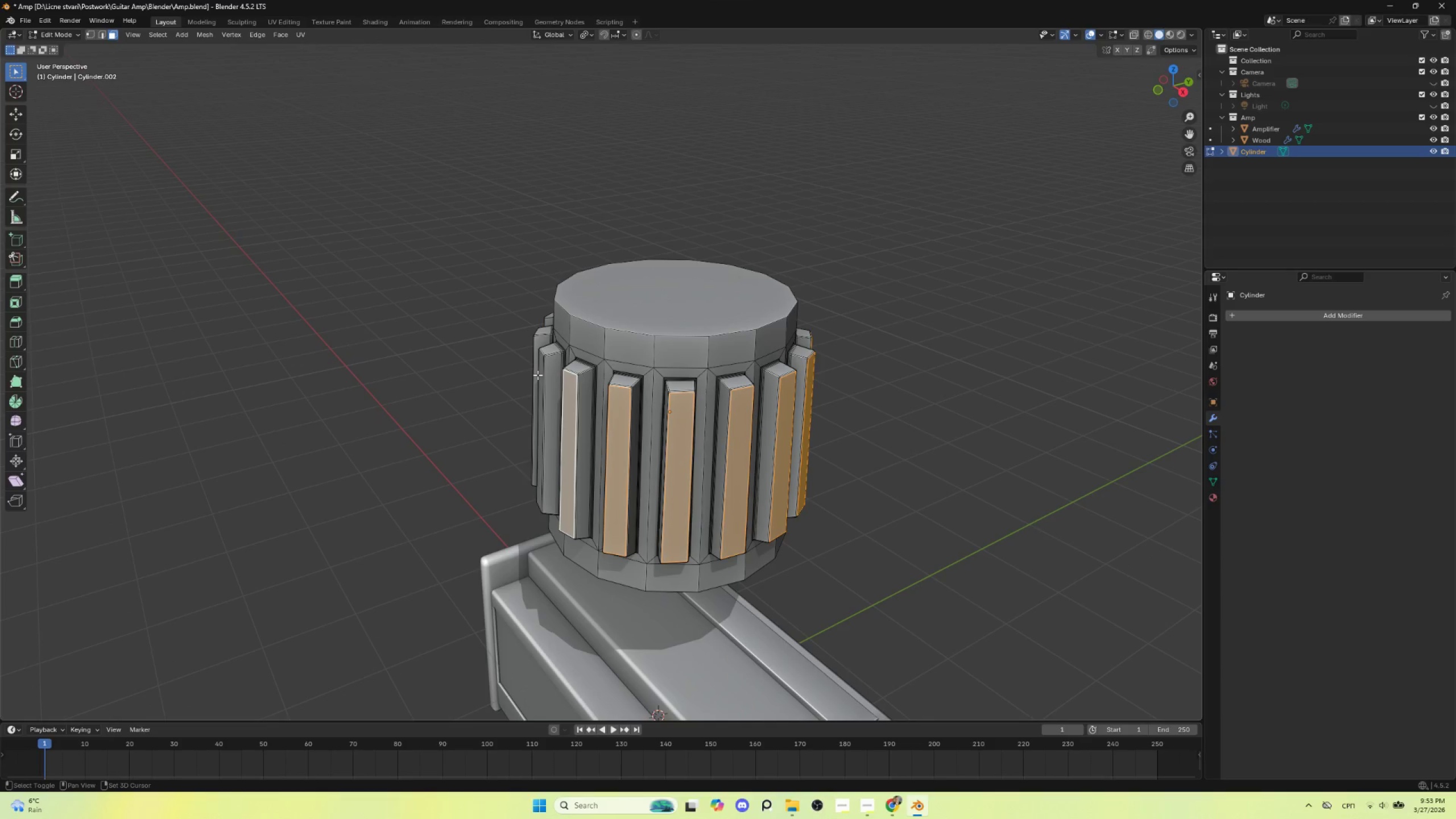 
hold_key(key=ShiftLeft, duration=1.5)
left_click([580, 387])
 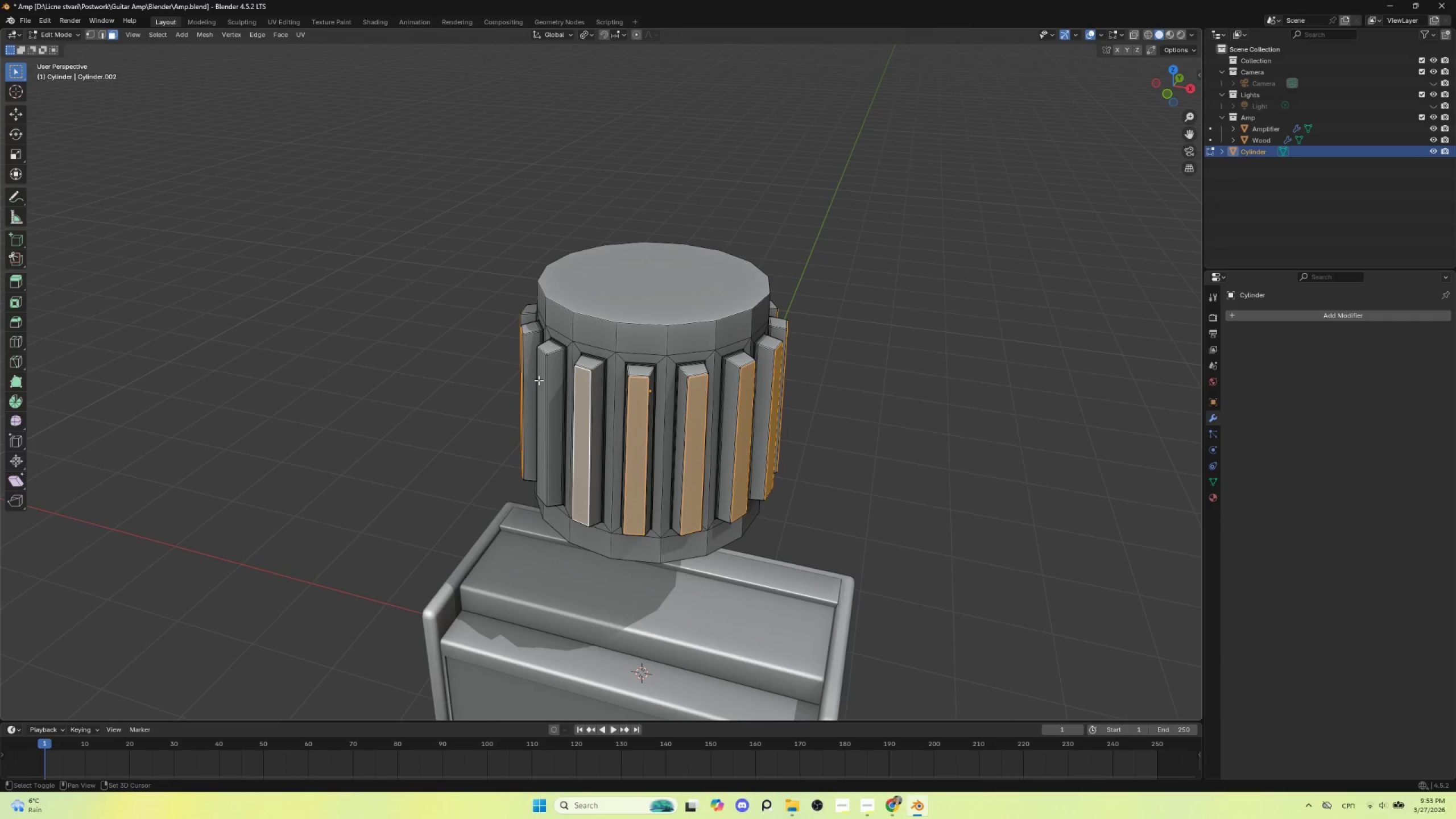 
key(Shift+ShiftLeft)
 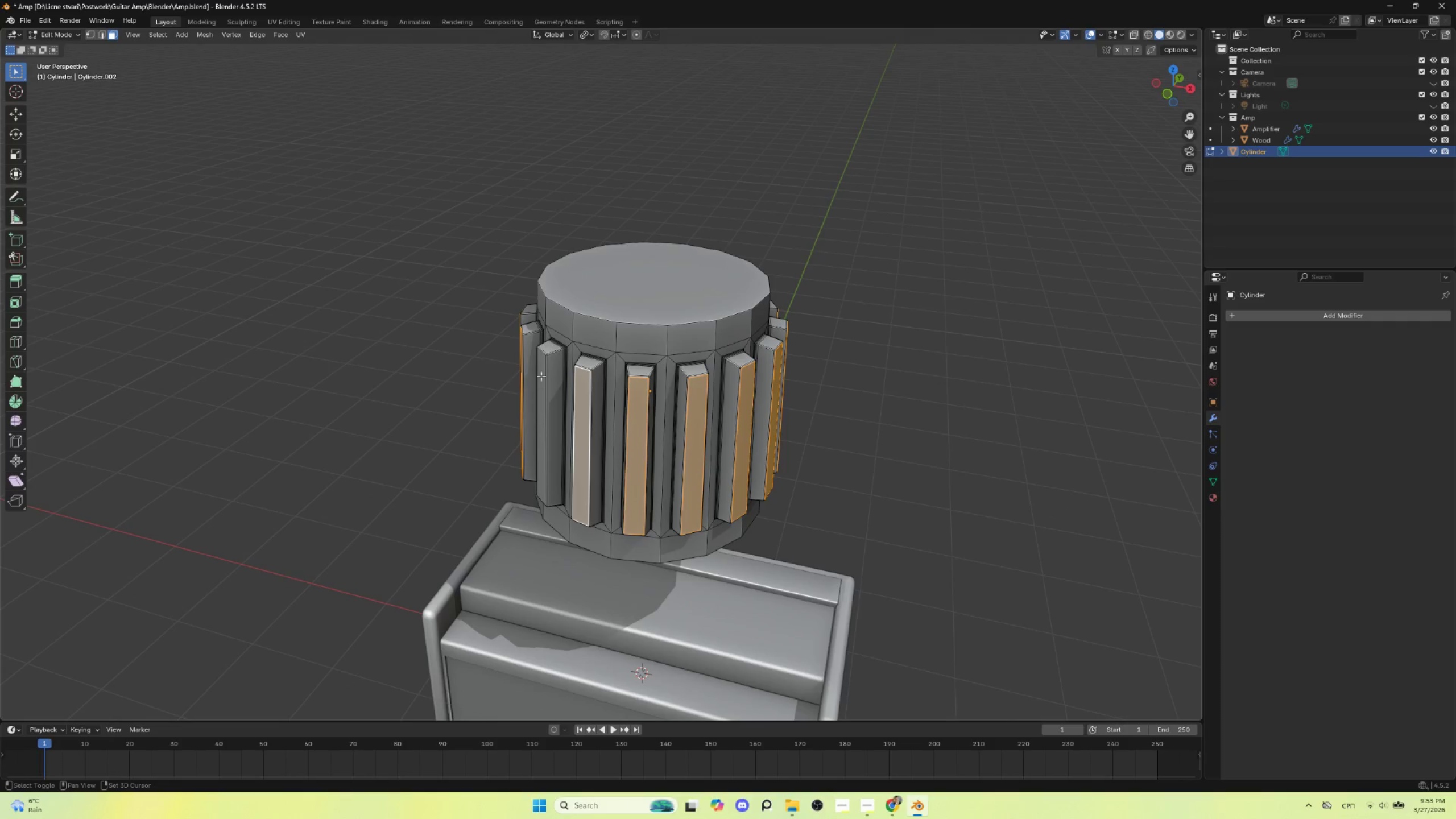 
key(Shift+ShiftLeft)
 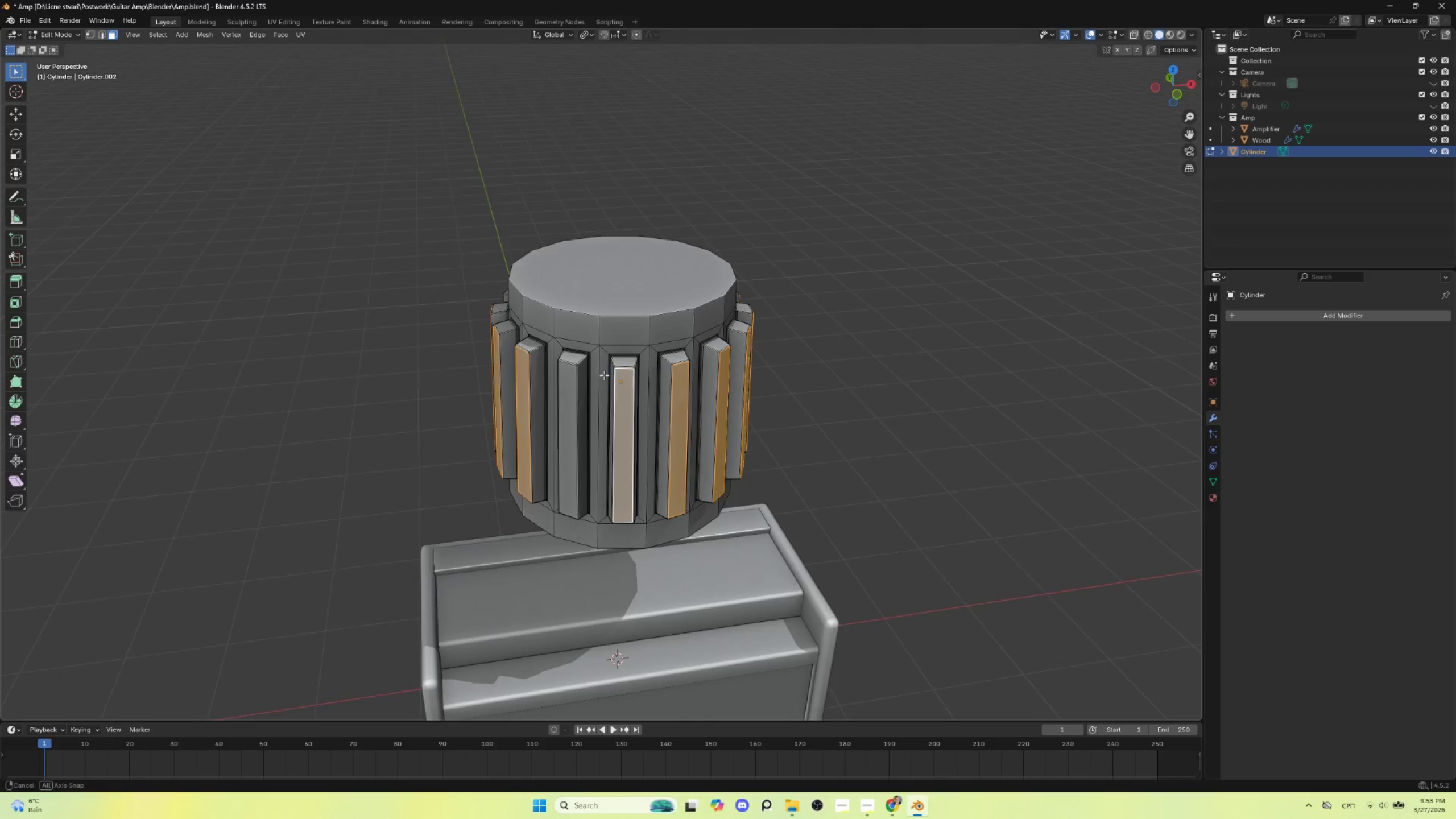 
hold_key(key=ShiftLeft, duration=0.58)
left_click([565, 390])
 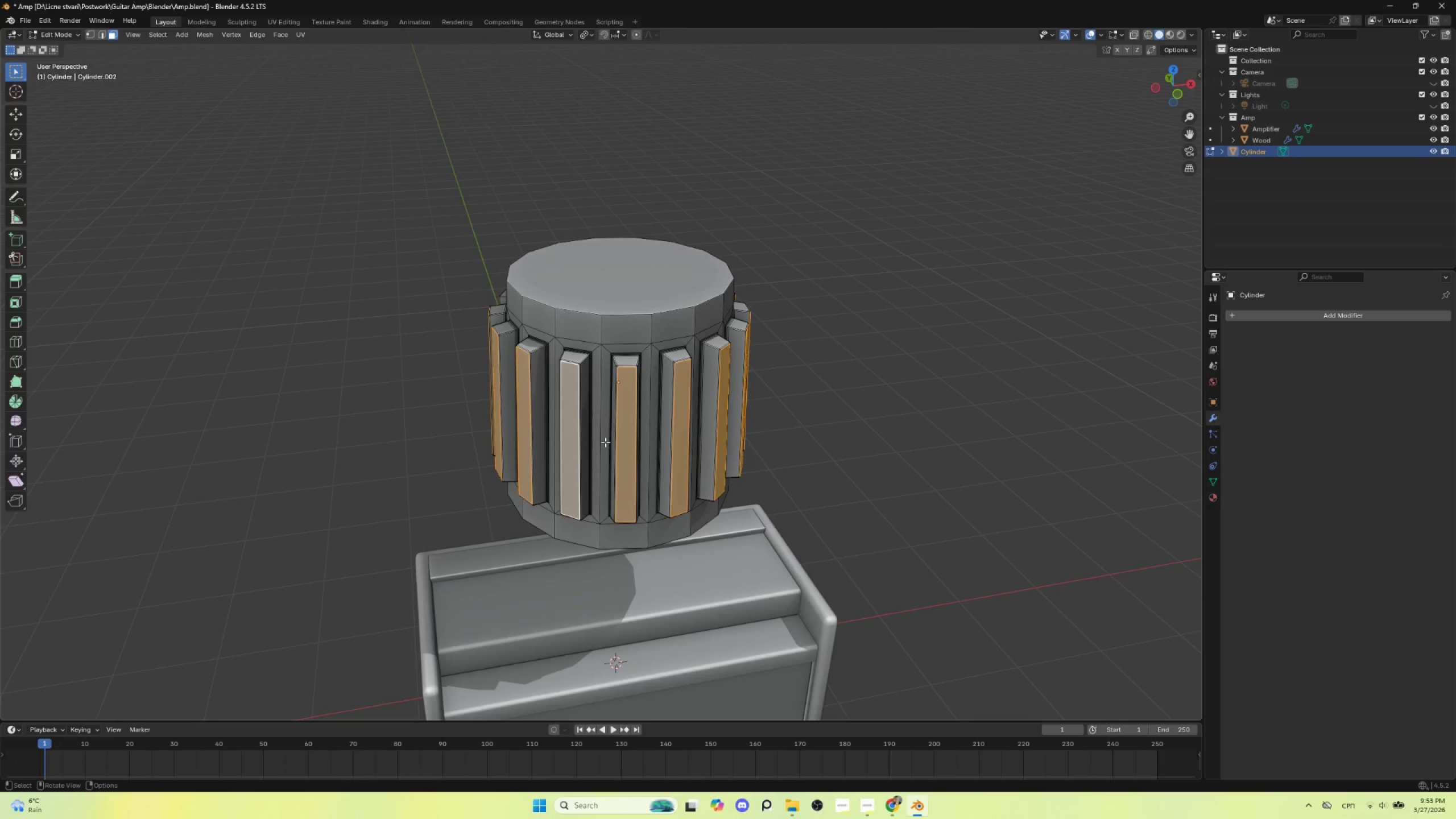 
scroll: coordinate [605, 442], scroll_direction: up, amount: 3.0
 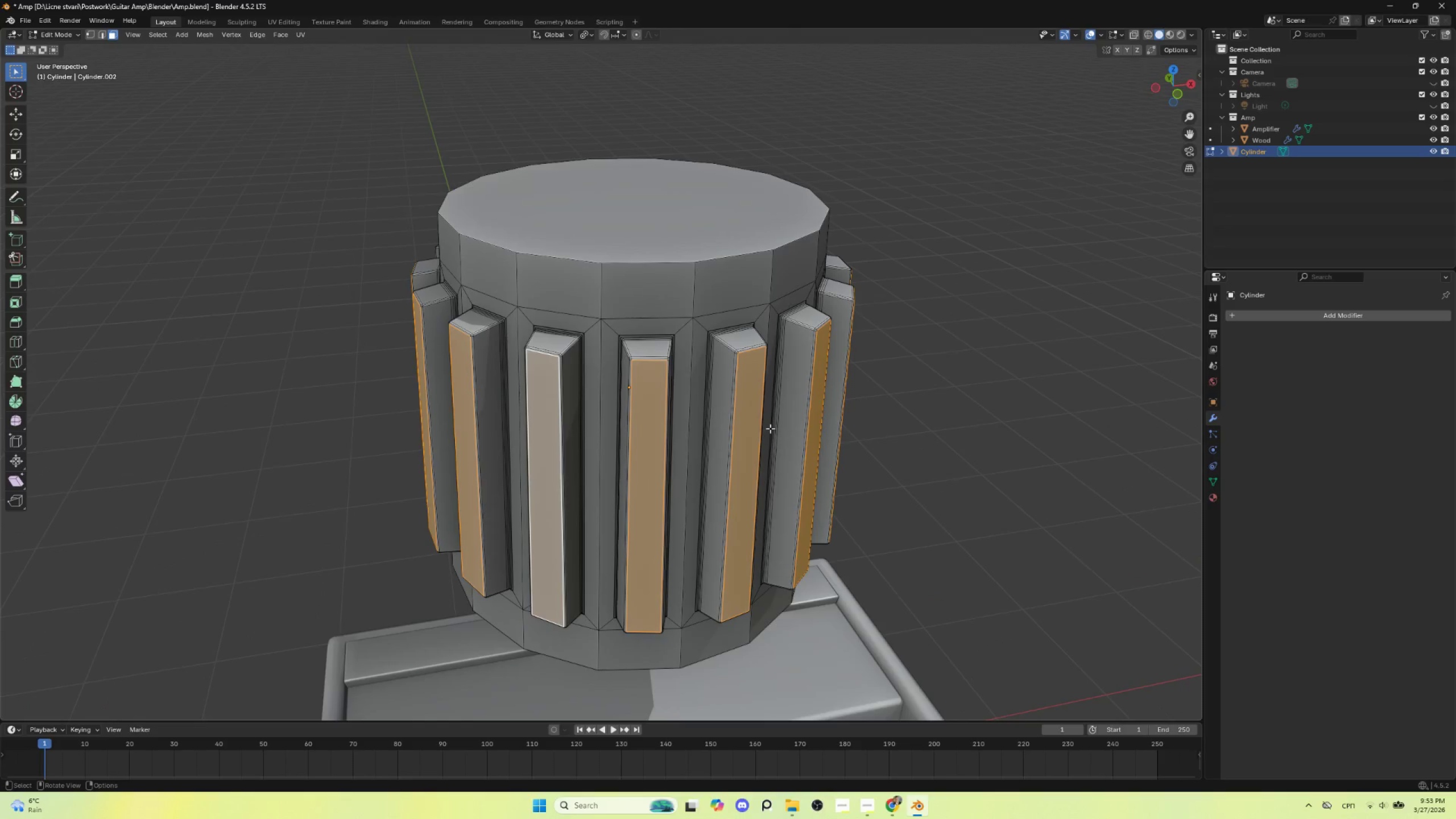 
key(Control+NumpadAdd)
 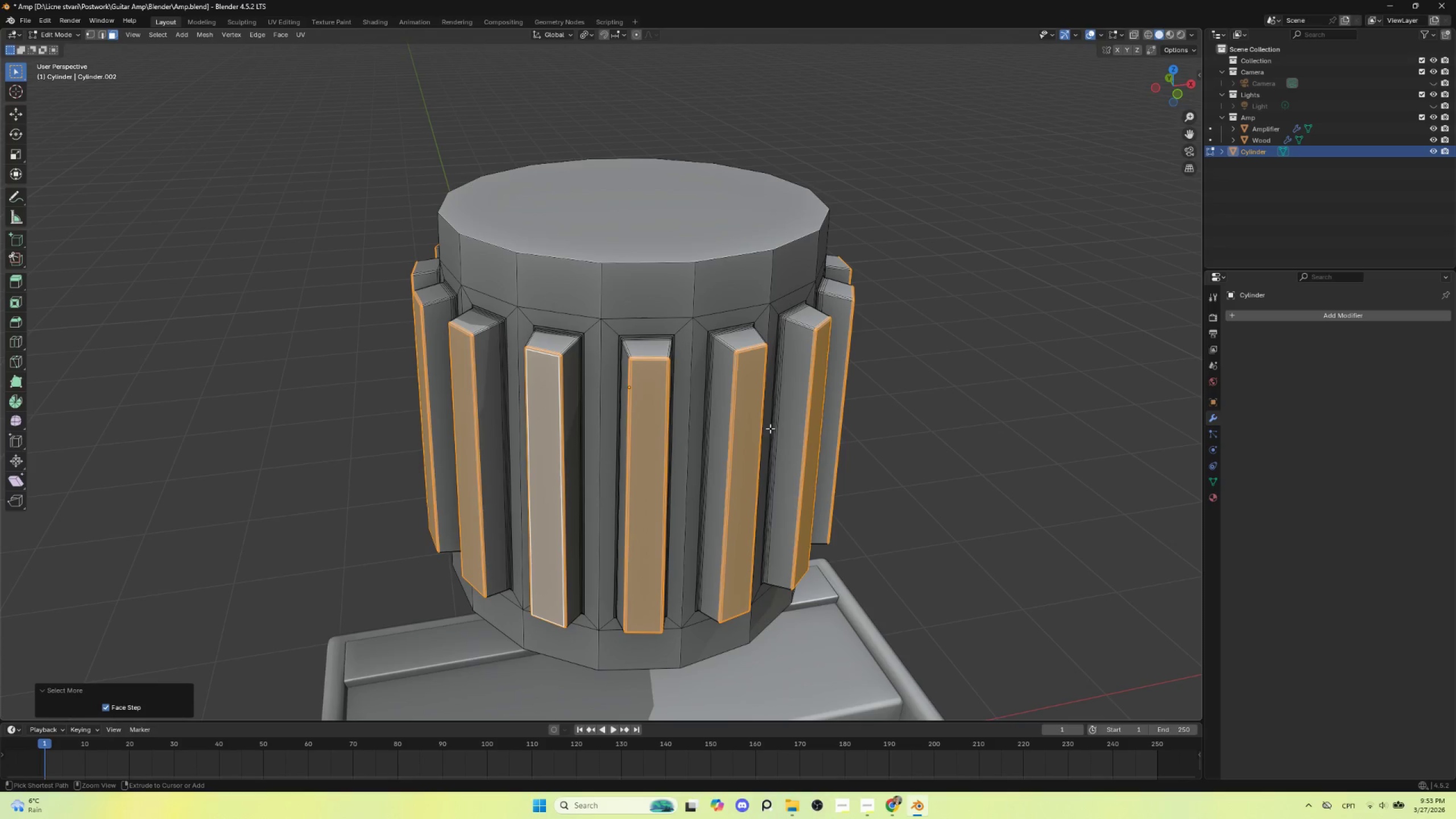 
key(Control+NumpadAdd)
 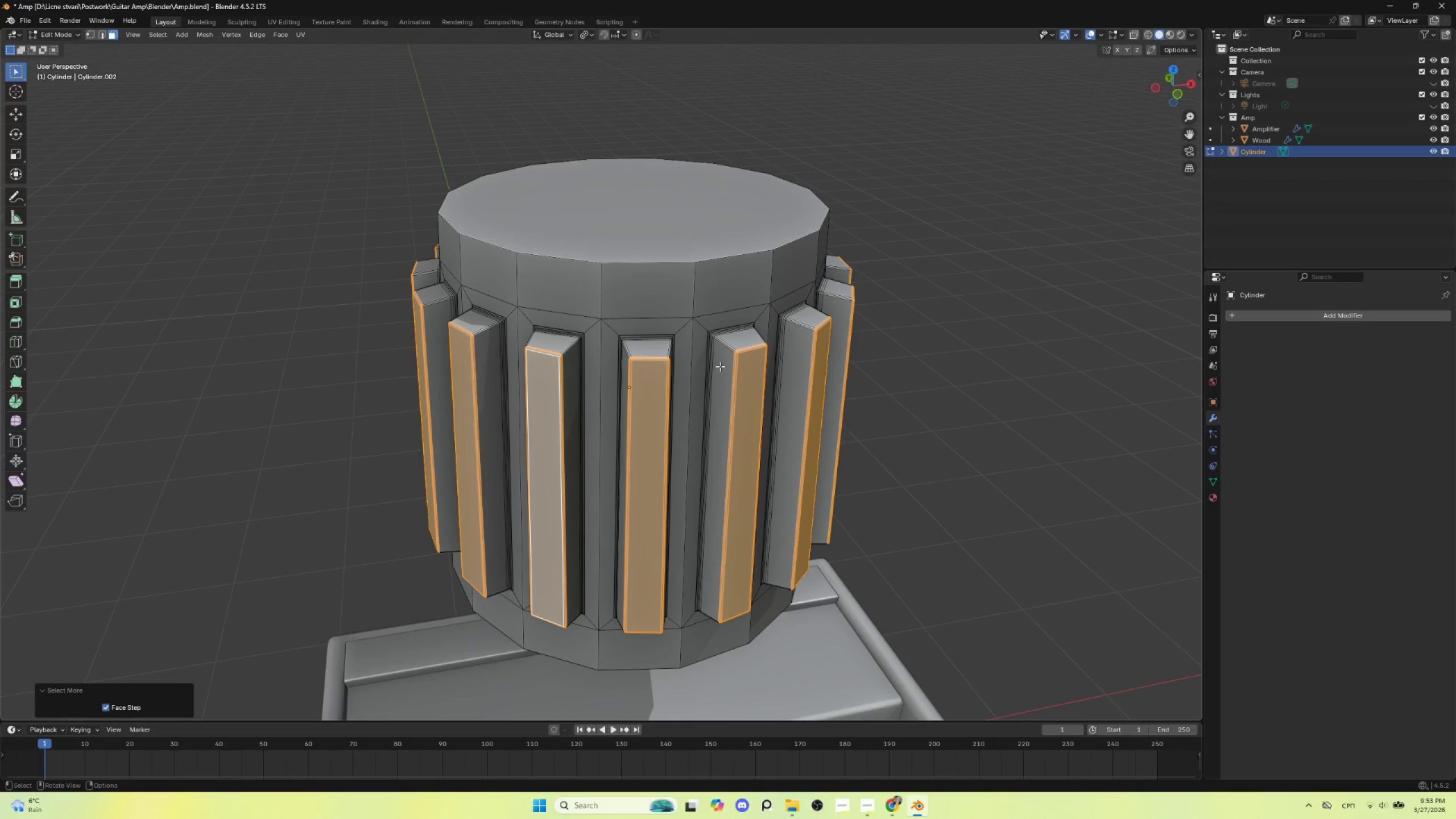 
scroll: coordinate [660, 410], scroll_direction: up, amount: 3.0
 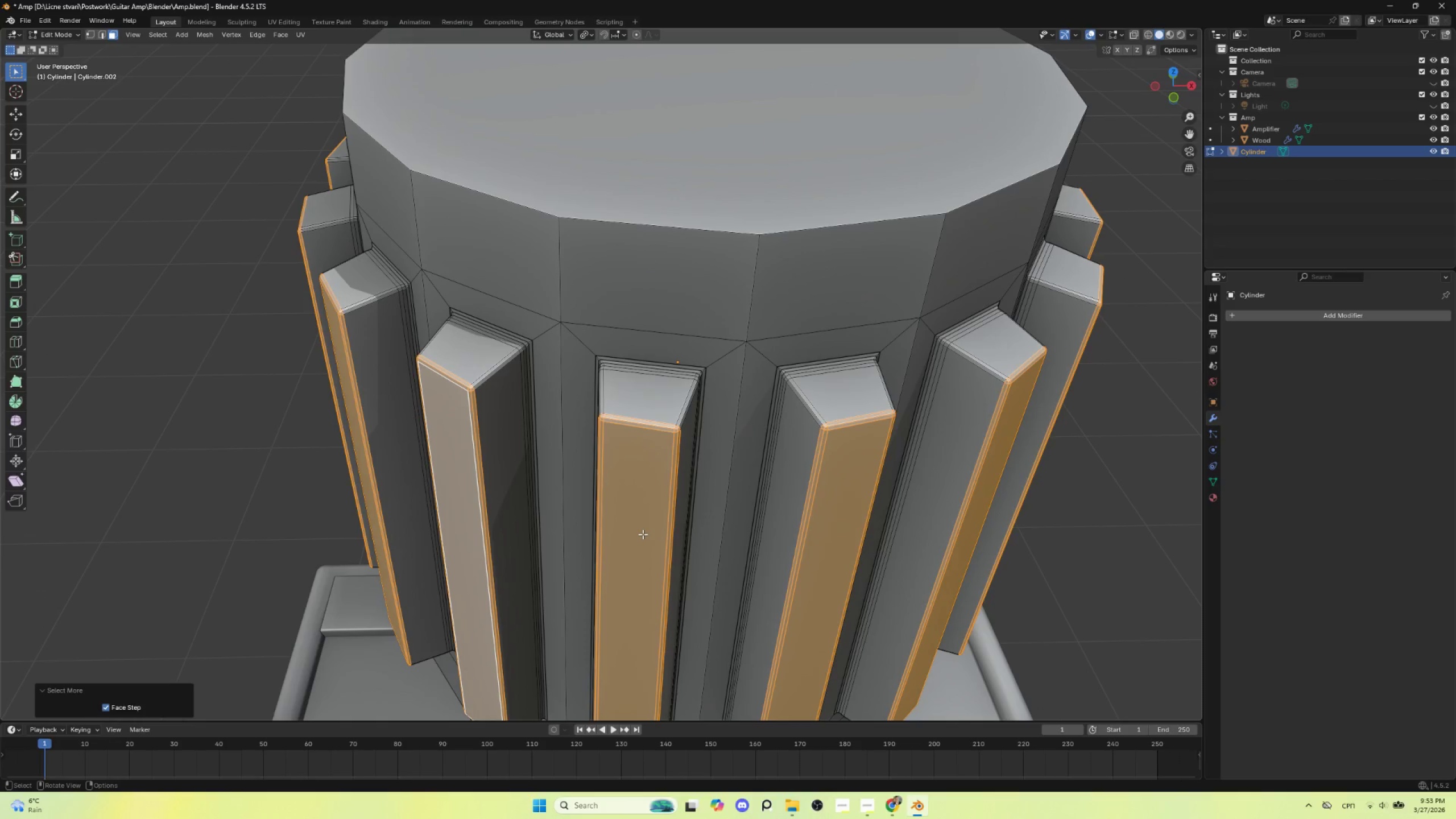 
type(gg)
 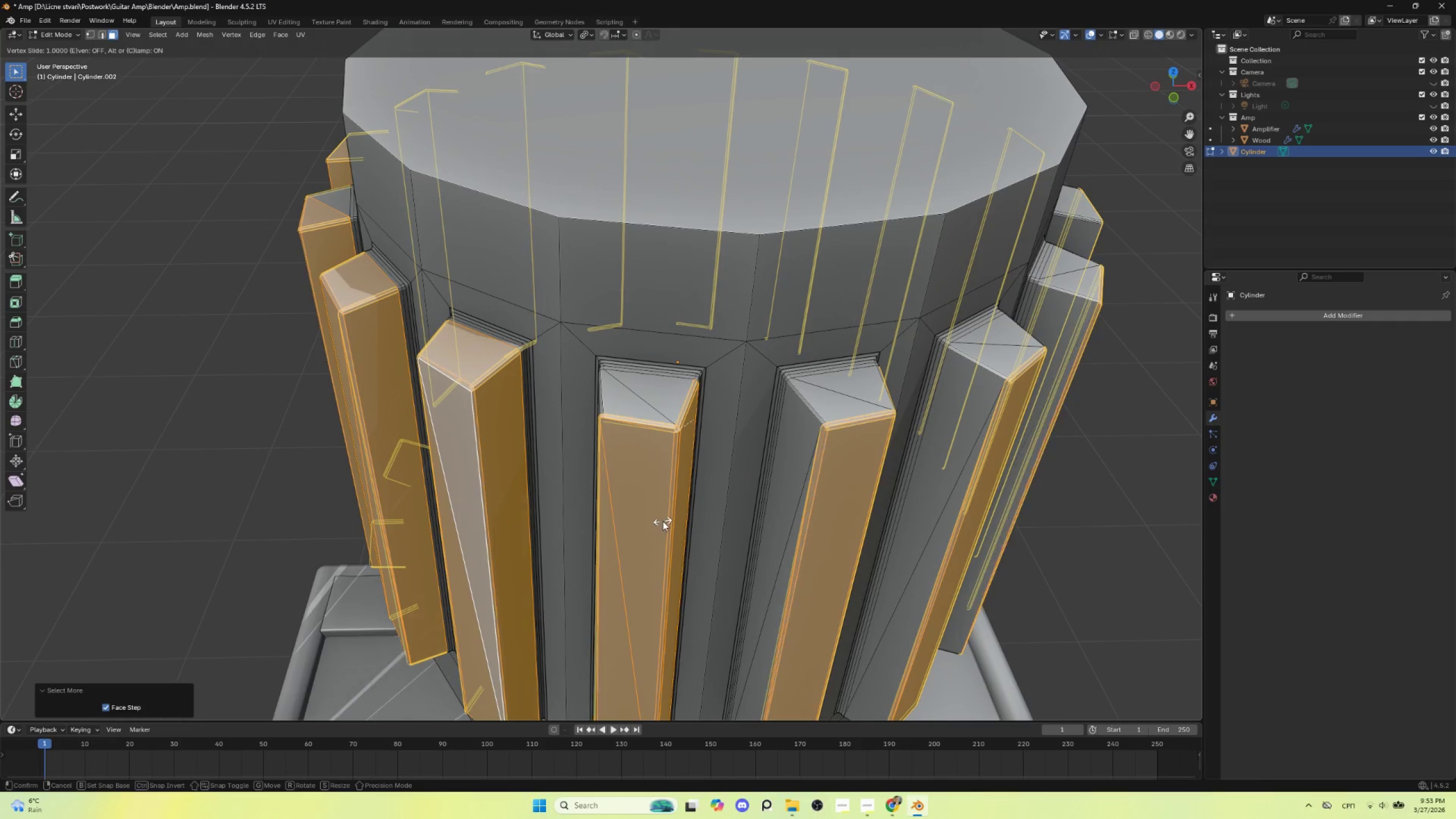 
key(Escape)
 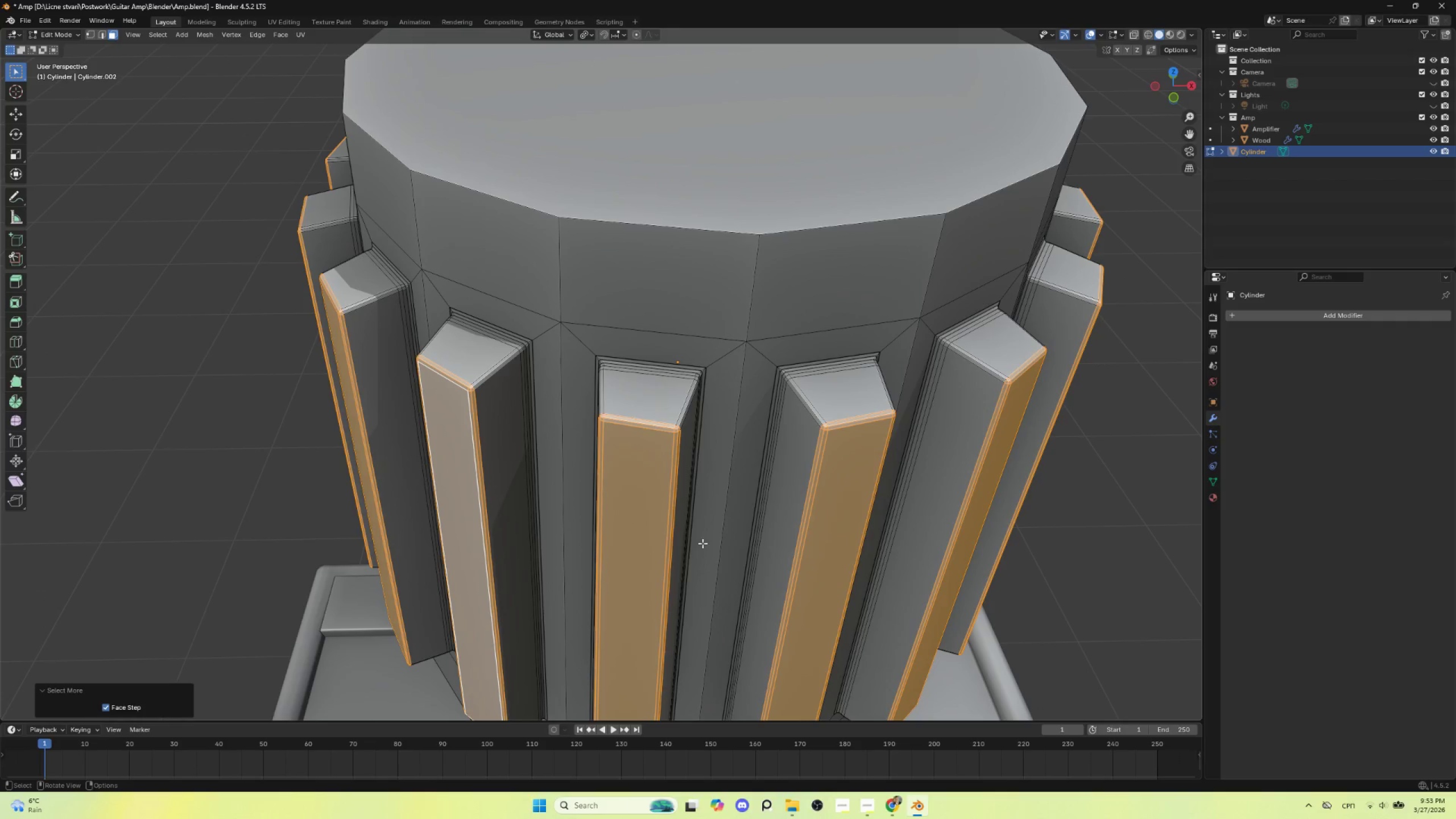 
key(Alt+S)
 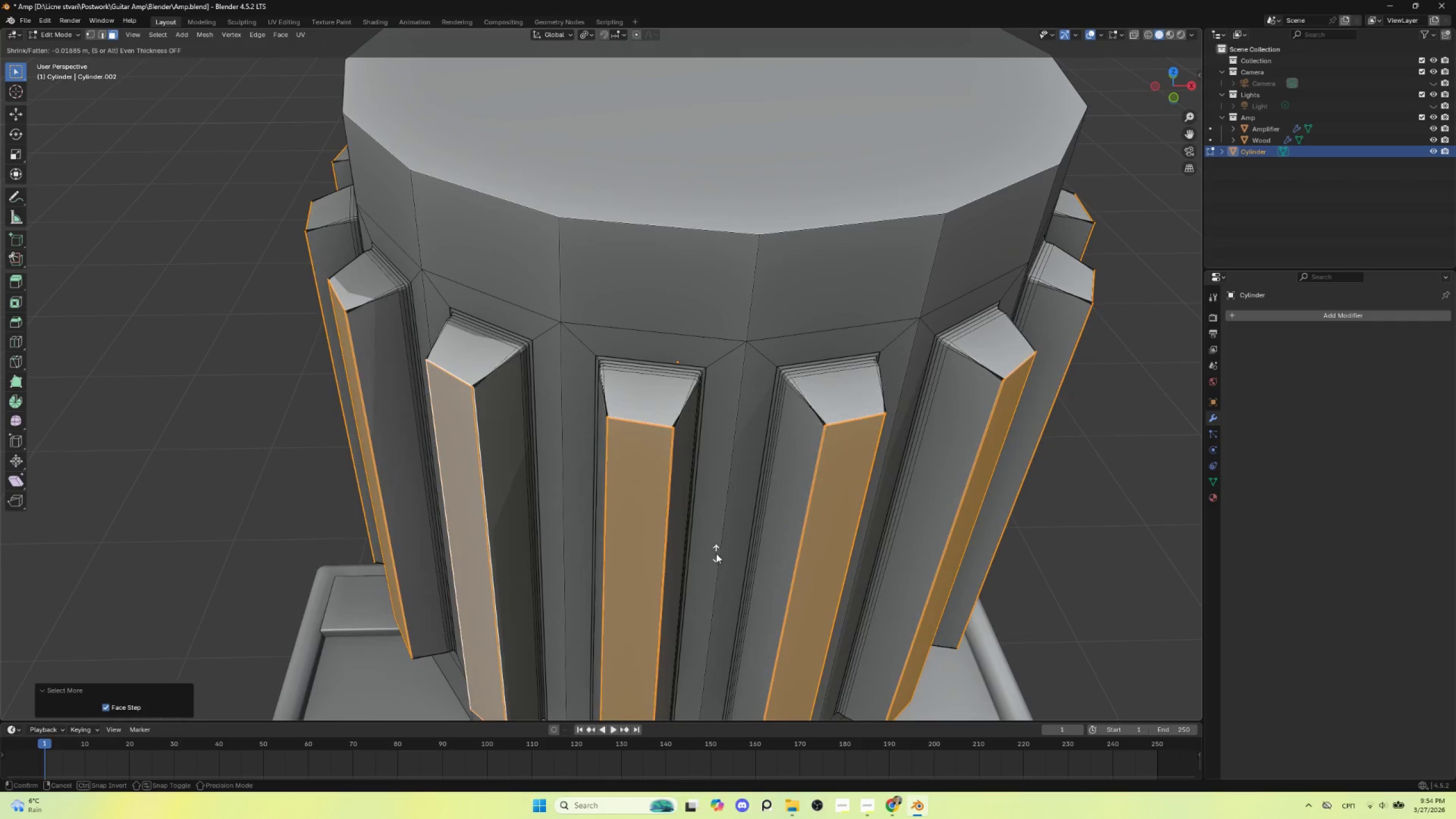 
key(Escape)
 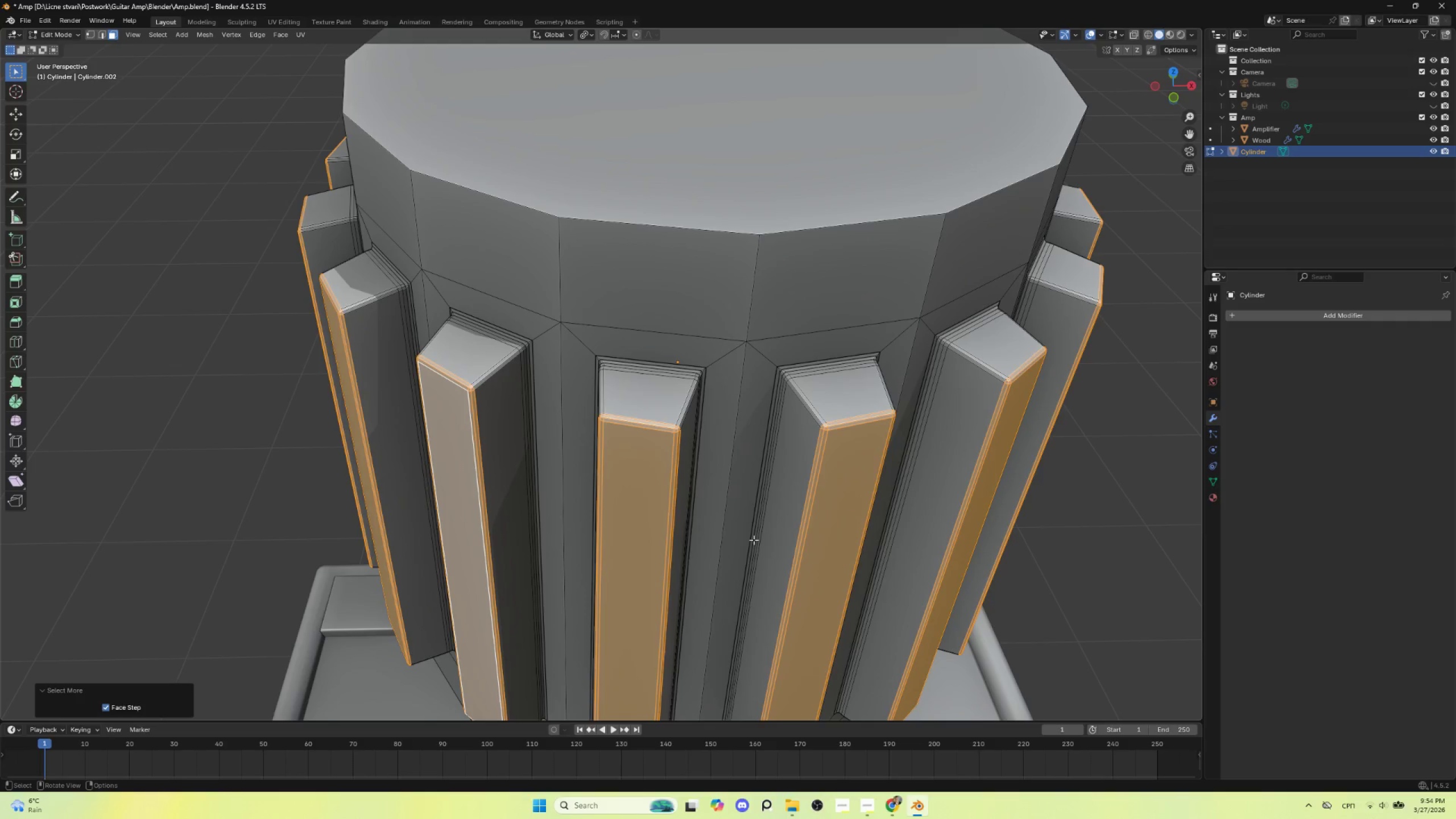 
key(S)
 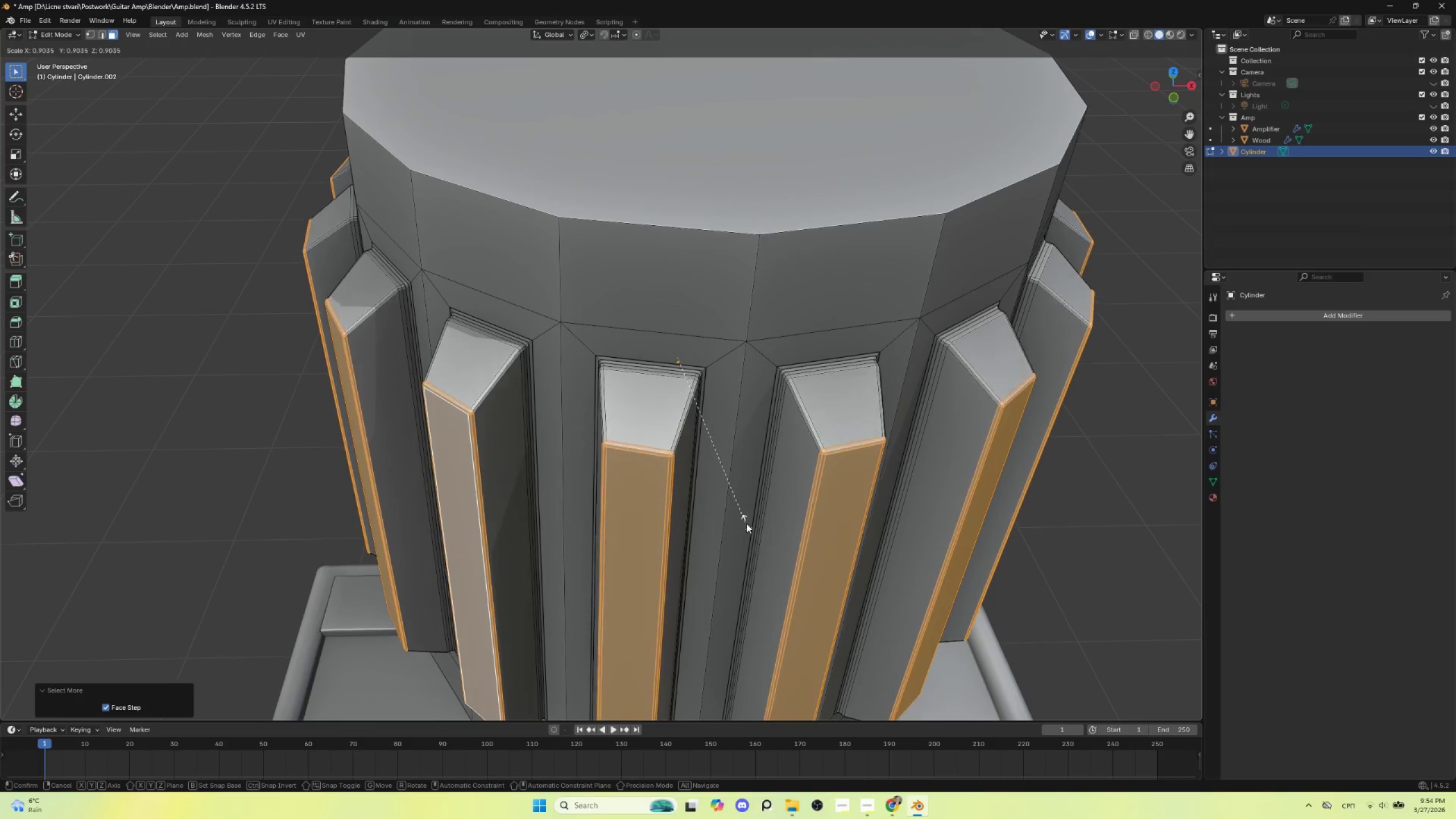 
key(Escape)
 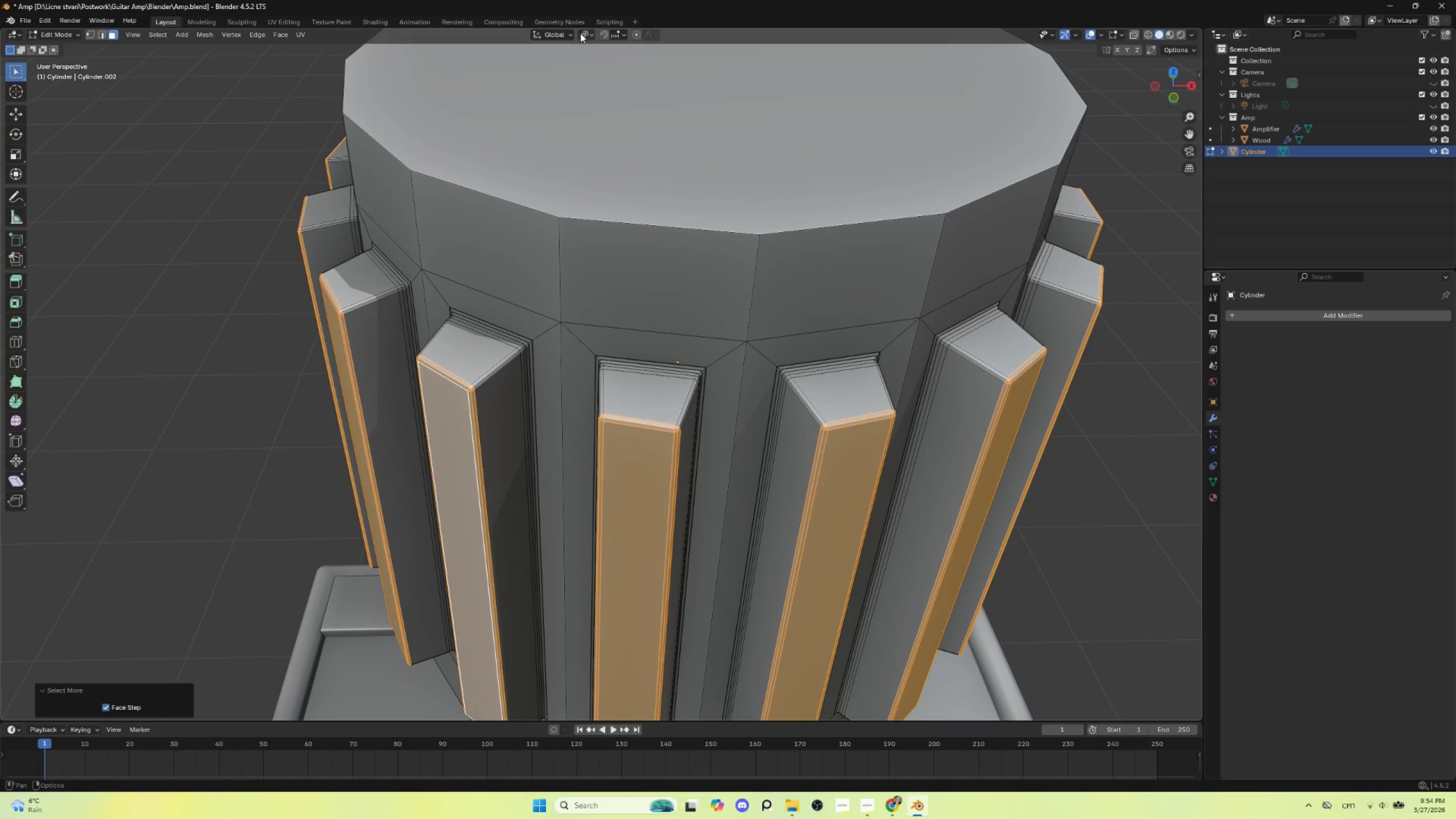 
left_click([589, 33])
 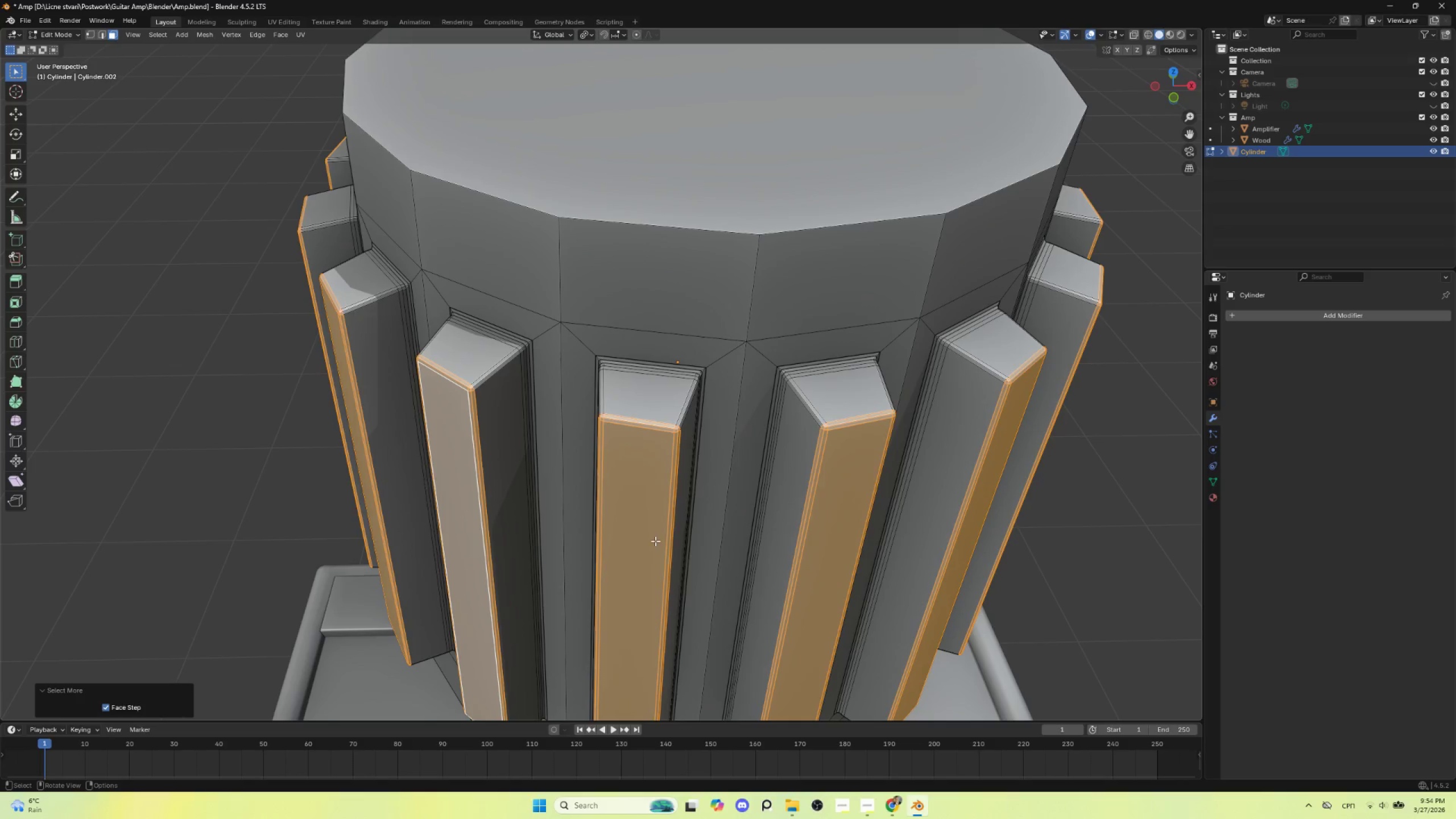 
key(Alt+S)
 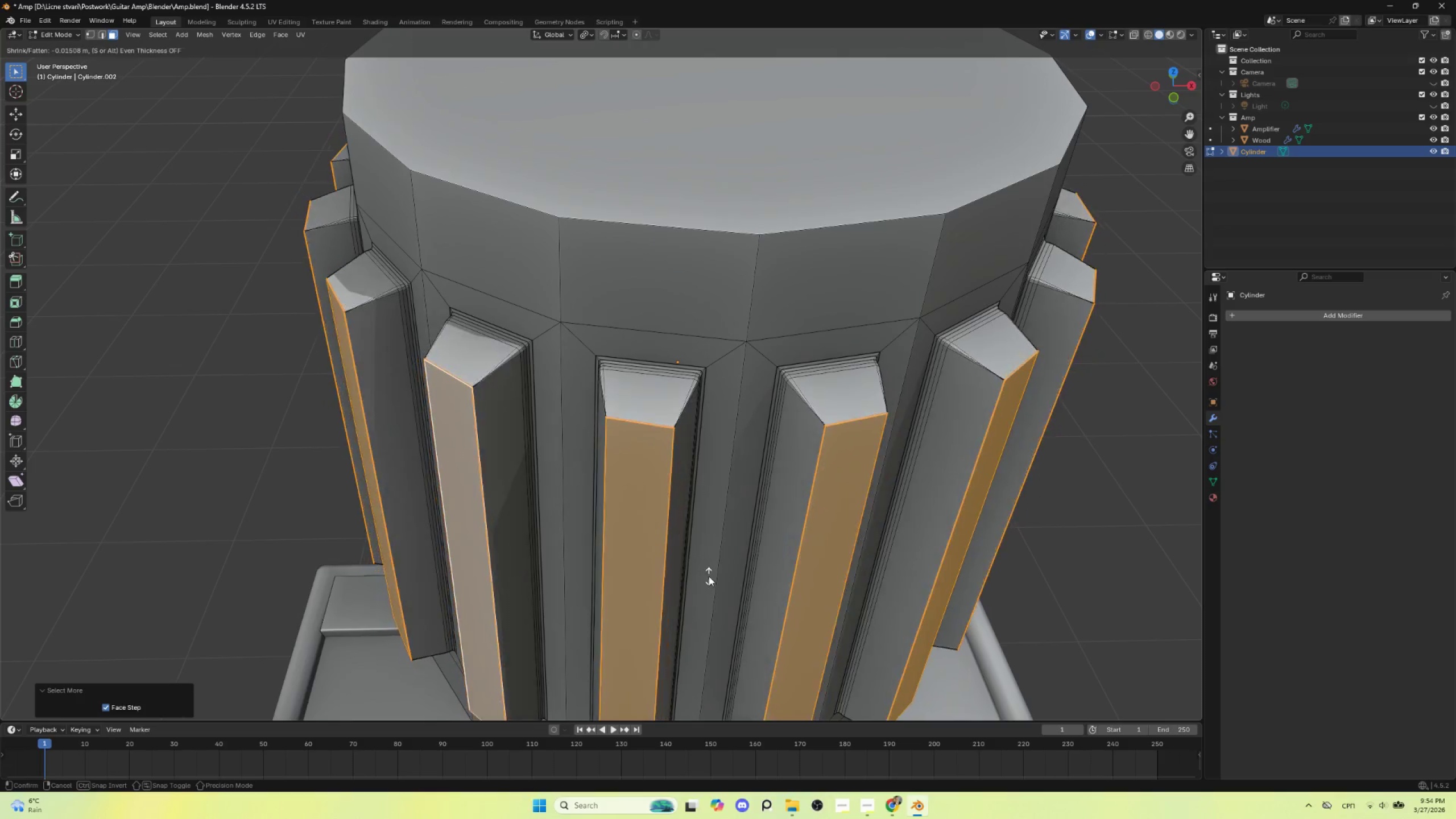 
key(Escape)
 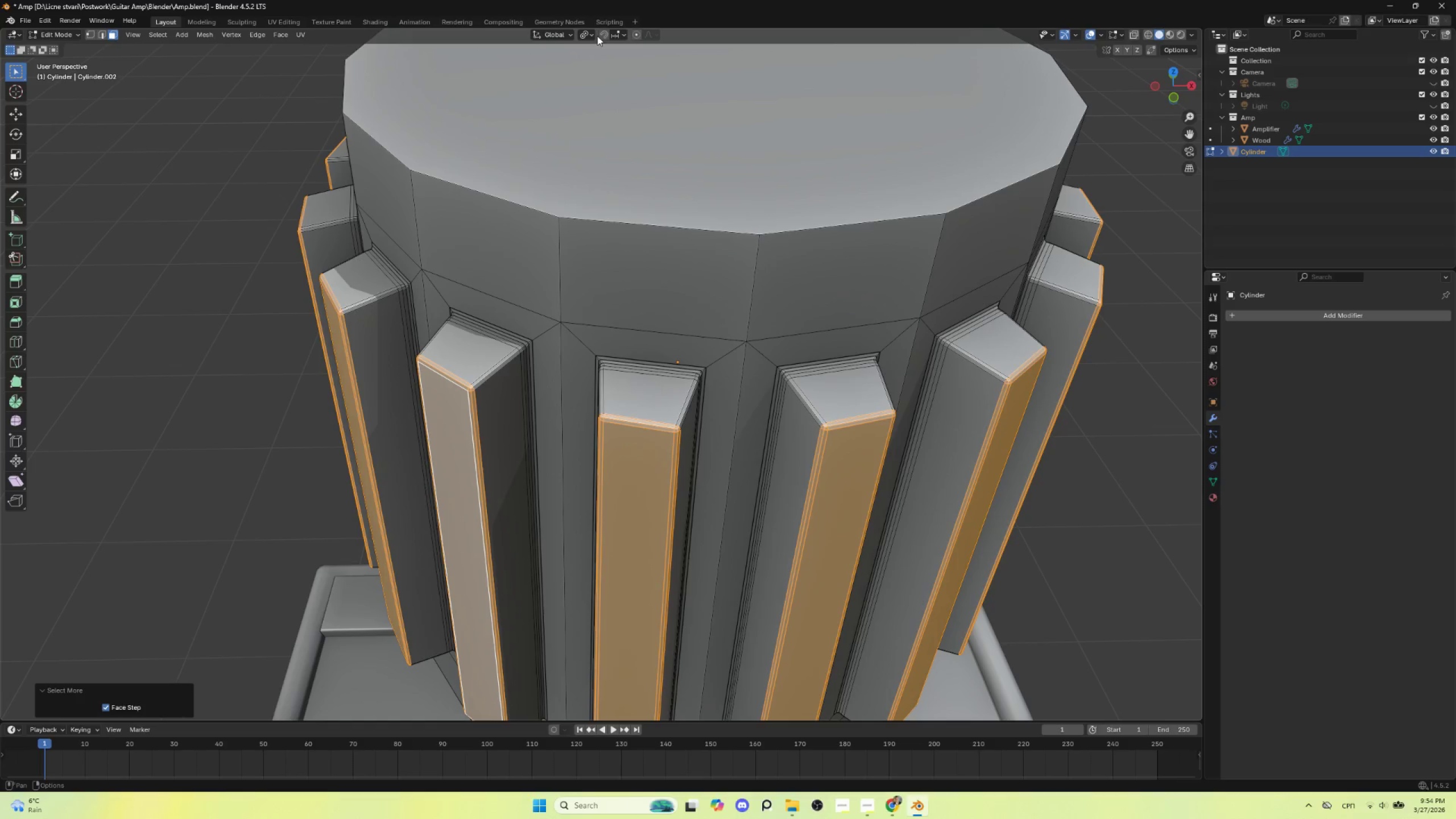 
left_click([590, 36])
 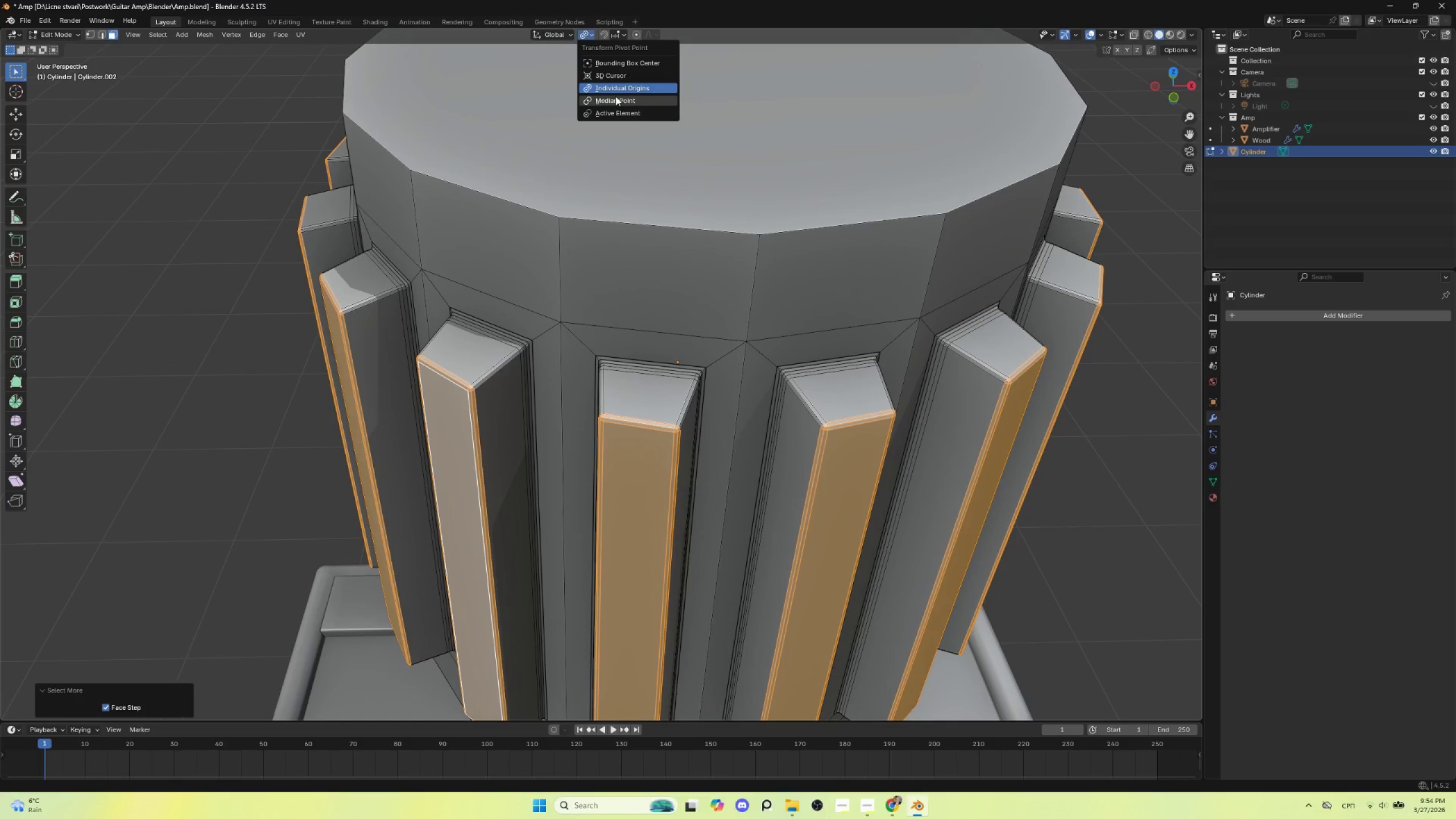 
left_click([615, 96])
 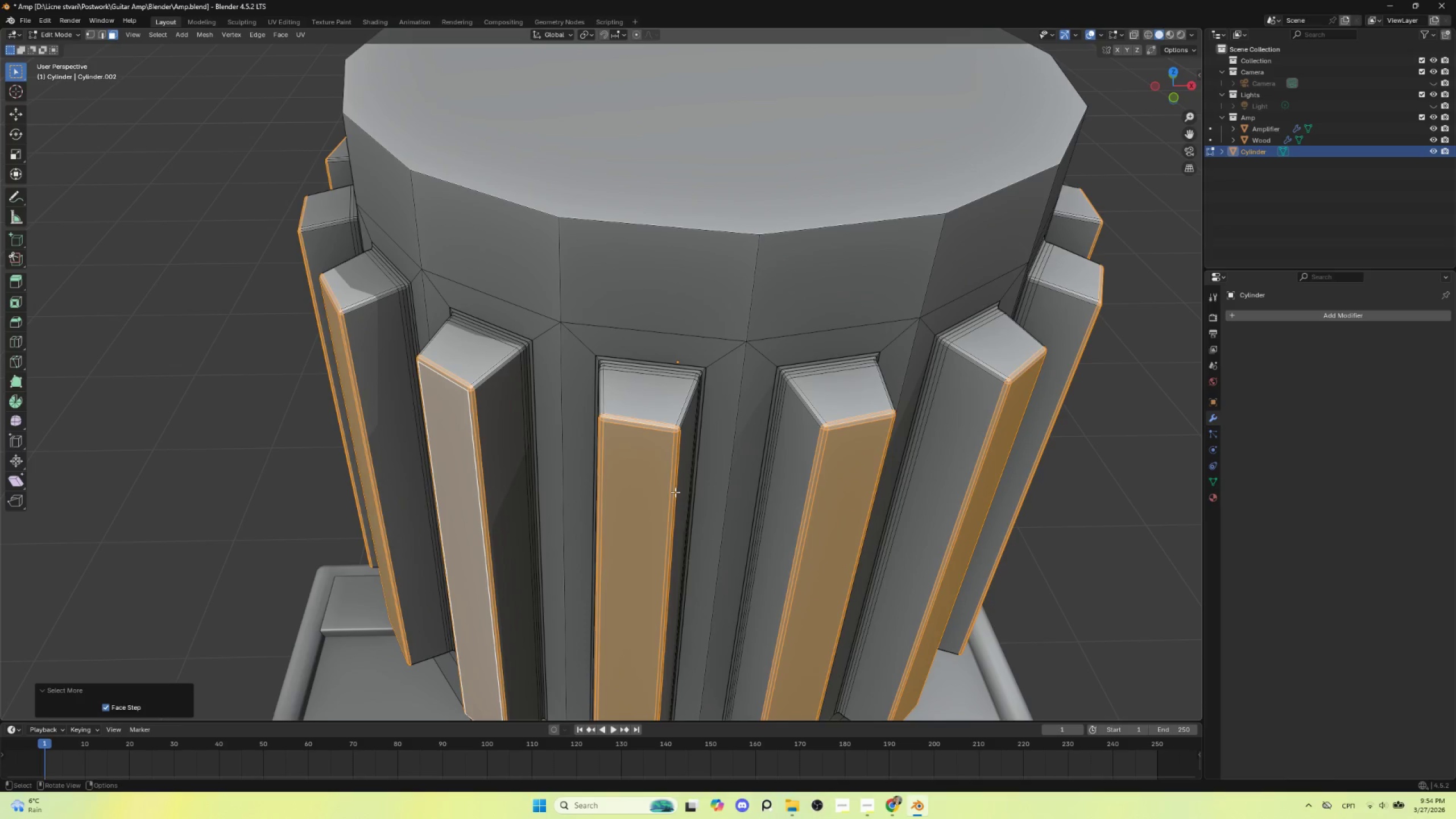 
key(Alt+S)
 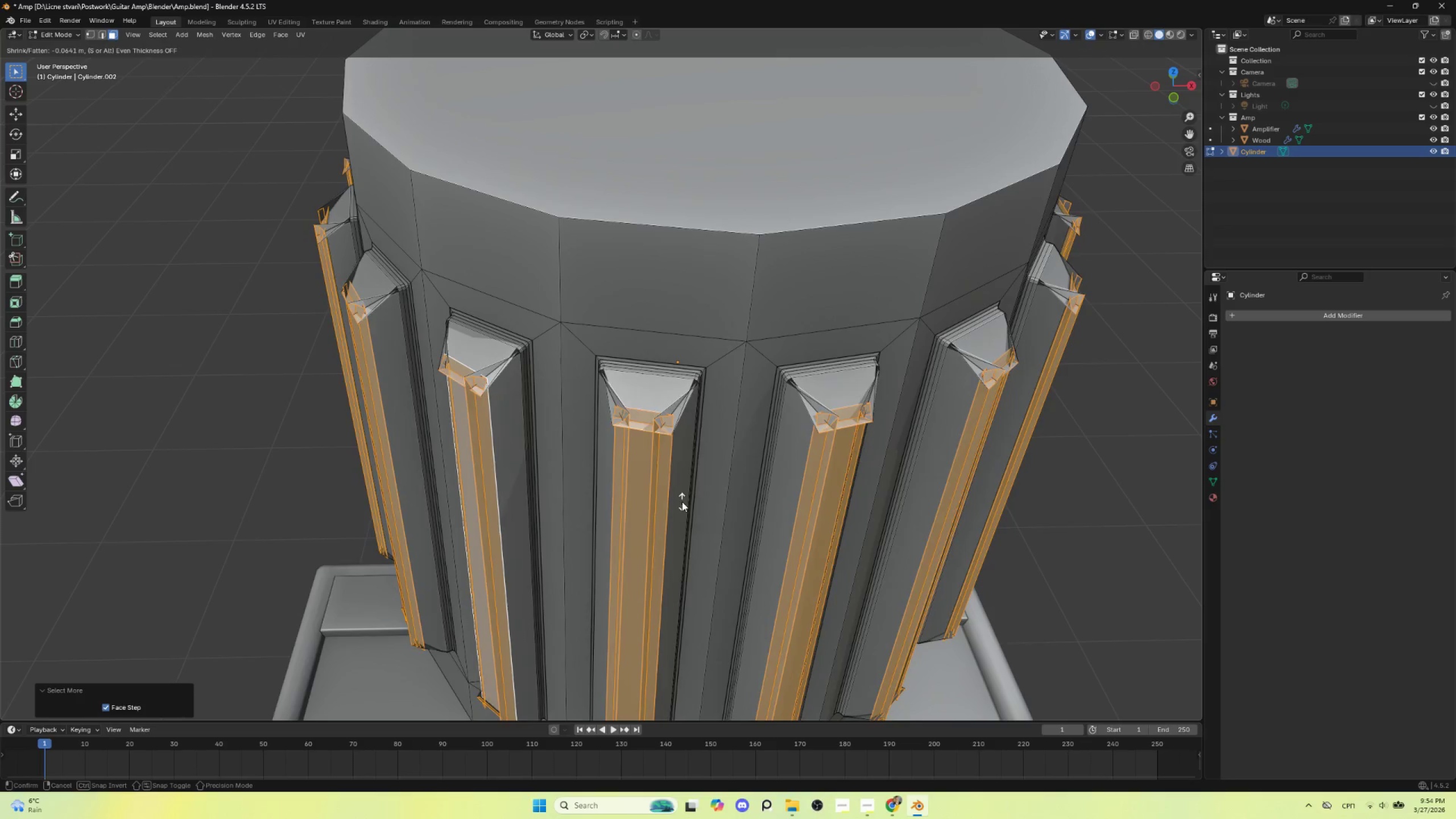 
key(Escape)
 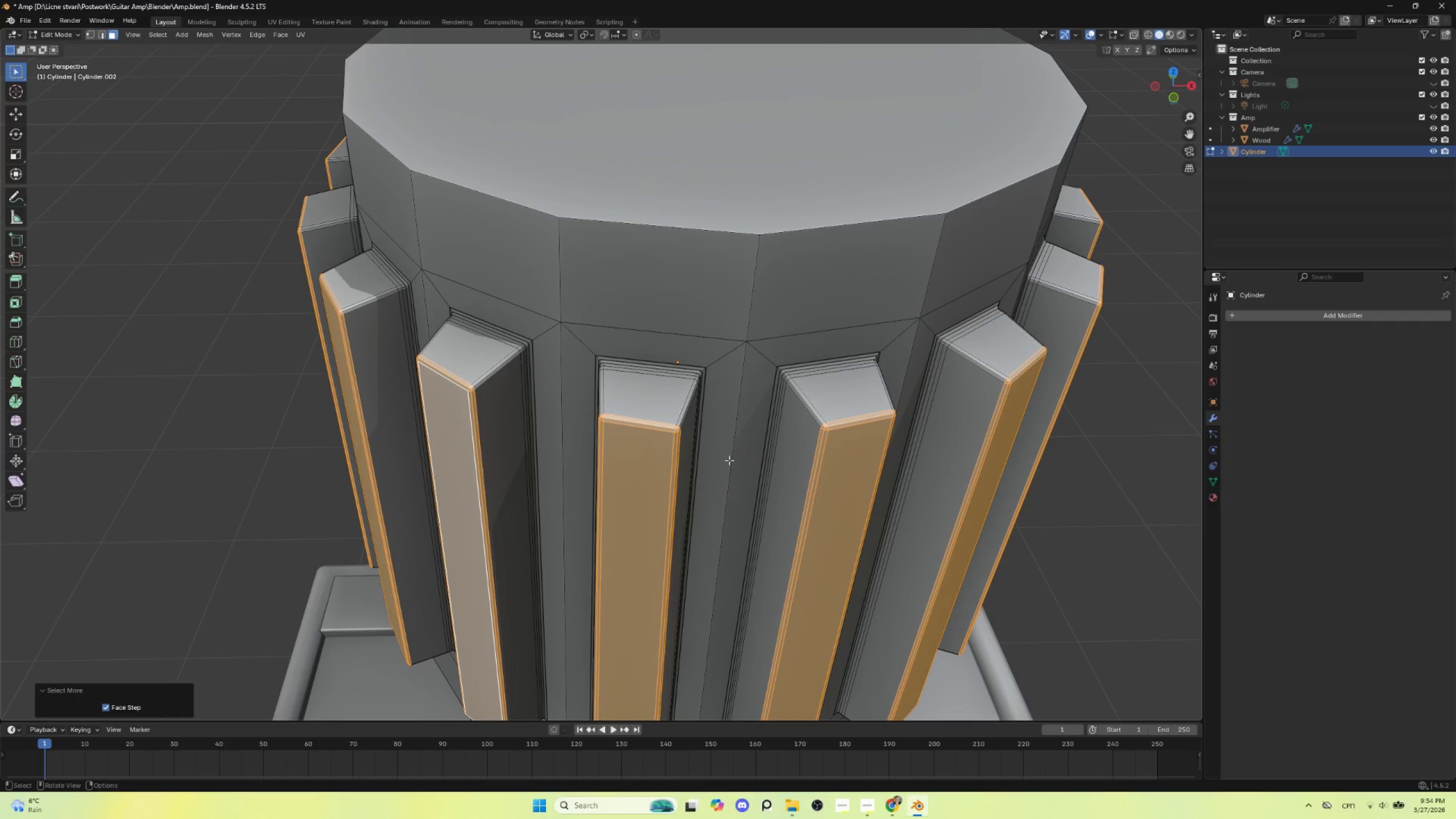 
scroll: coordinate [731, 461], scroll_direction: down, amount: 4.0
 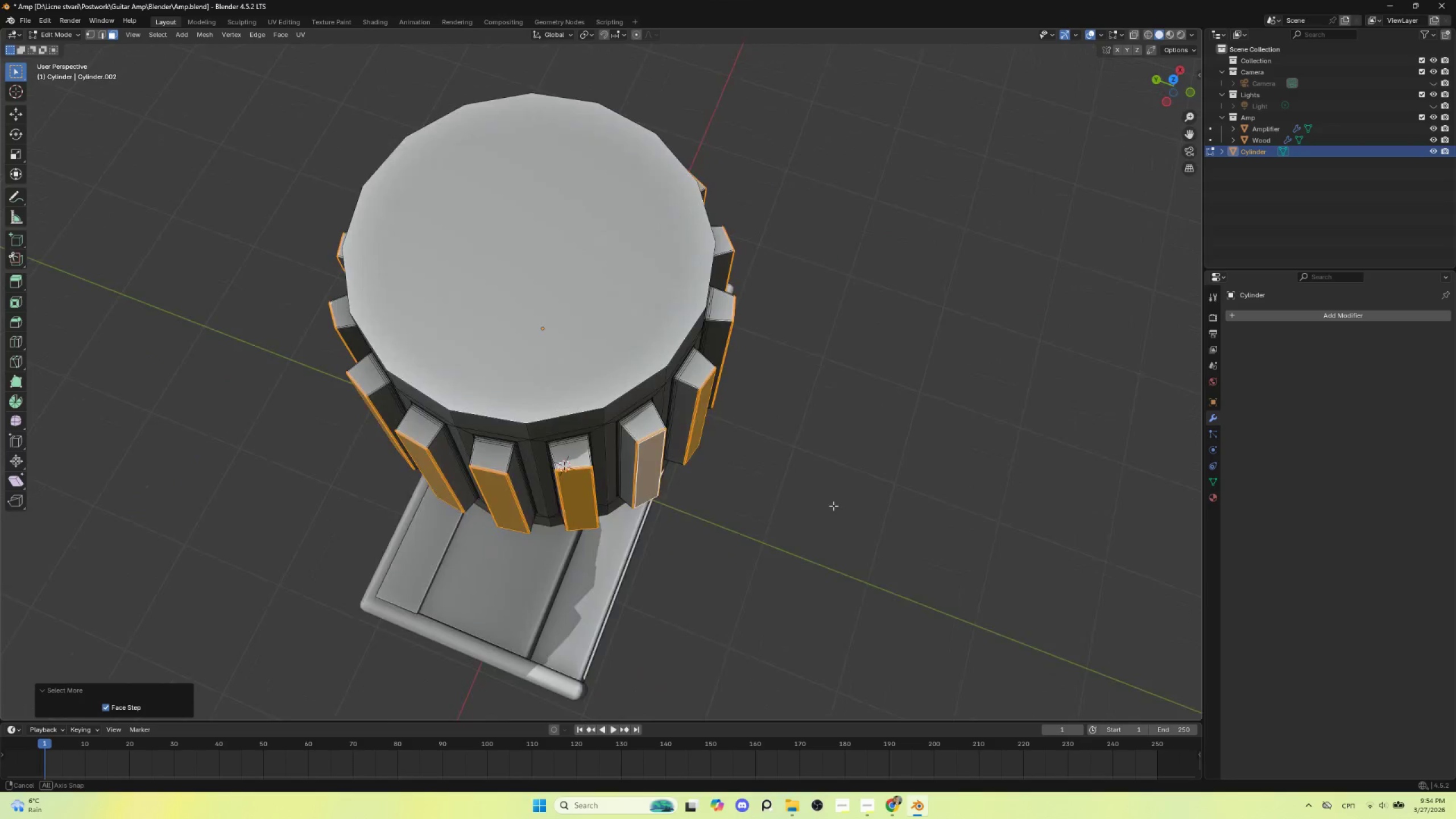 
hold_key(key=AltLeft, duration=0.38)
 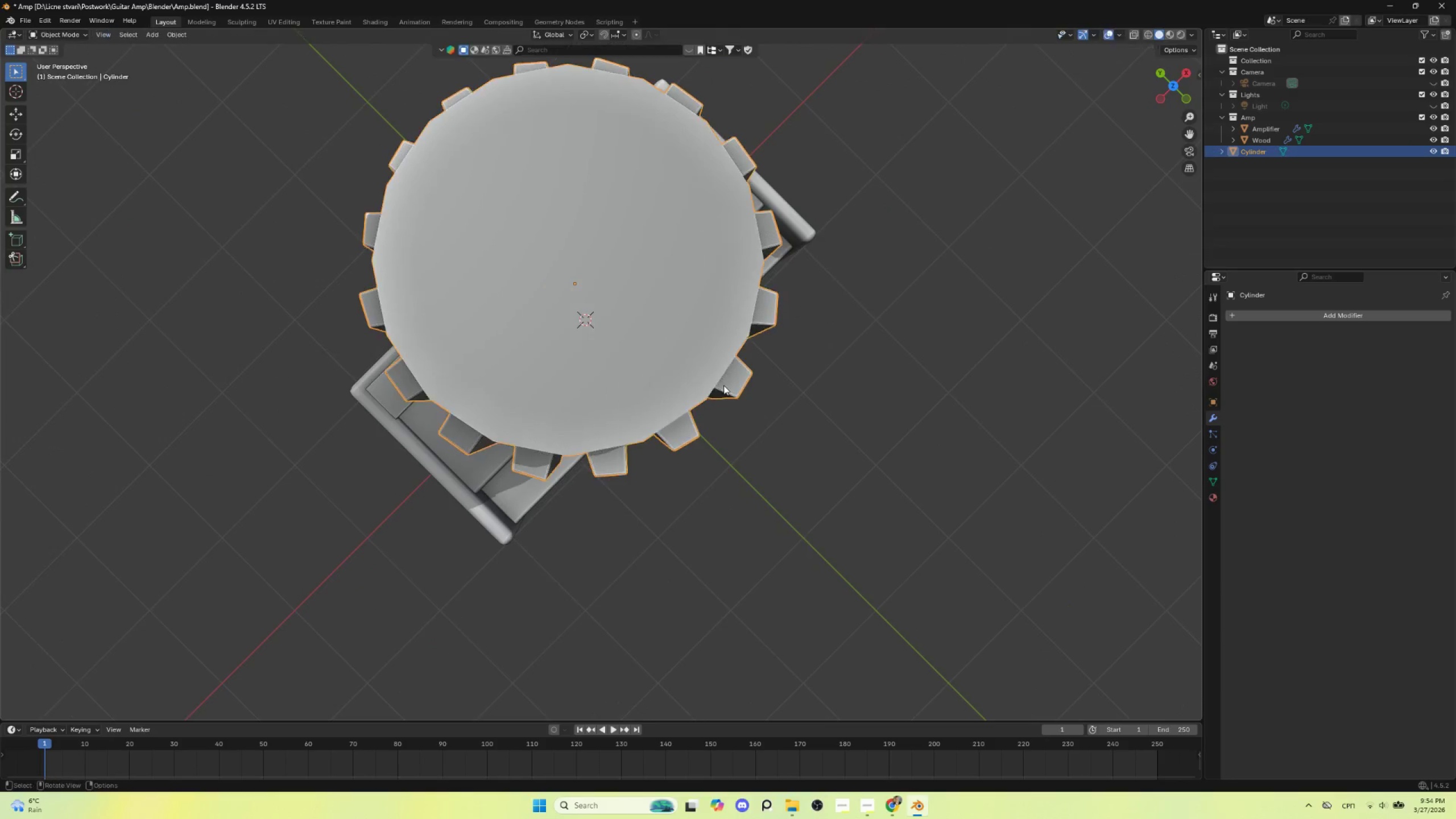 
key(Tab)
 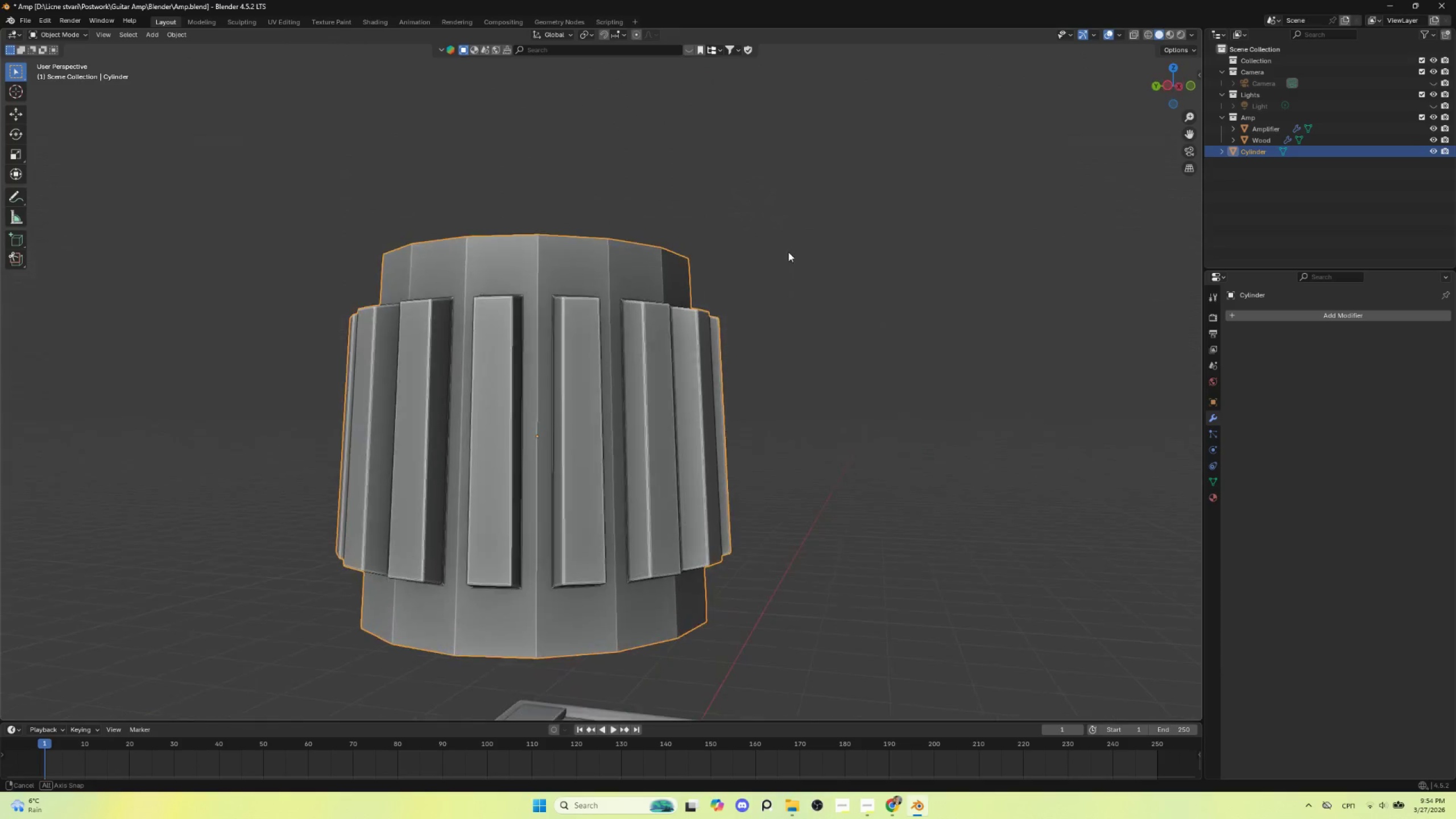 
hold_key(key=AltLeft, duration=0.47)
 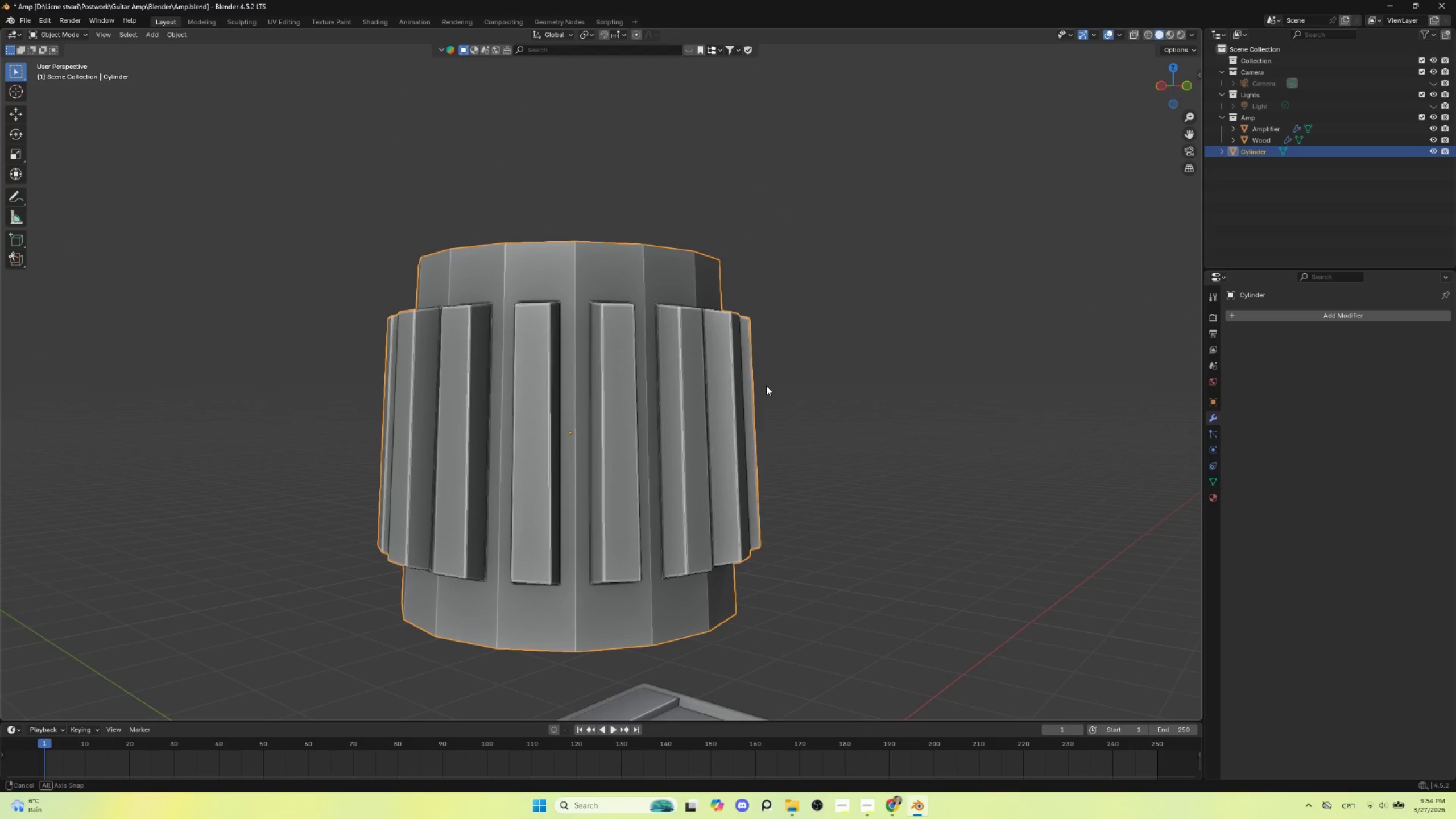 
hold_key(key=AltLeft, duration=1.03)
 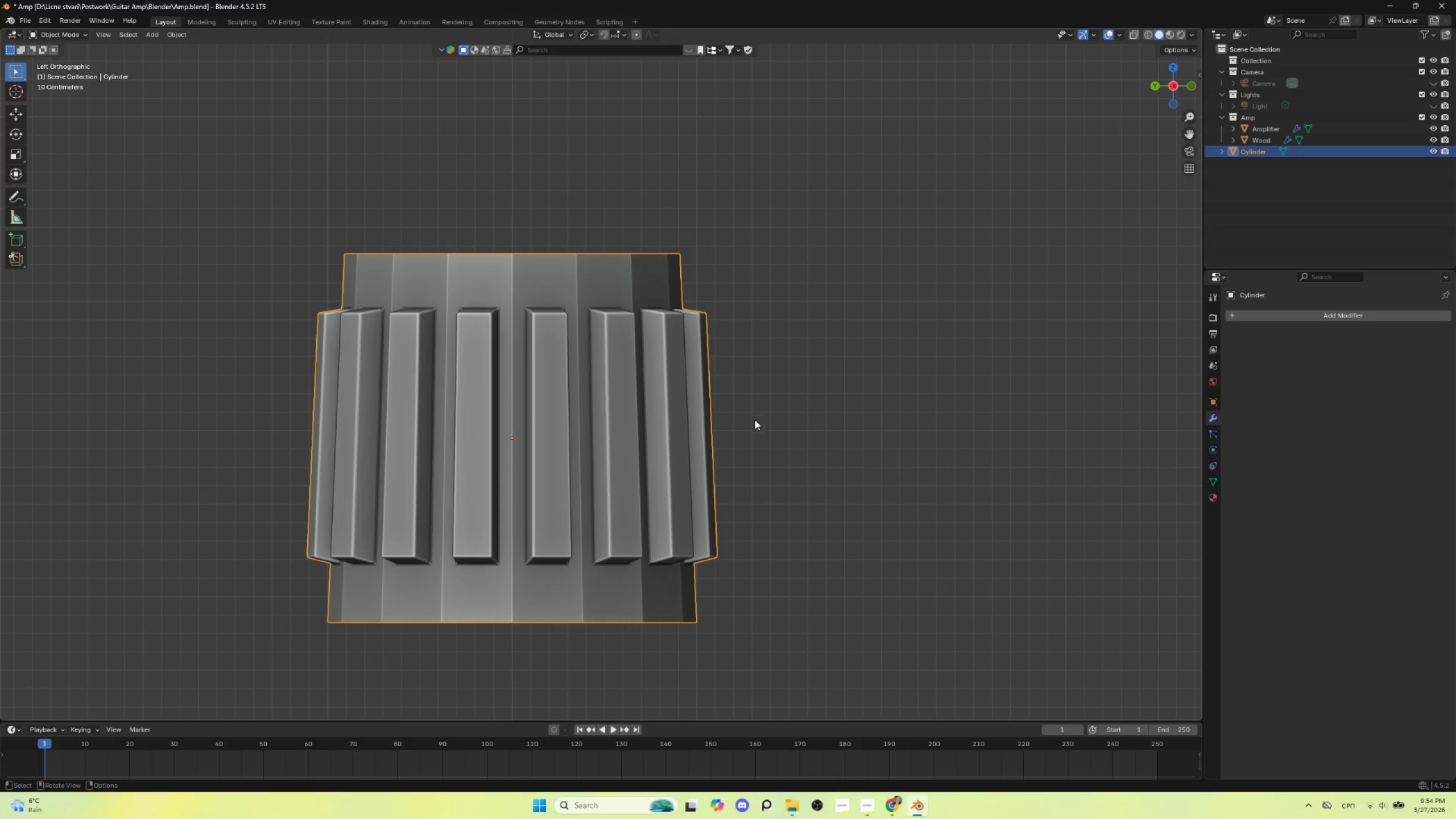 
hold_key(key=ShiftLeft, duration=0.64)
 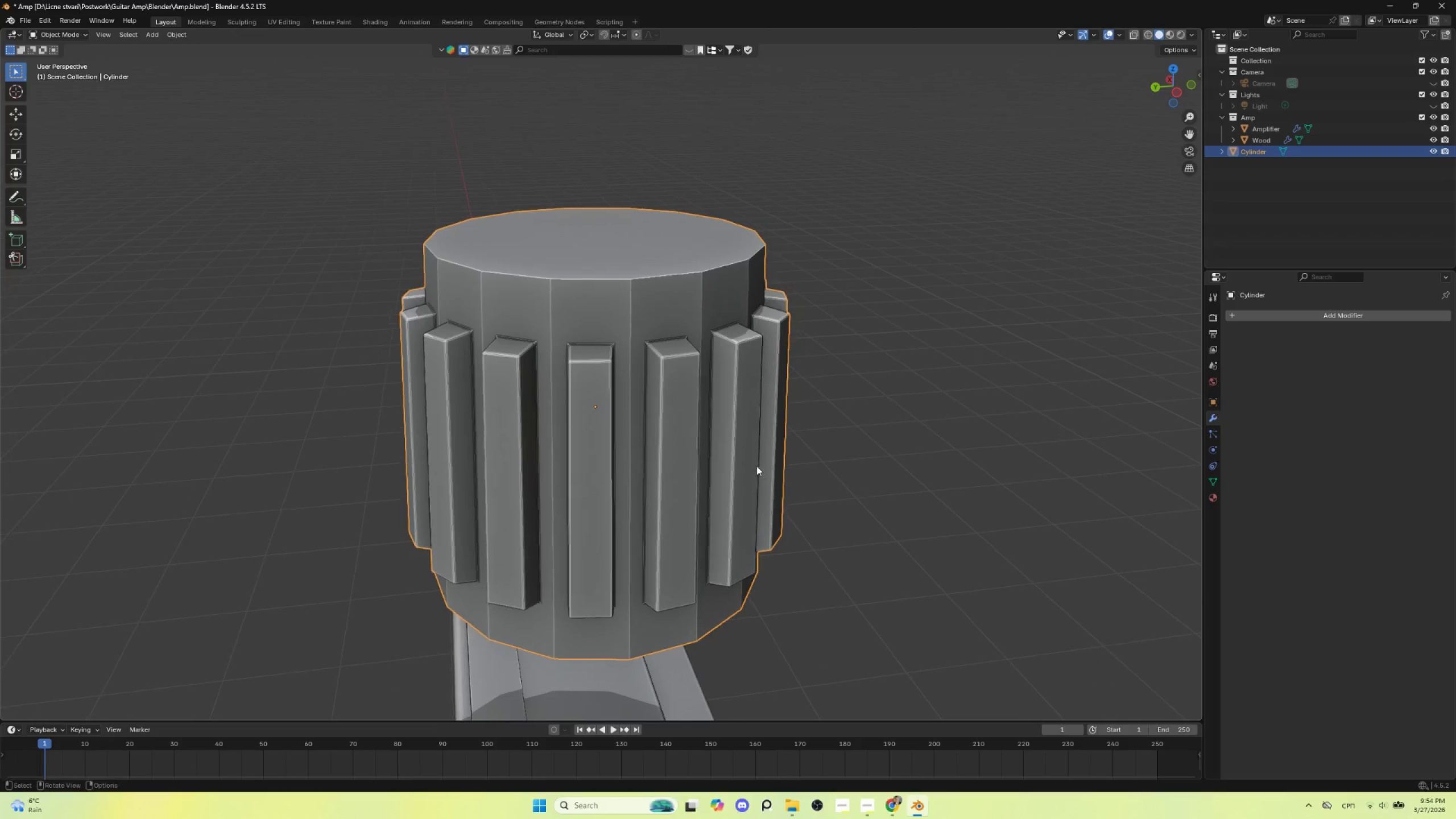 
key(Tab)
 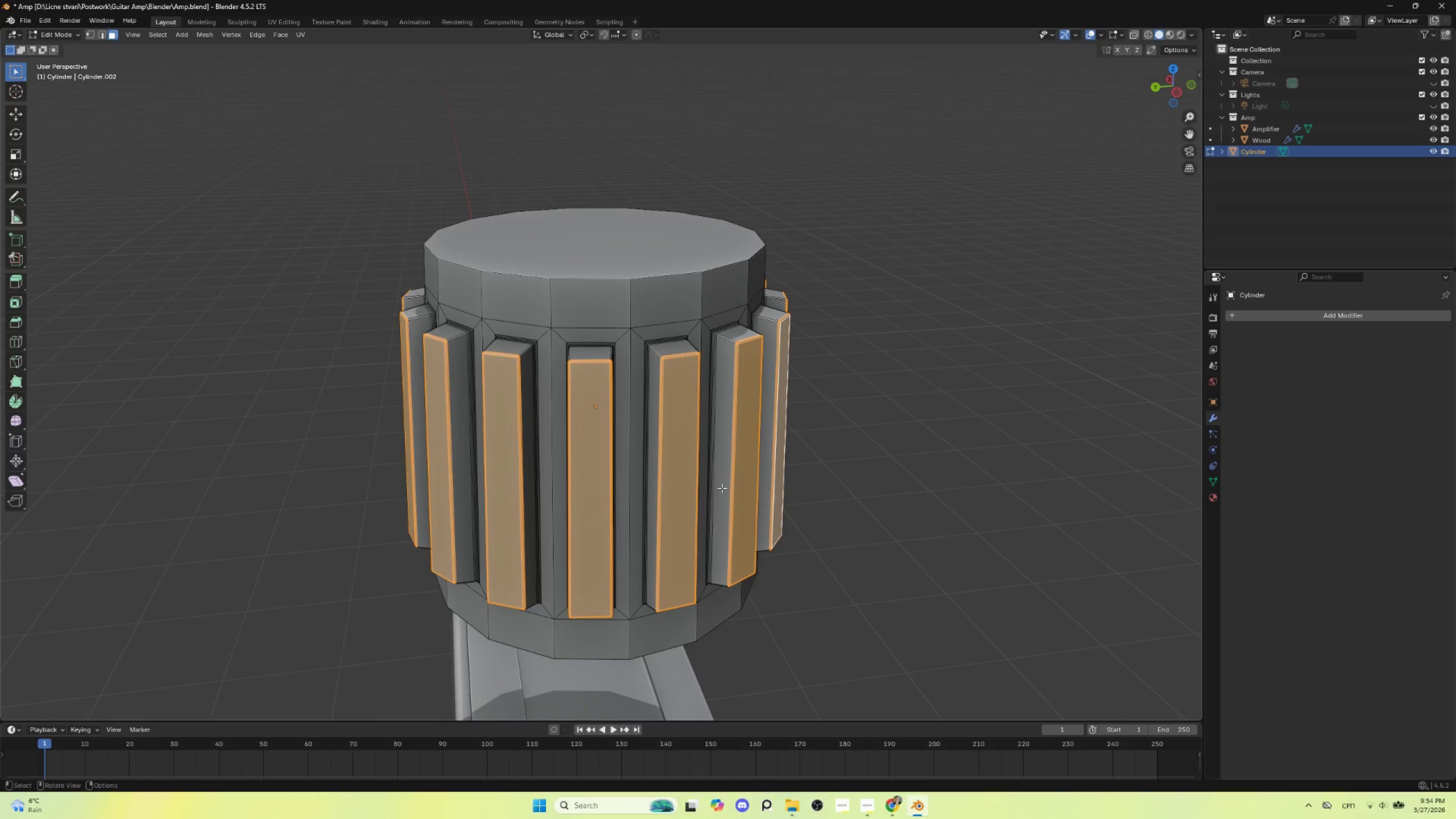 
scroll: coordinate [722, 490], scroll_direction: up, amount: 1.0
 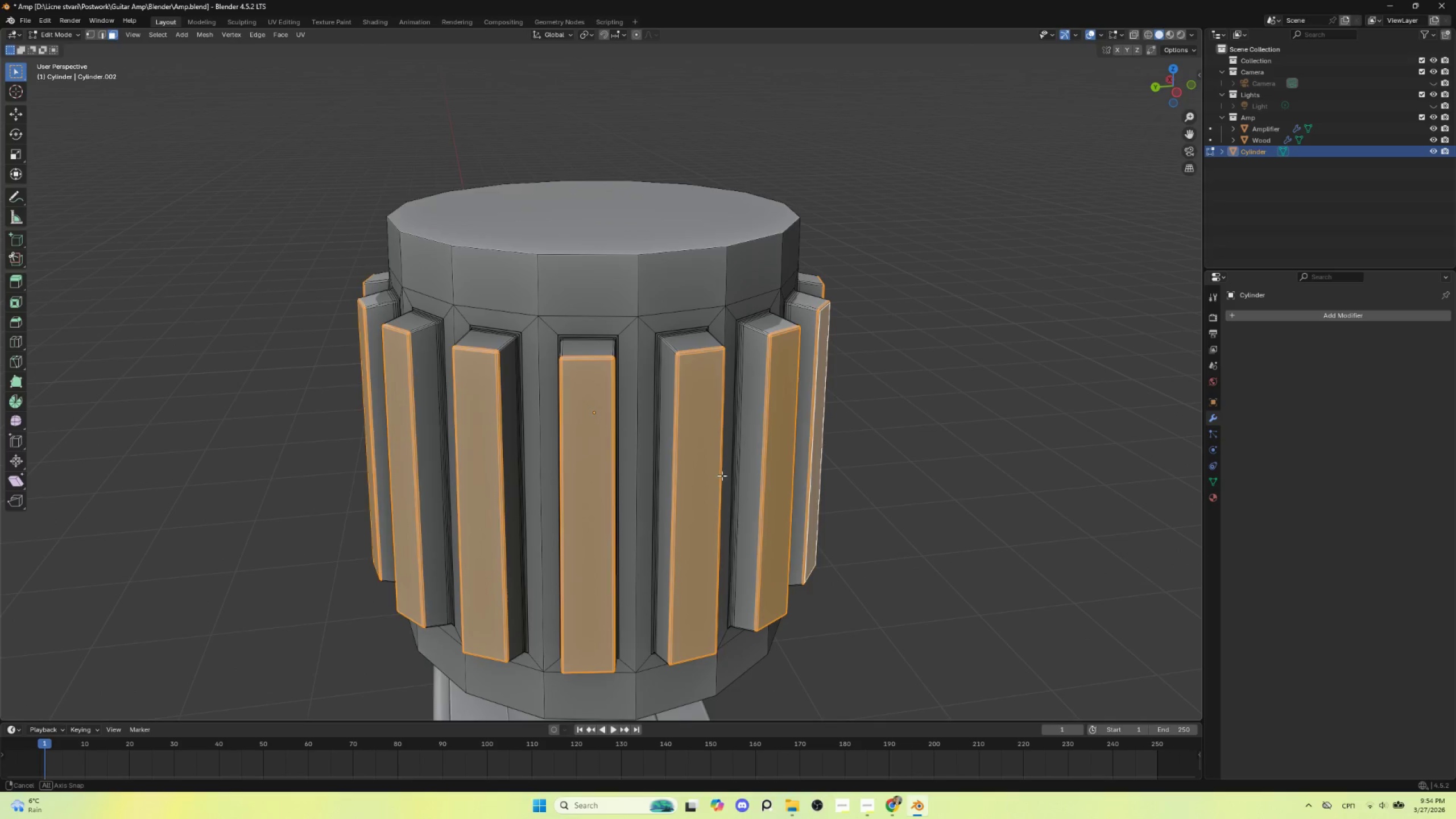 
hold_key(key=AltLeft, duration=0.59)
 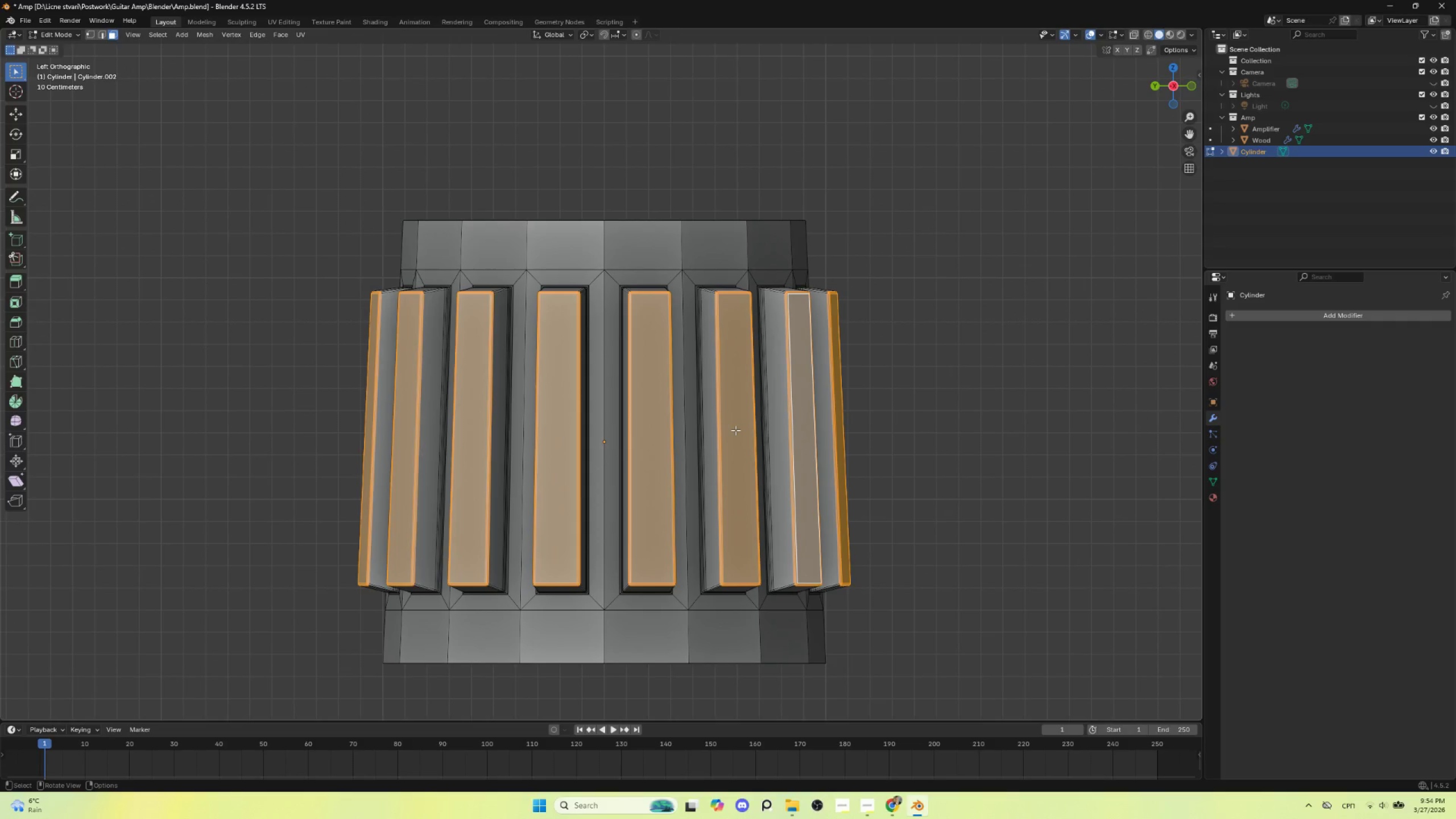 
type(sx)
 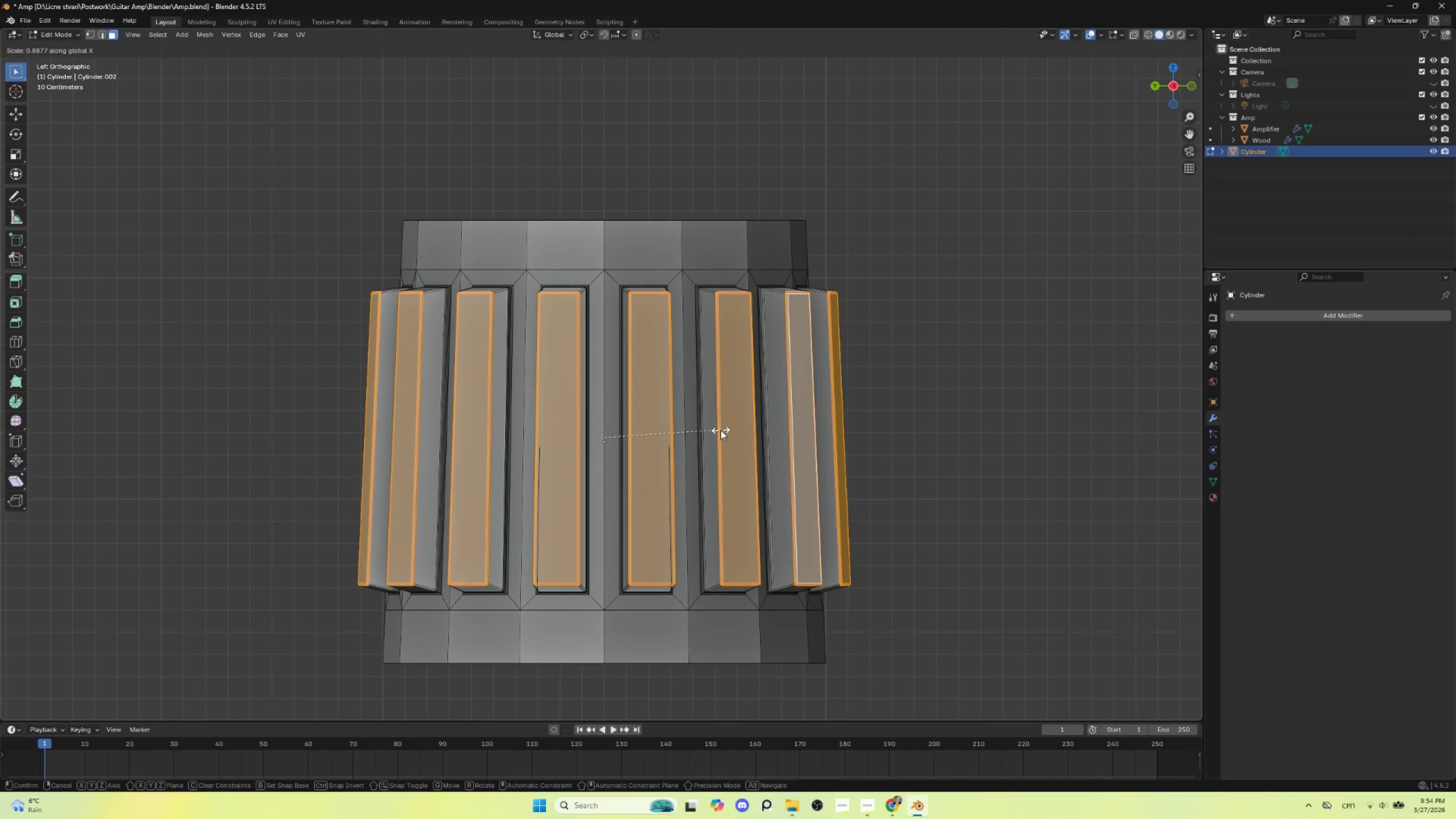 
key(Escape)
 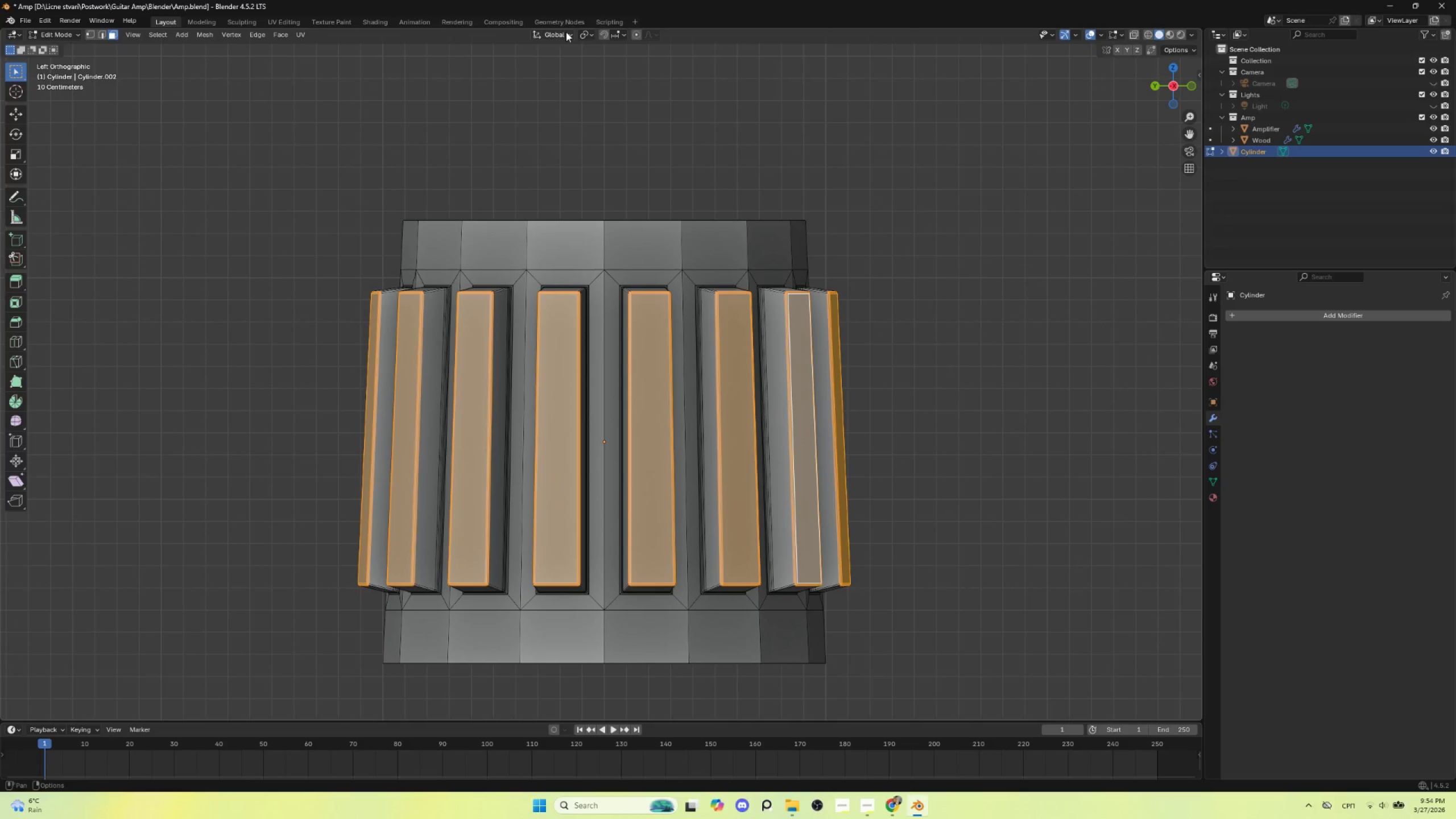 
left_click([566, 34])
 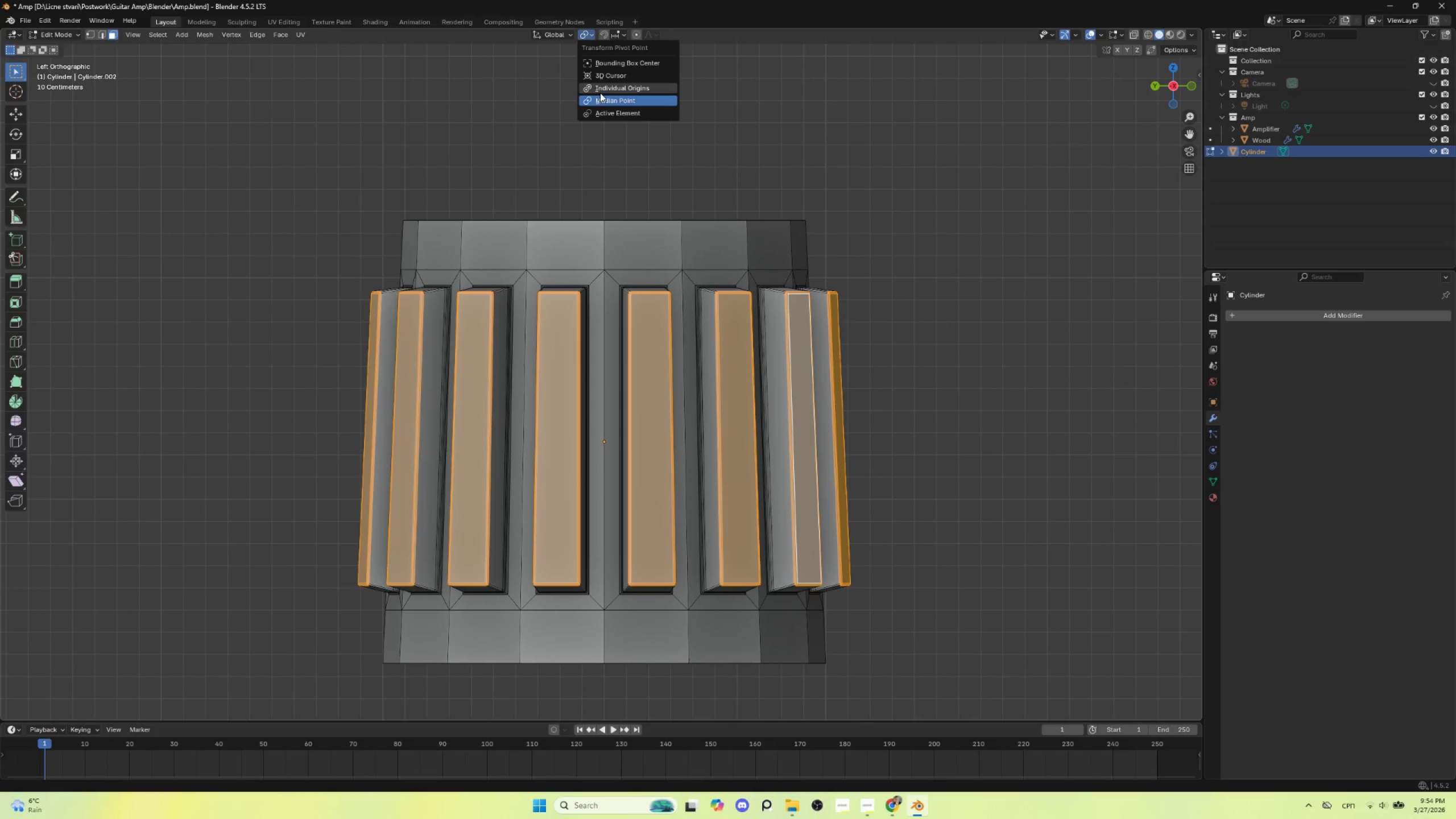 
left_click([606, 86])
 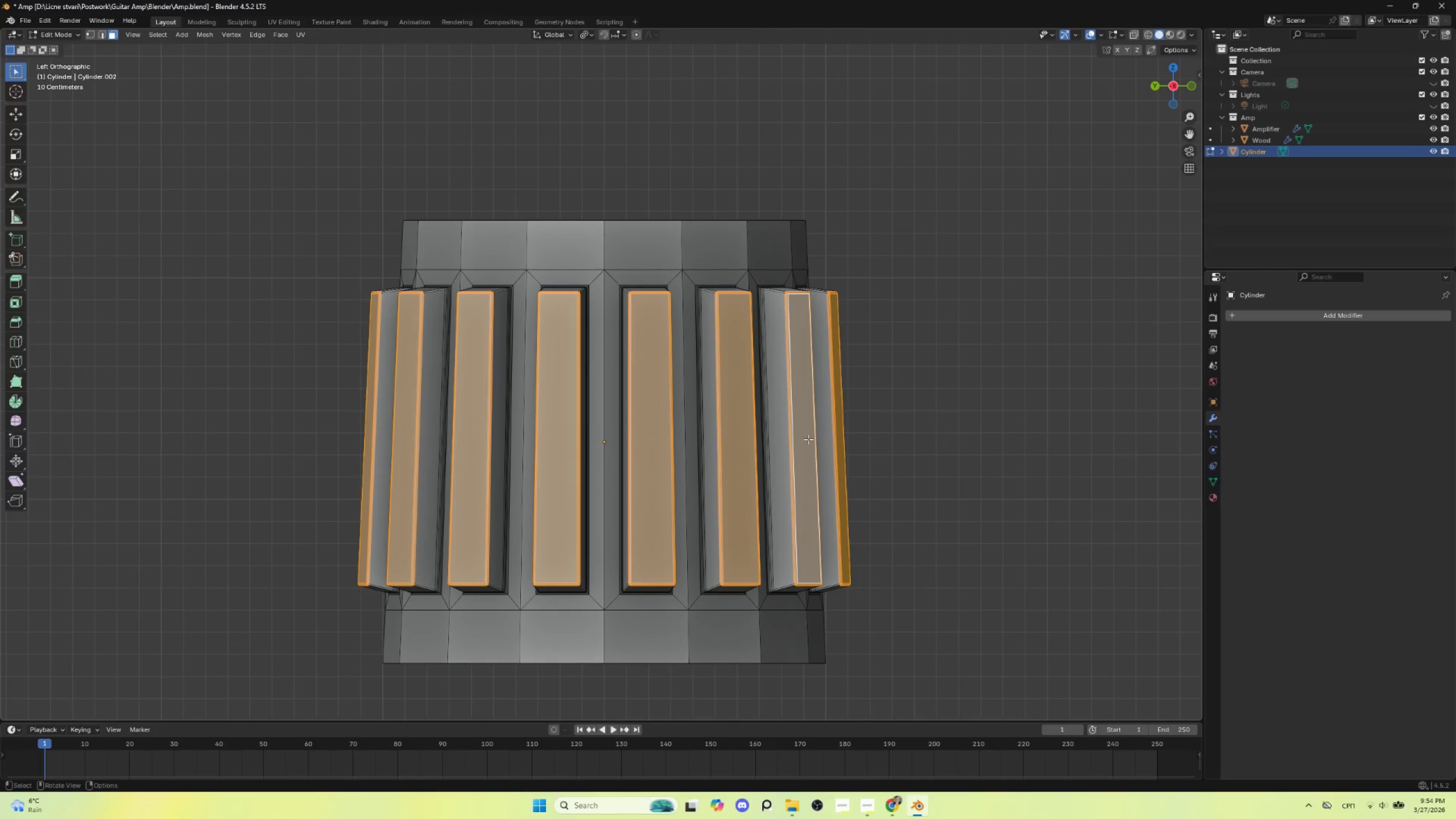 
type(sx)
 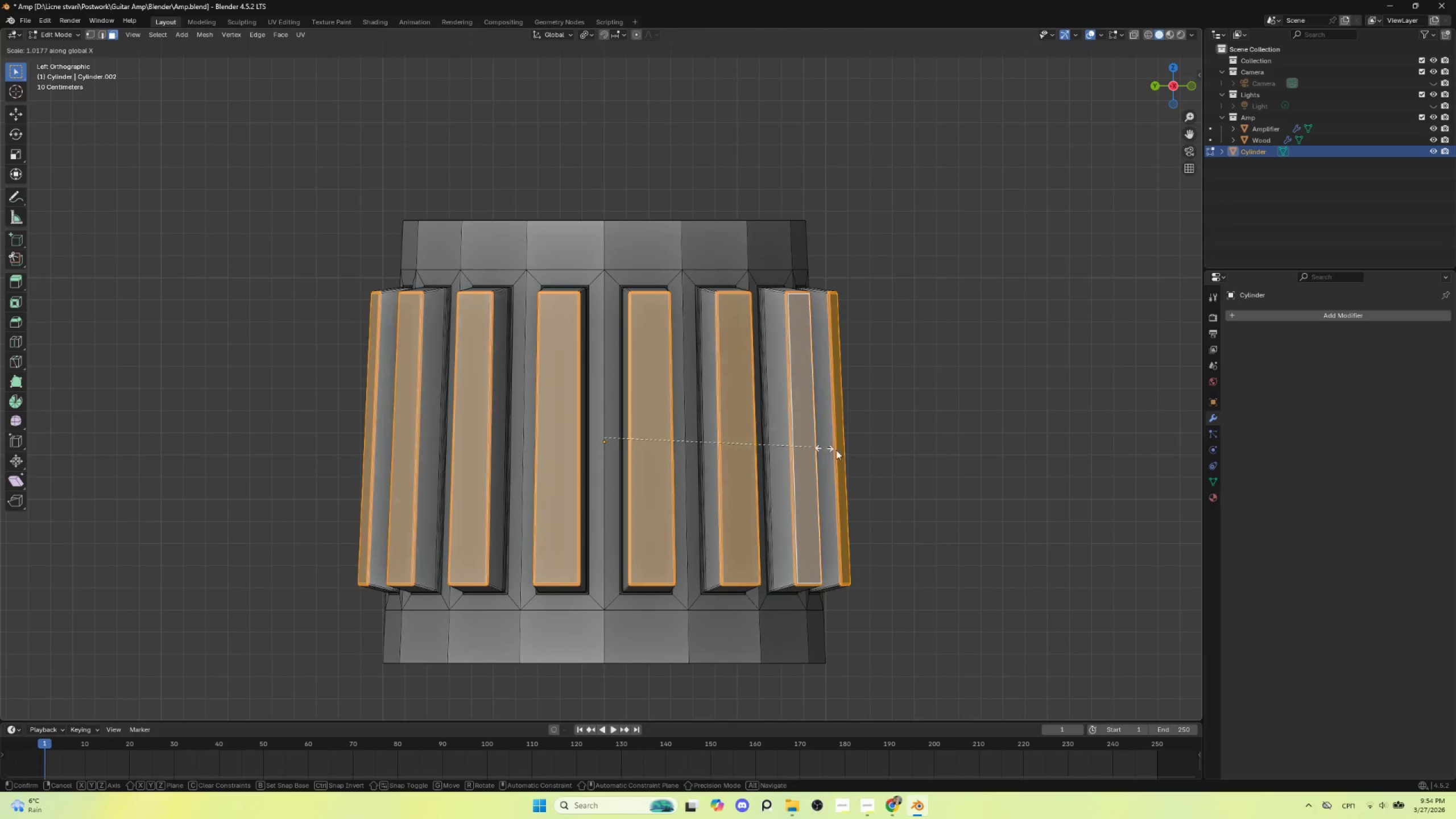 
key(Escape)
type(sx)
key(Escape)
type(sy)
 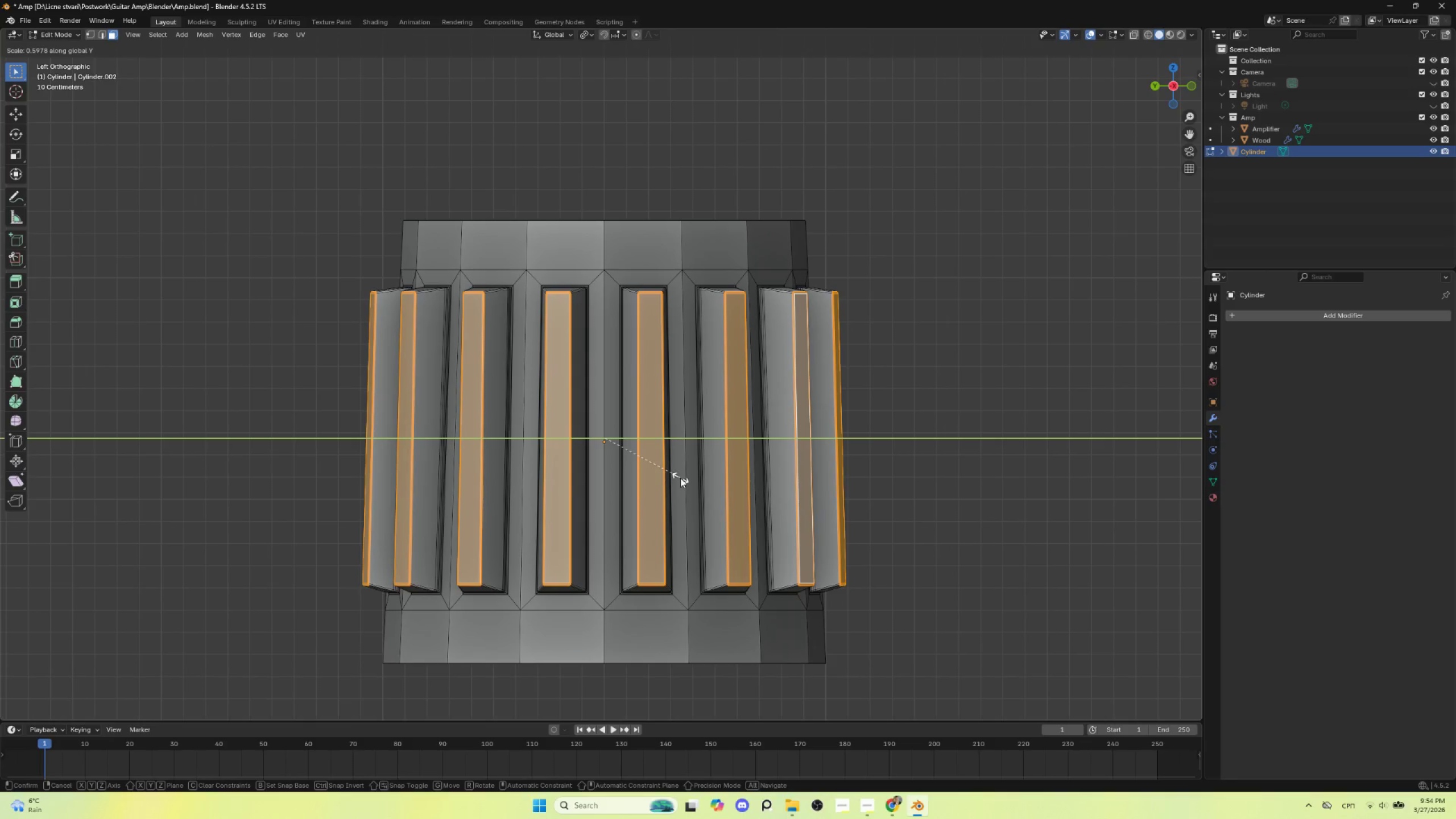 
left_click([684, 478])
 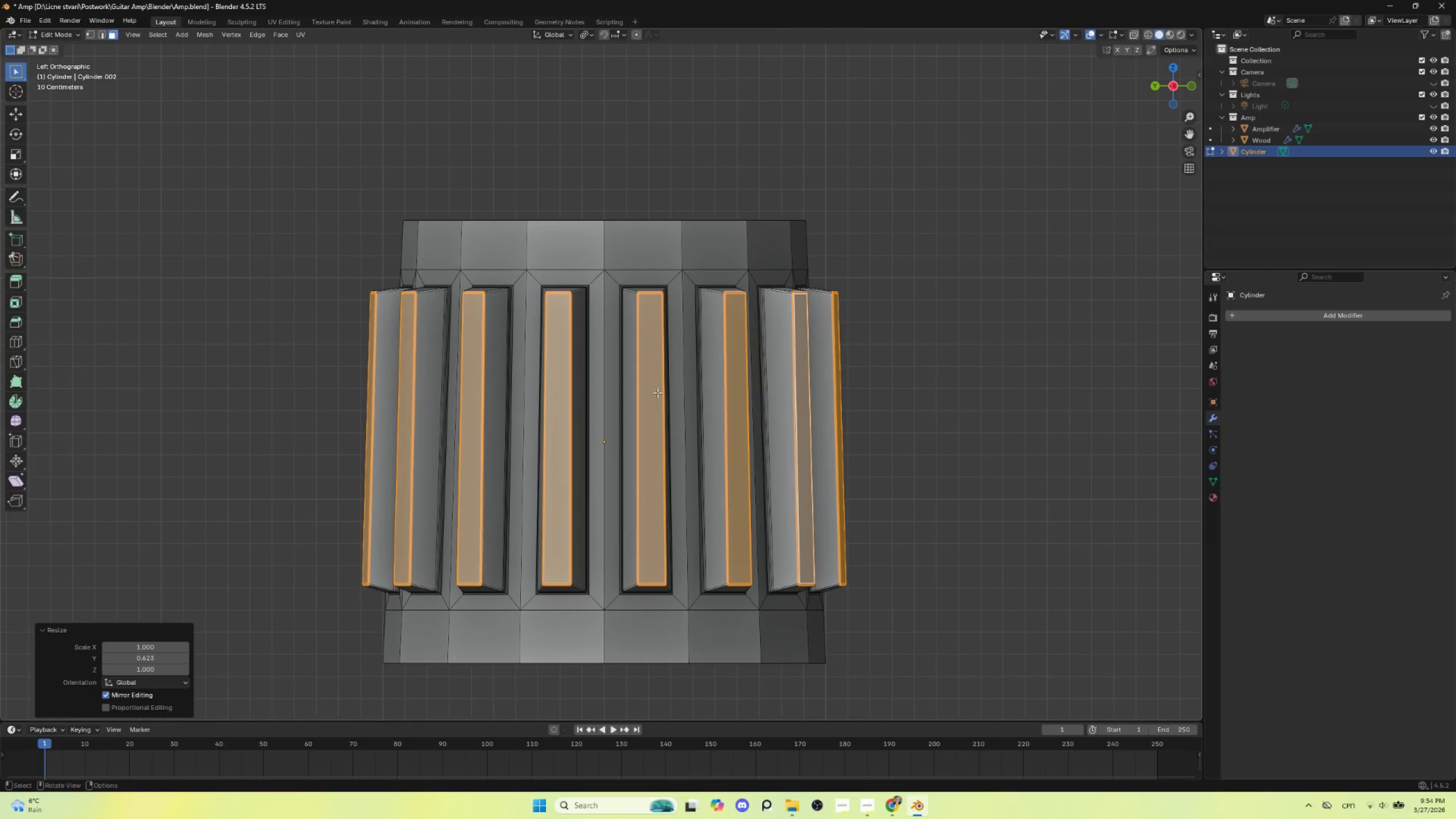 
key(Tab)
 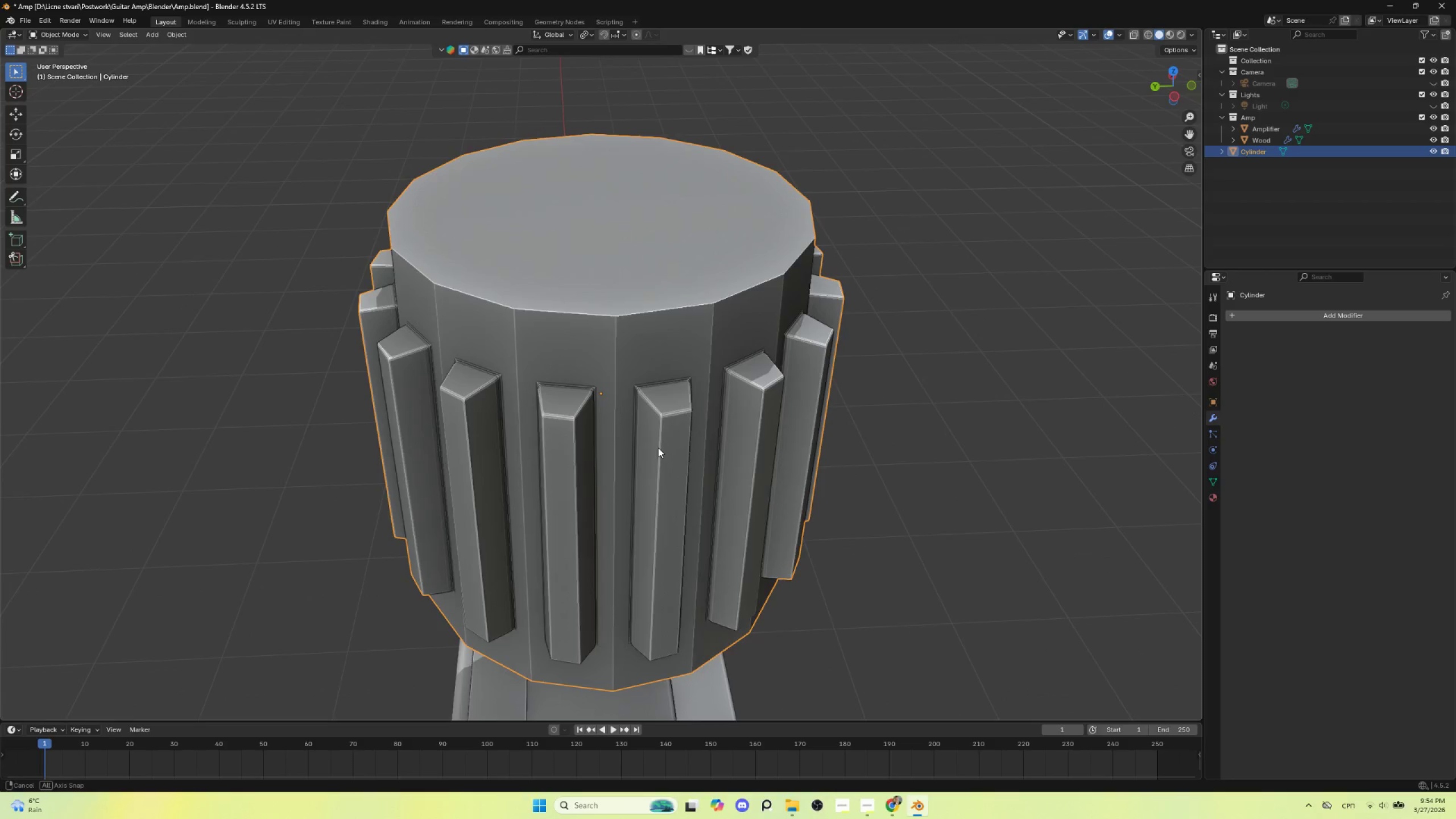 
scroll: coordinate [656, 436], scroll_direction: down, amount: 4.0
 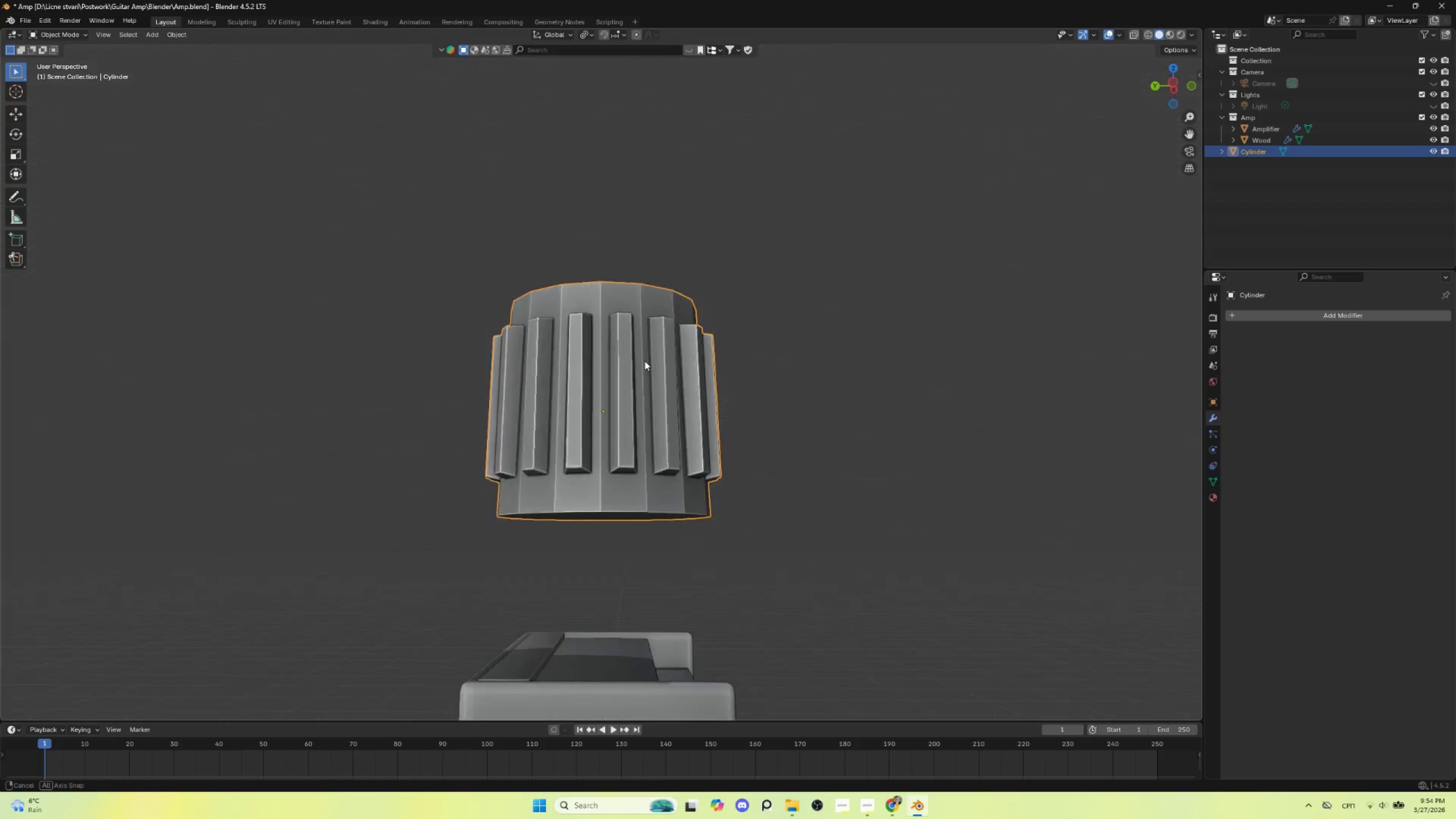 
hold_key(key=AltLeft, duration=0.73)
 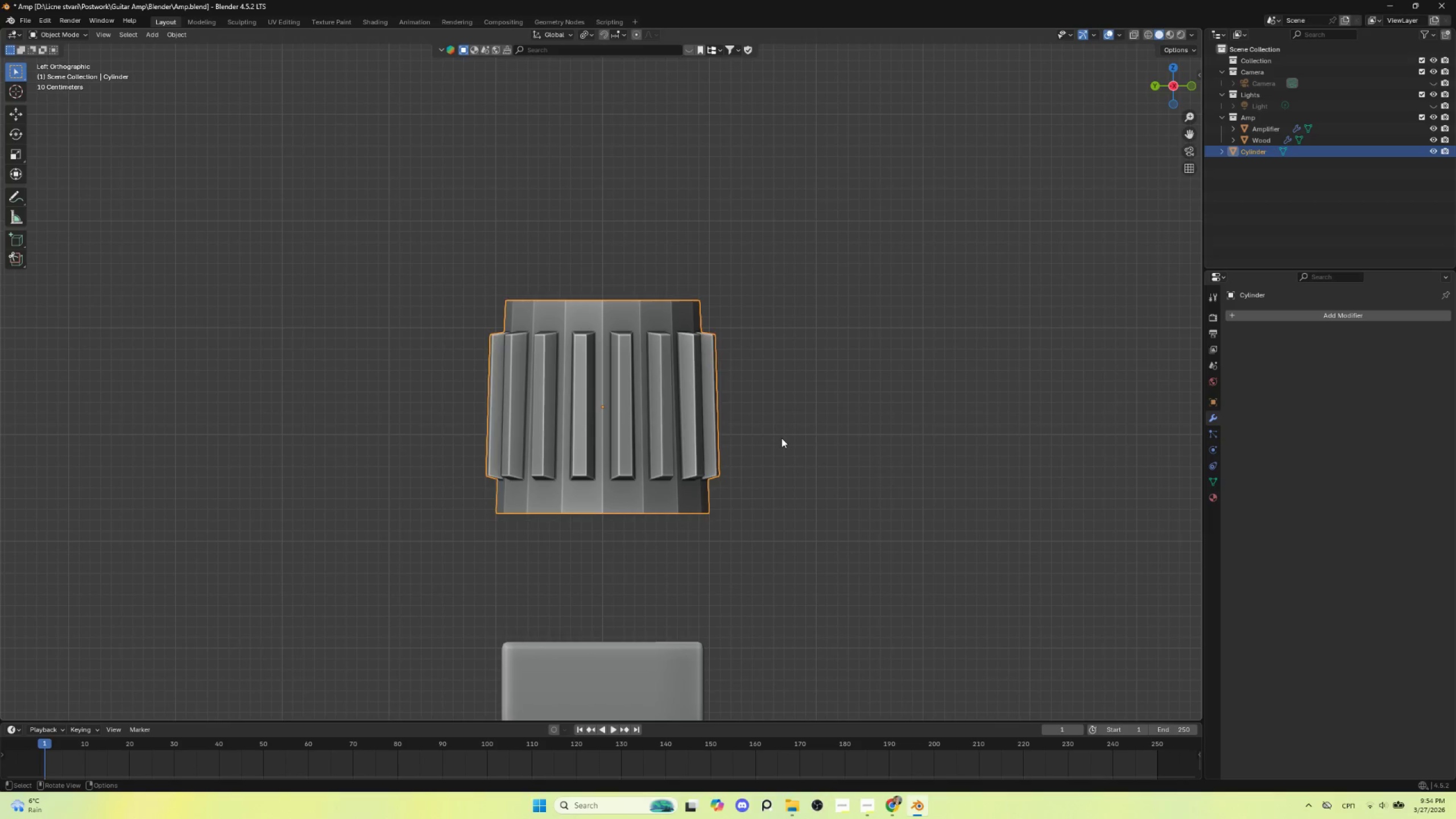 
left_click([782, 437])
 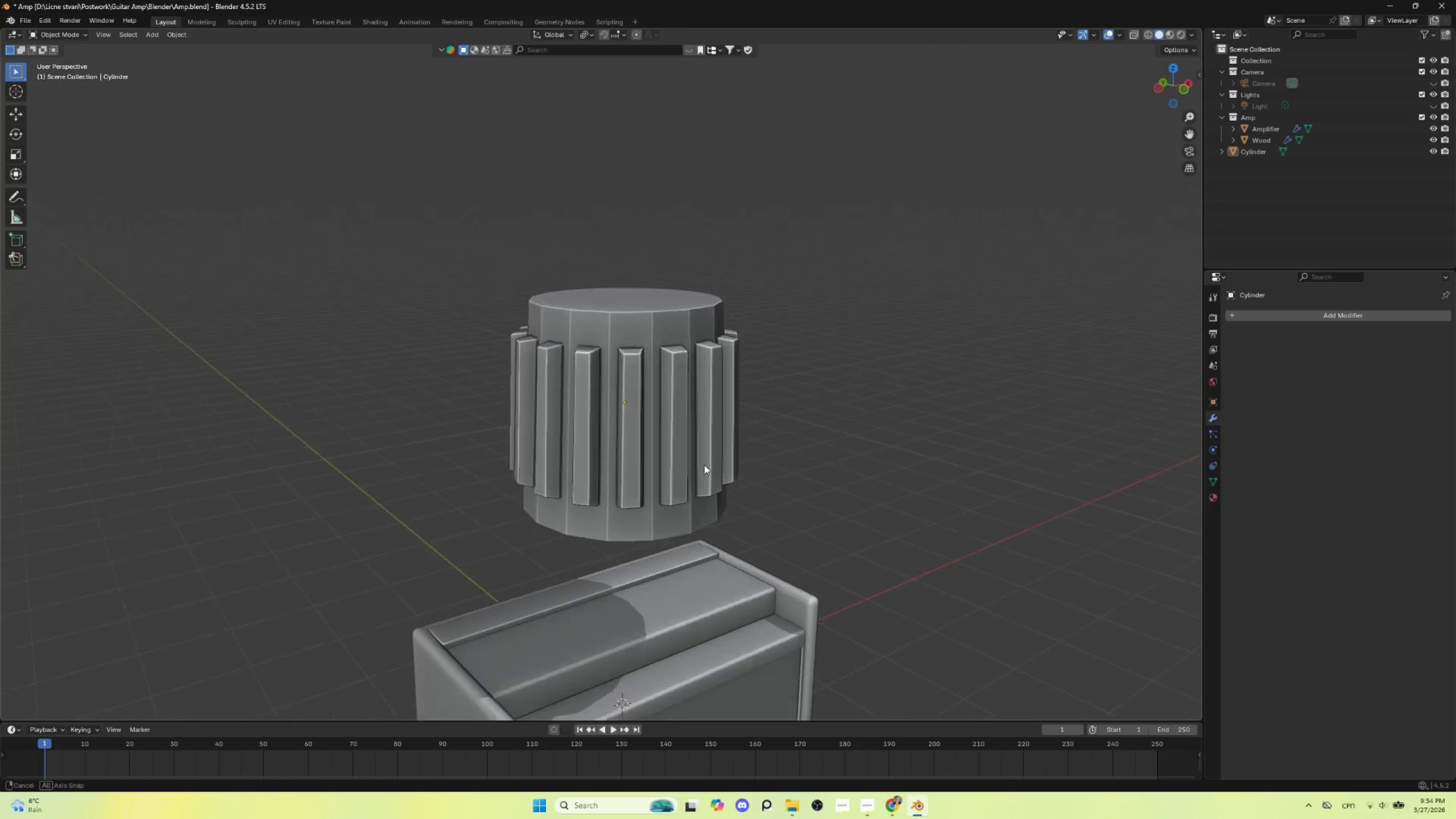 
hold_key(key=AltLeft, duration=0.64)
 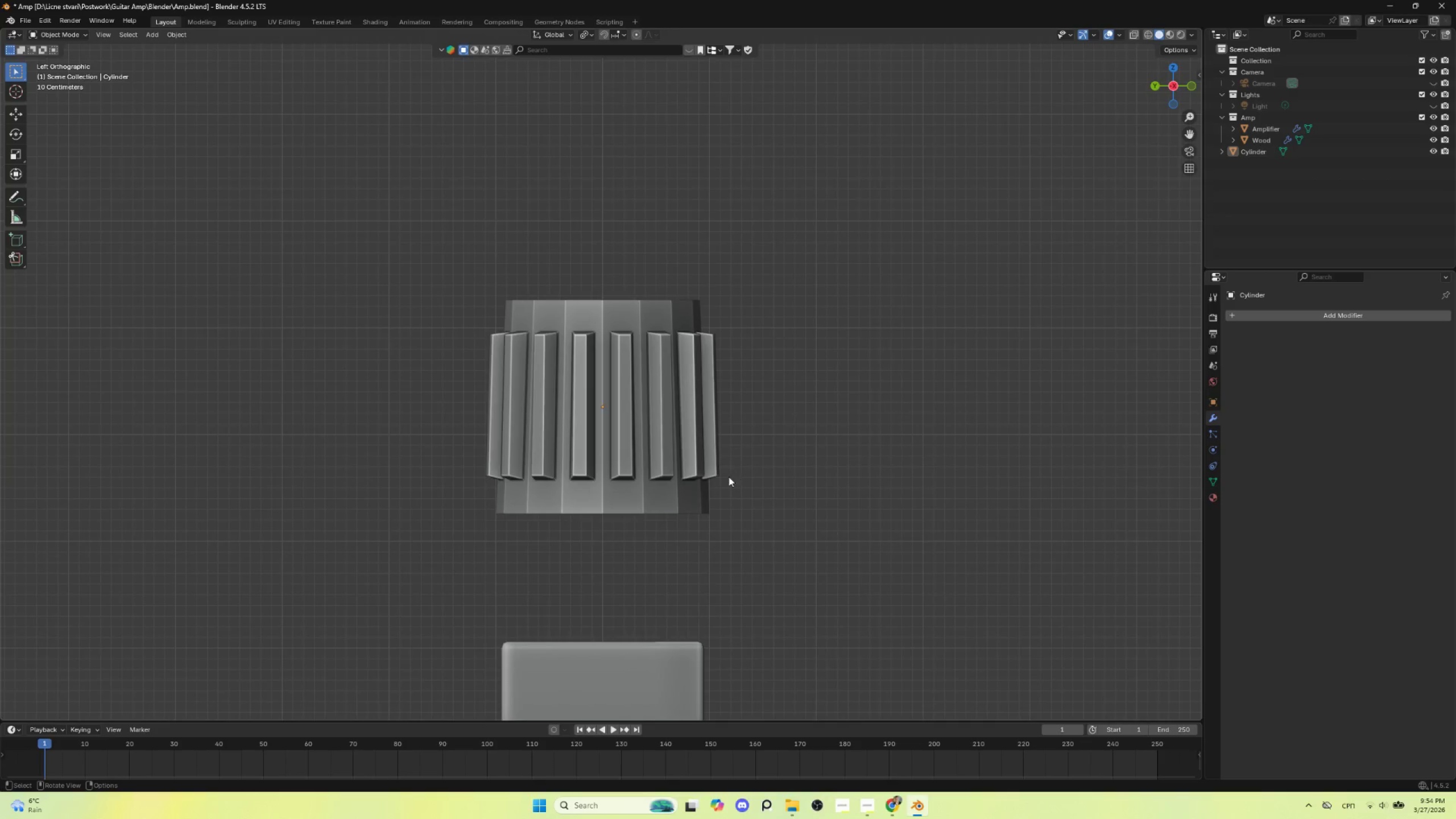 
scroll: coordinate [713, 477], scroll_direction: up, amount: 3.0
 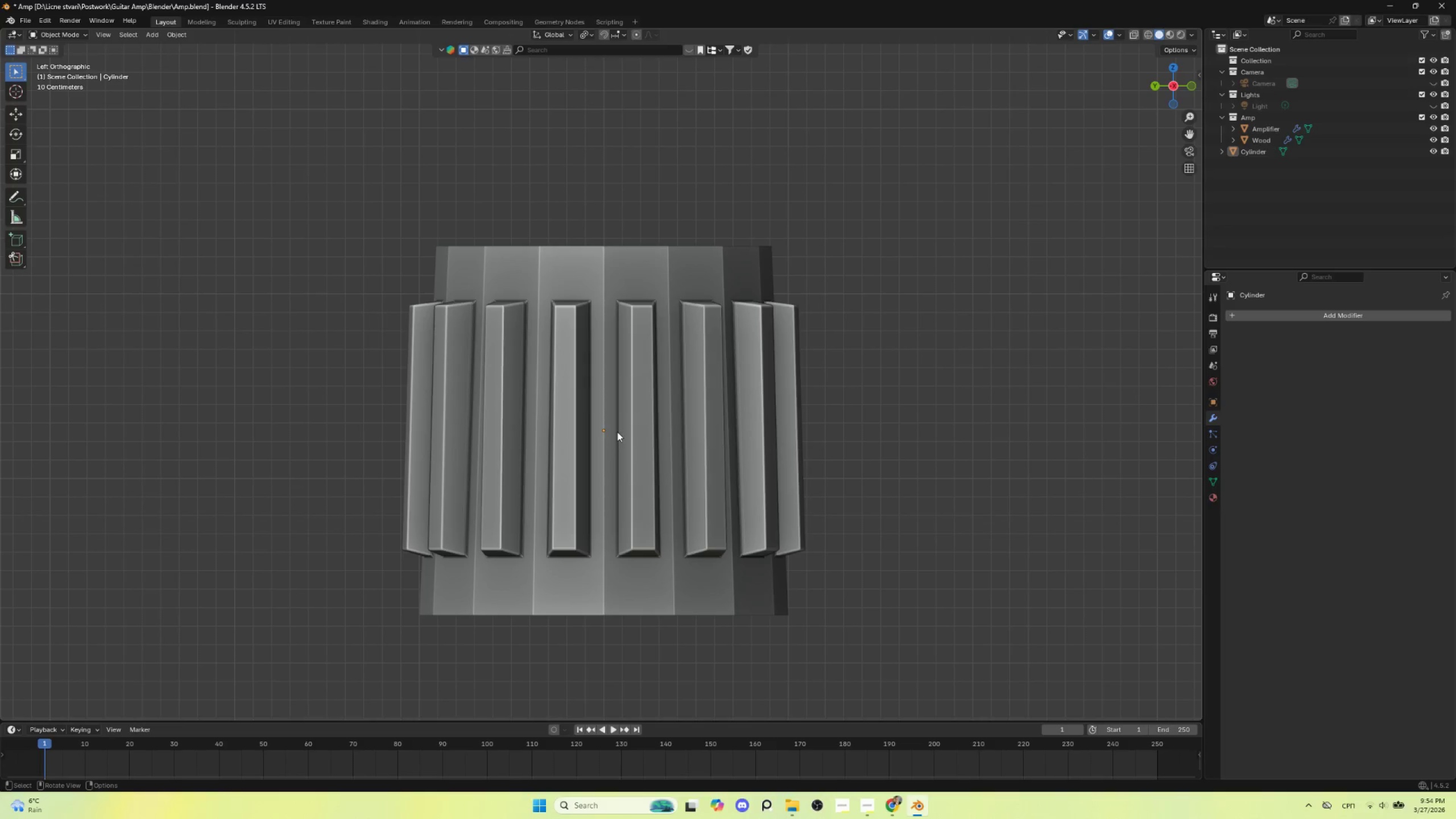 
left_click([582, 271])
 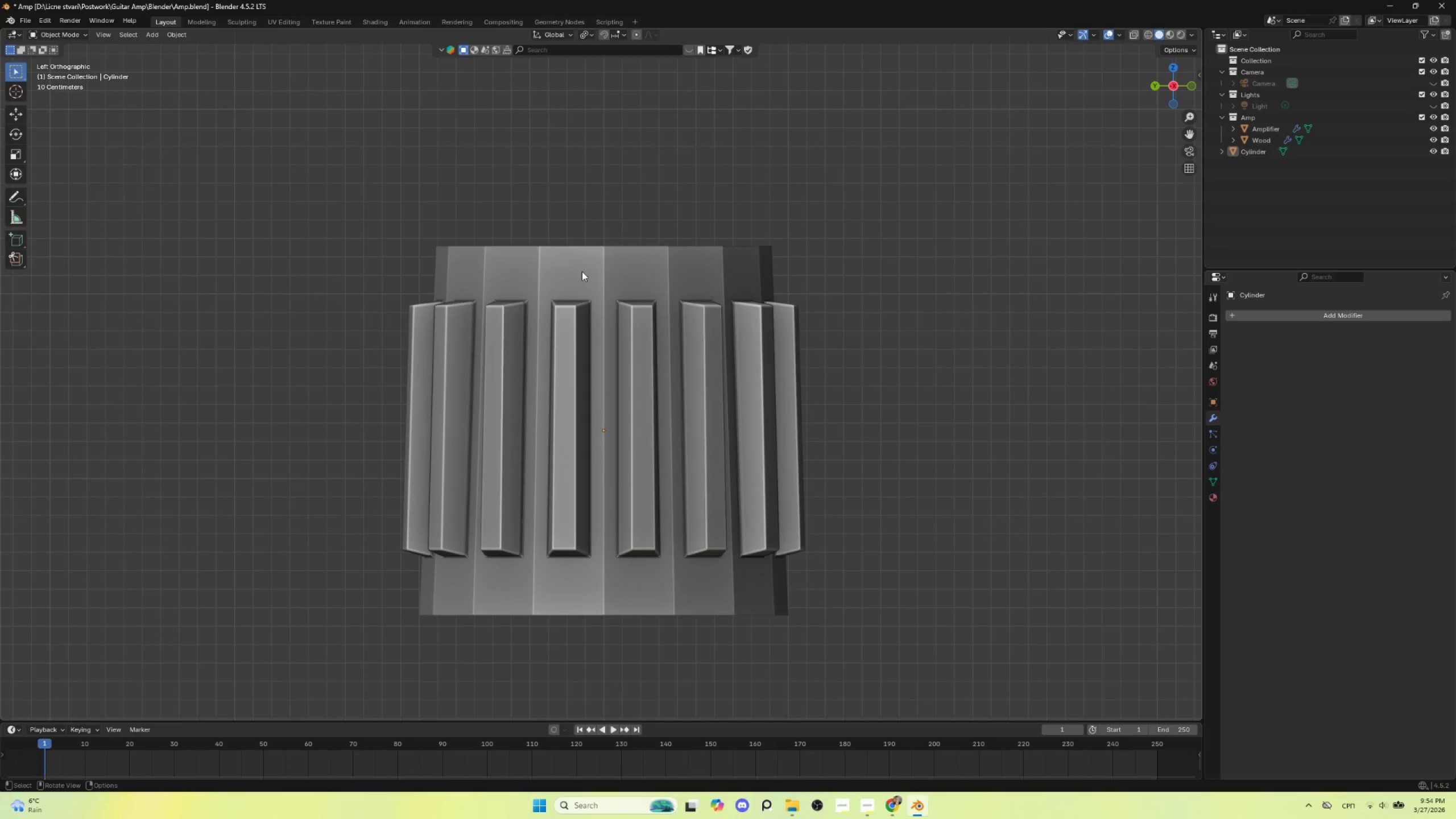 
key(Tab)
 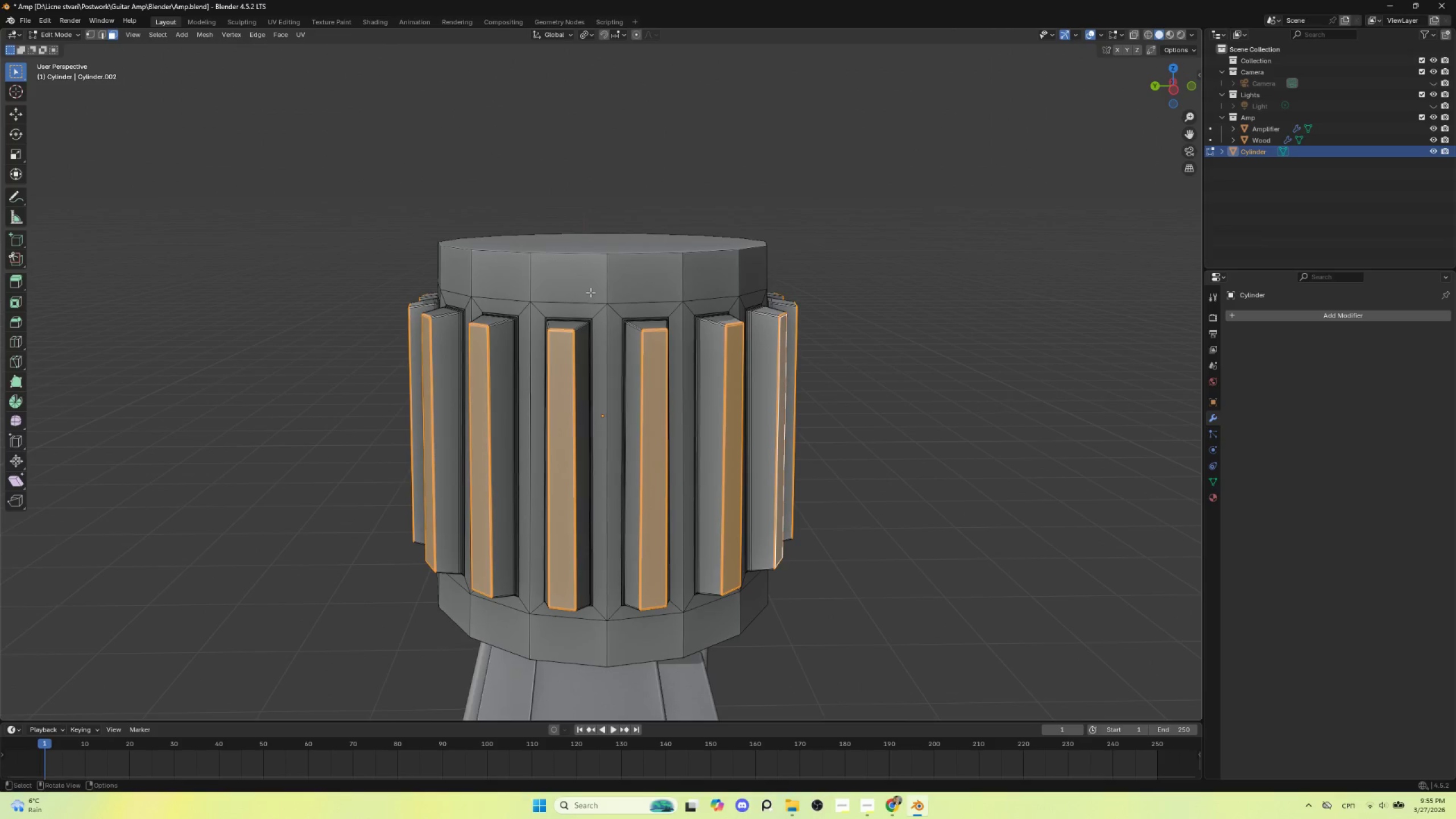 
hold_key(key=AltLeft, duration=0.5)
left_click([570, 255])
 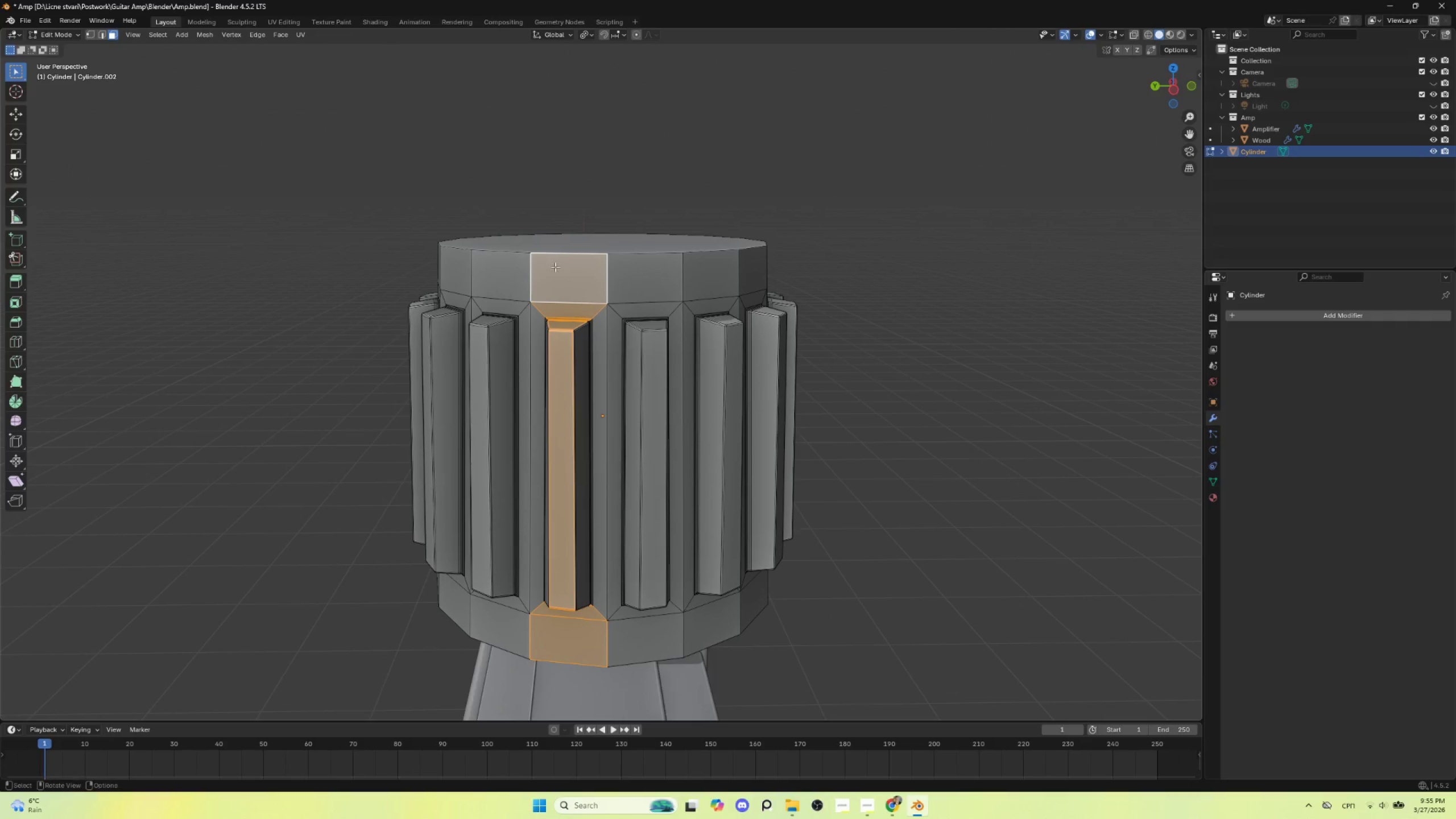 
hold_key(key=AltLeft, duration=1.78)
left_click([103, 34])
 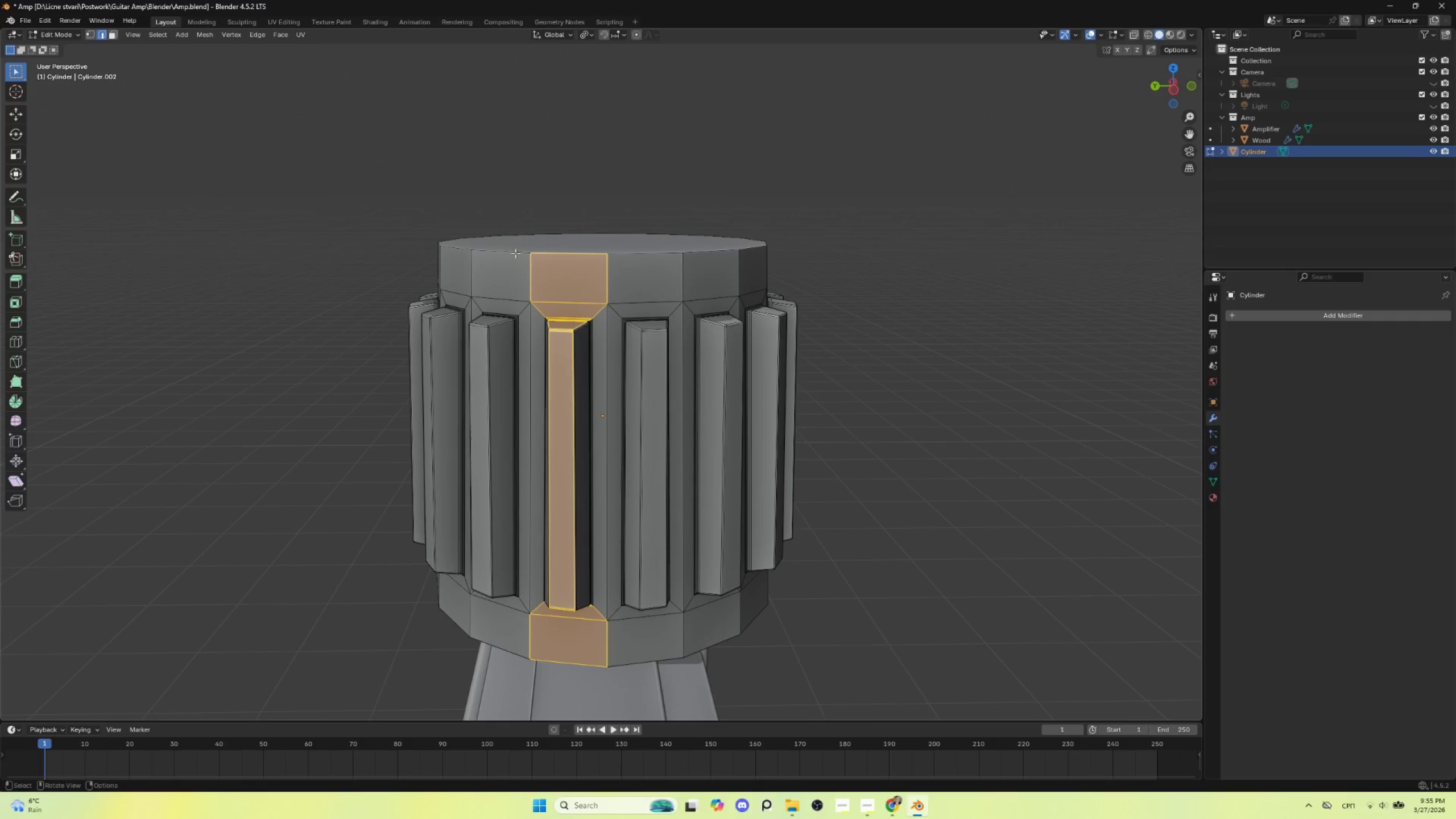 
hold_key(key=AltLeft, duration=0.77)
left_click([540, 254])
 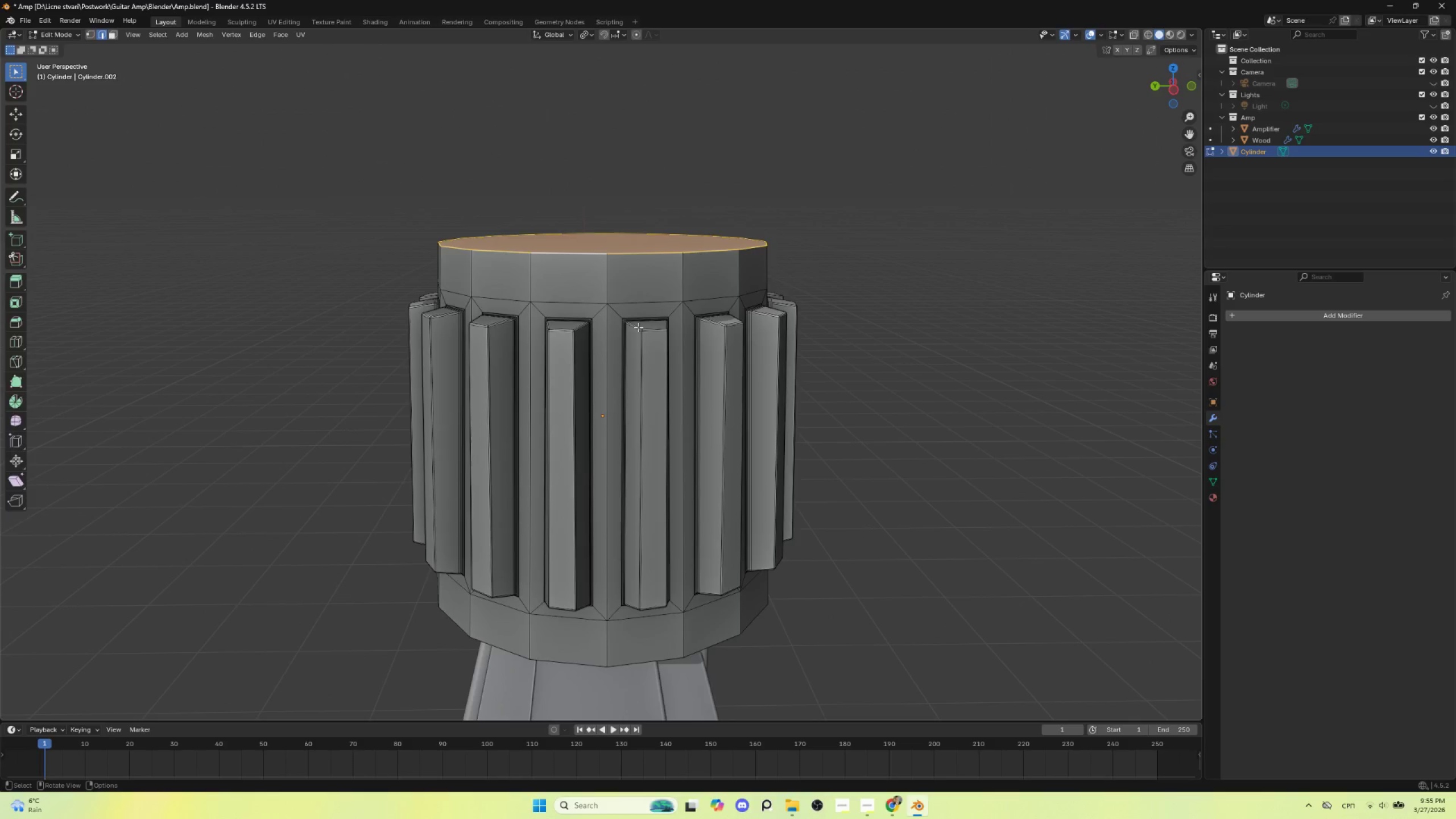 
key(Tab)
 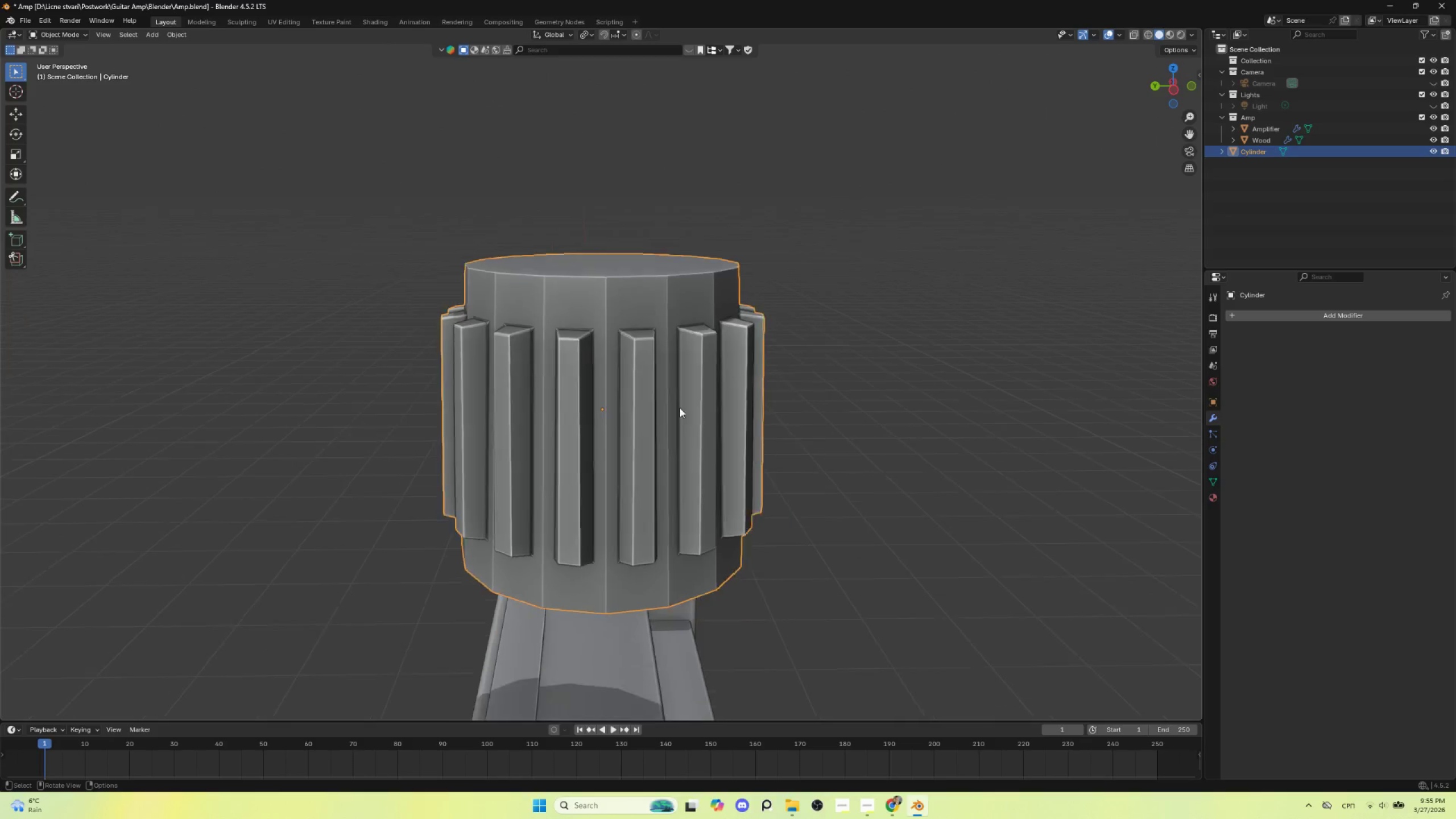 
hold_key(key=AltLeft, duration=0.44)
 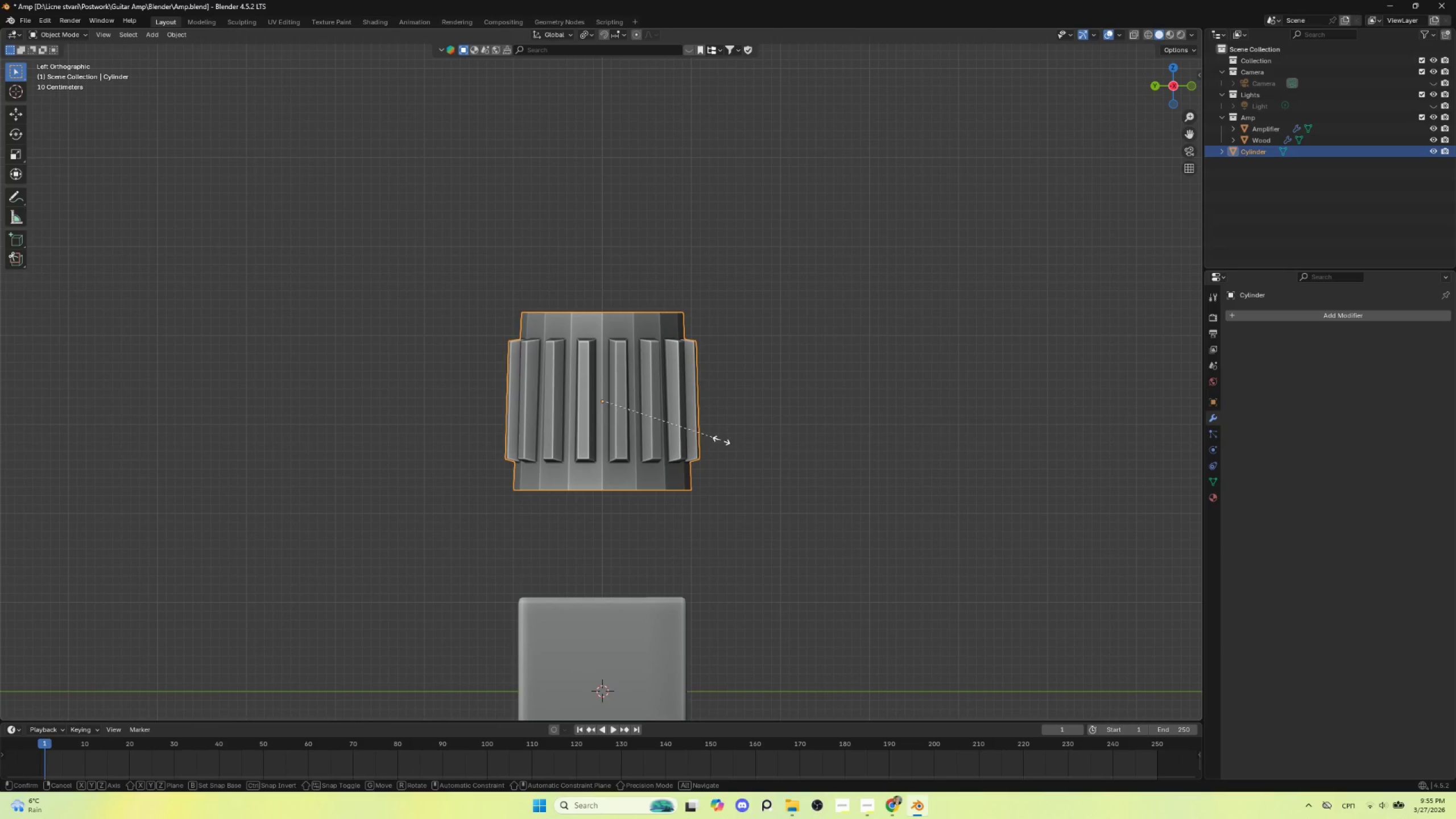 
scroll: coordinate [683, 411], scroll_direction: down, amount: 4.0
 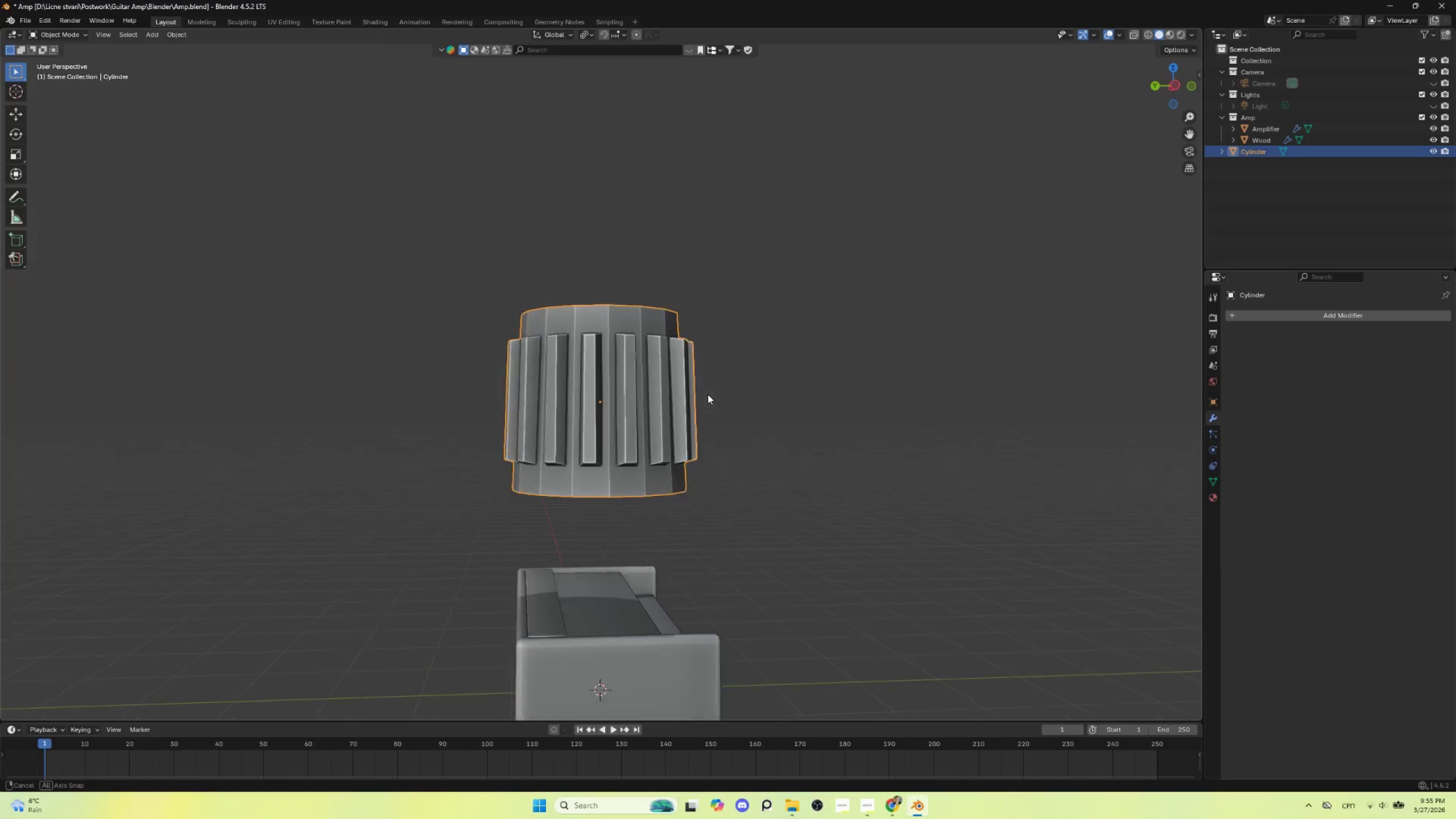 
type(sz)
 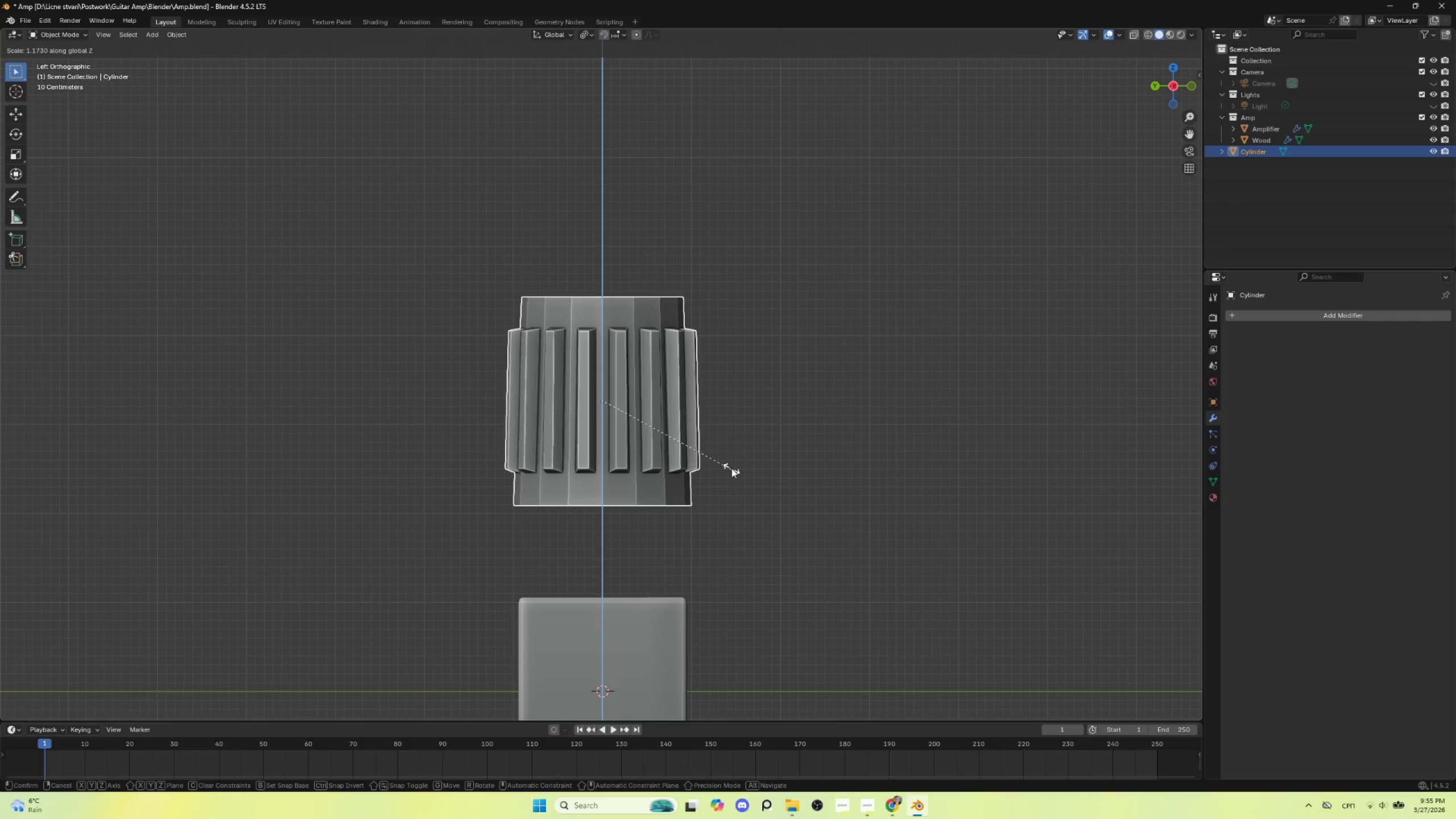 
left_click([731, 468])
 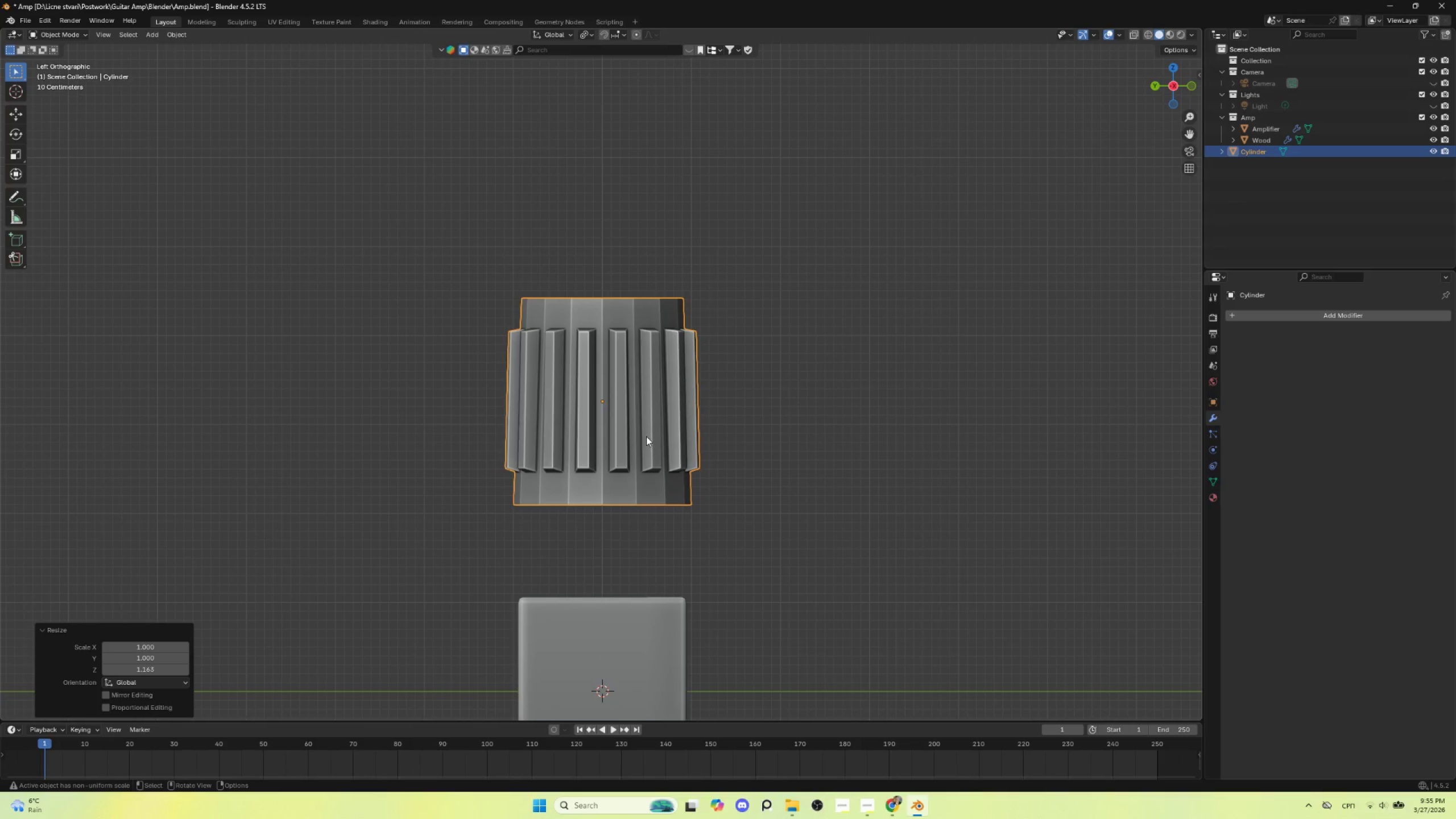 
key(Control+A)
 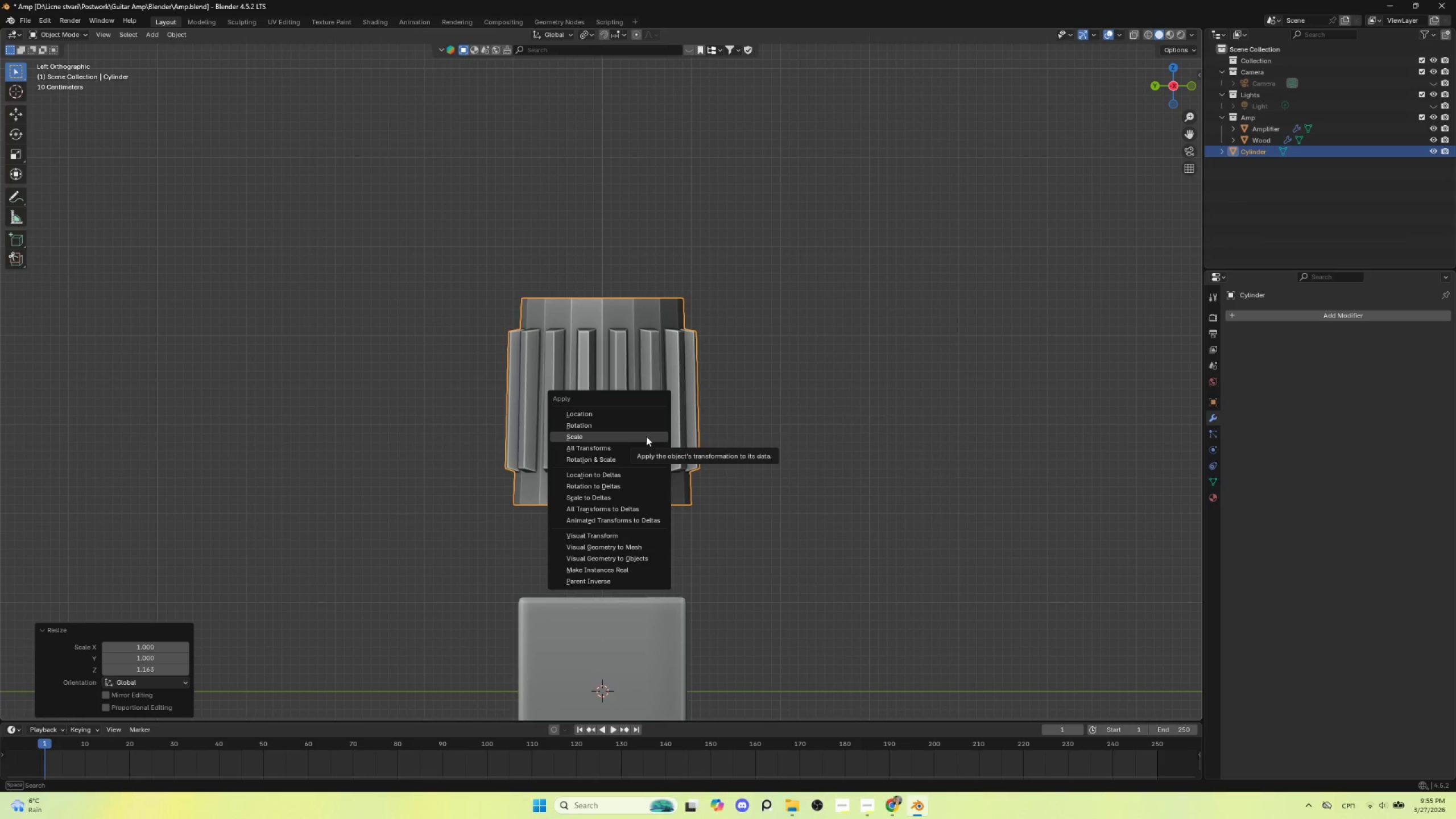 
left_click([646, 436])
 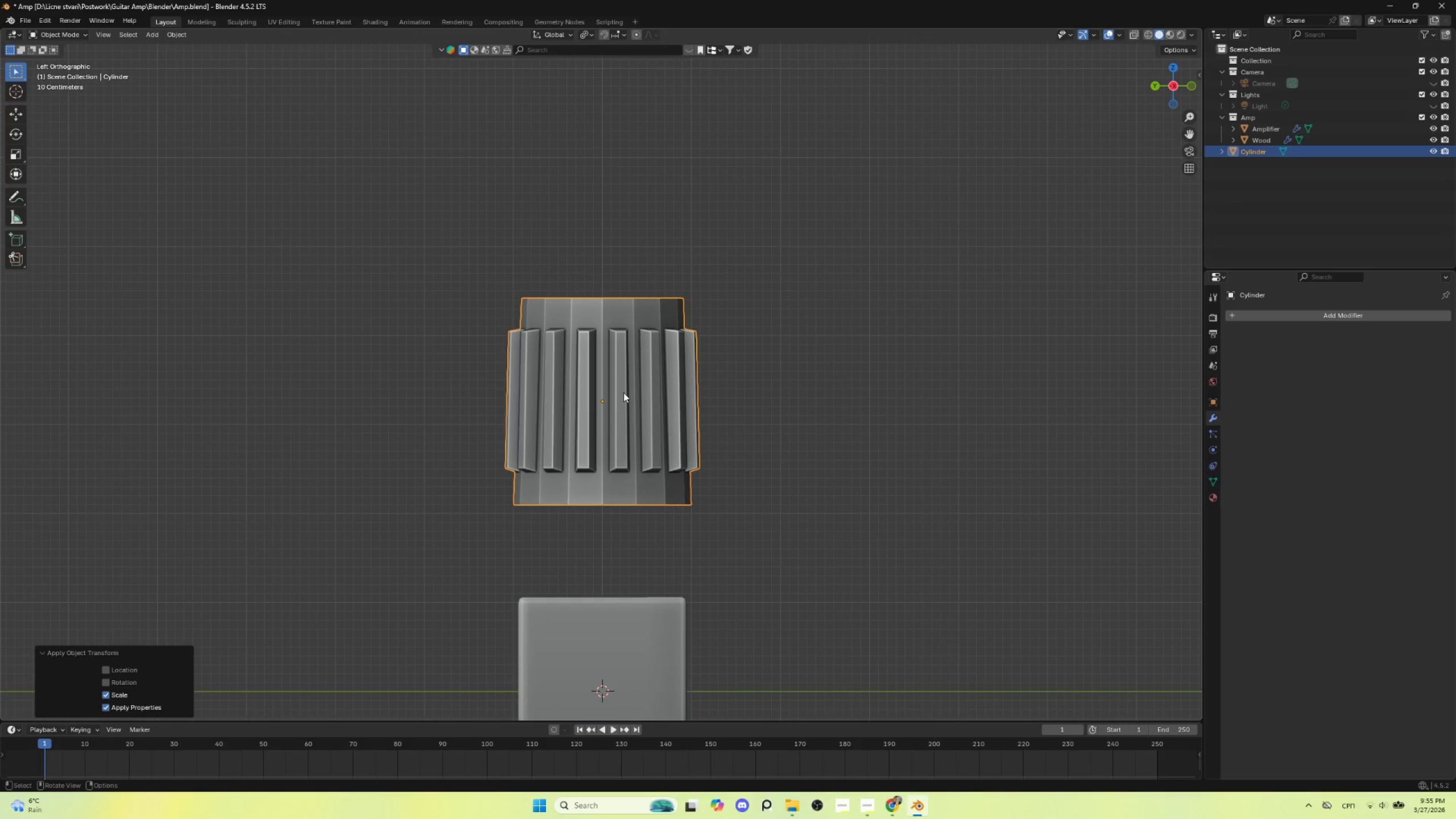 
key(Tab)
 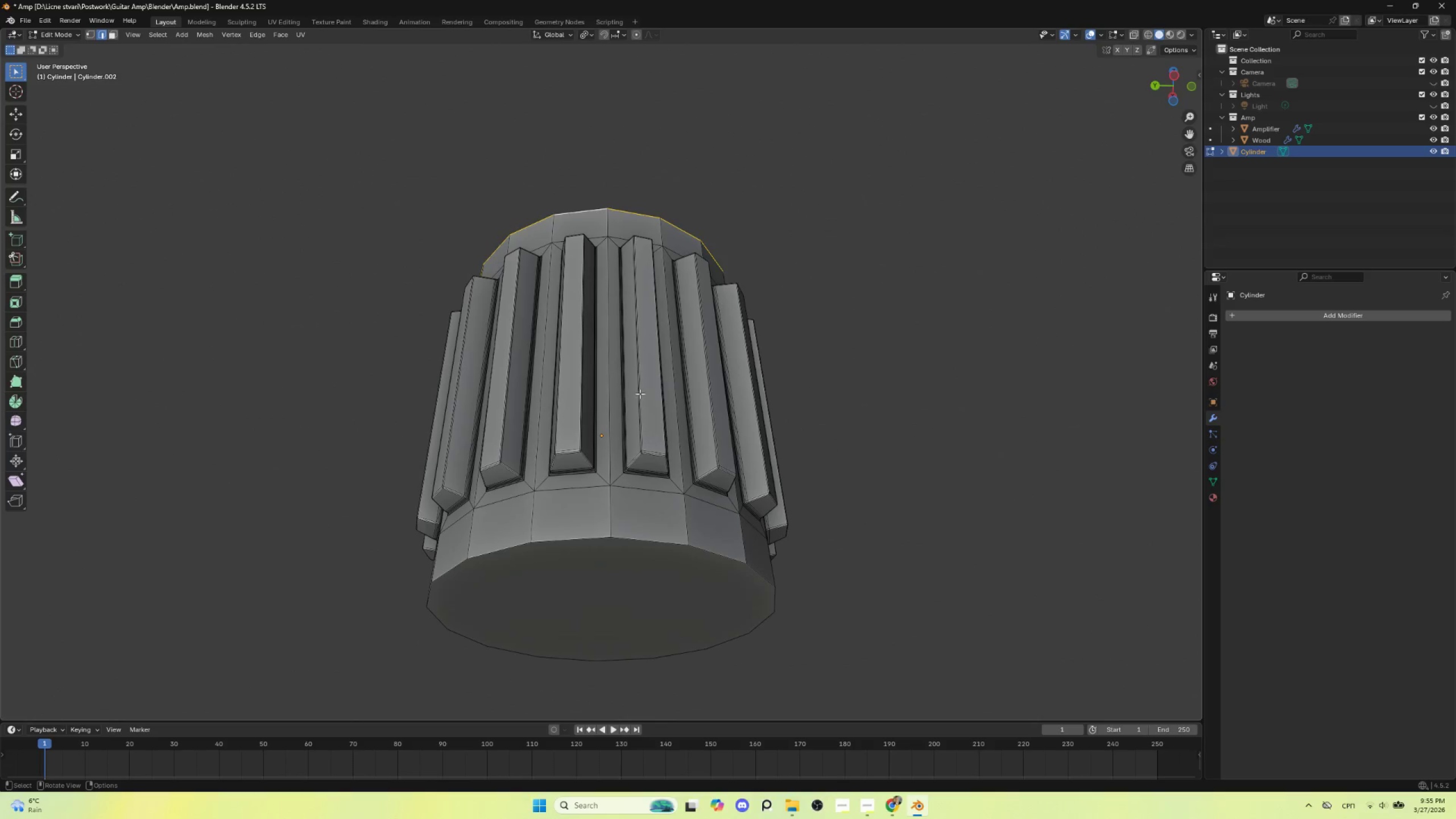 
scroll: coordinate [625, 393], scroll_direction: up, amount: 3.0
 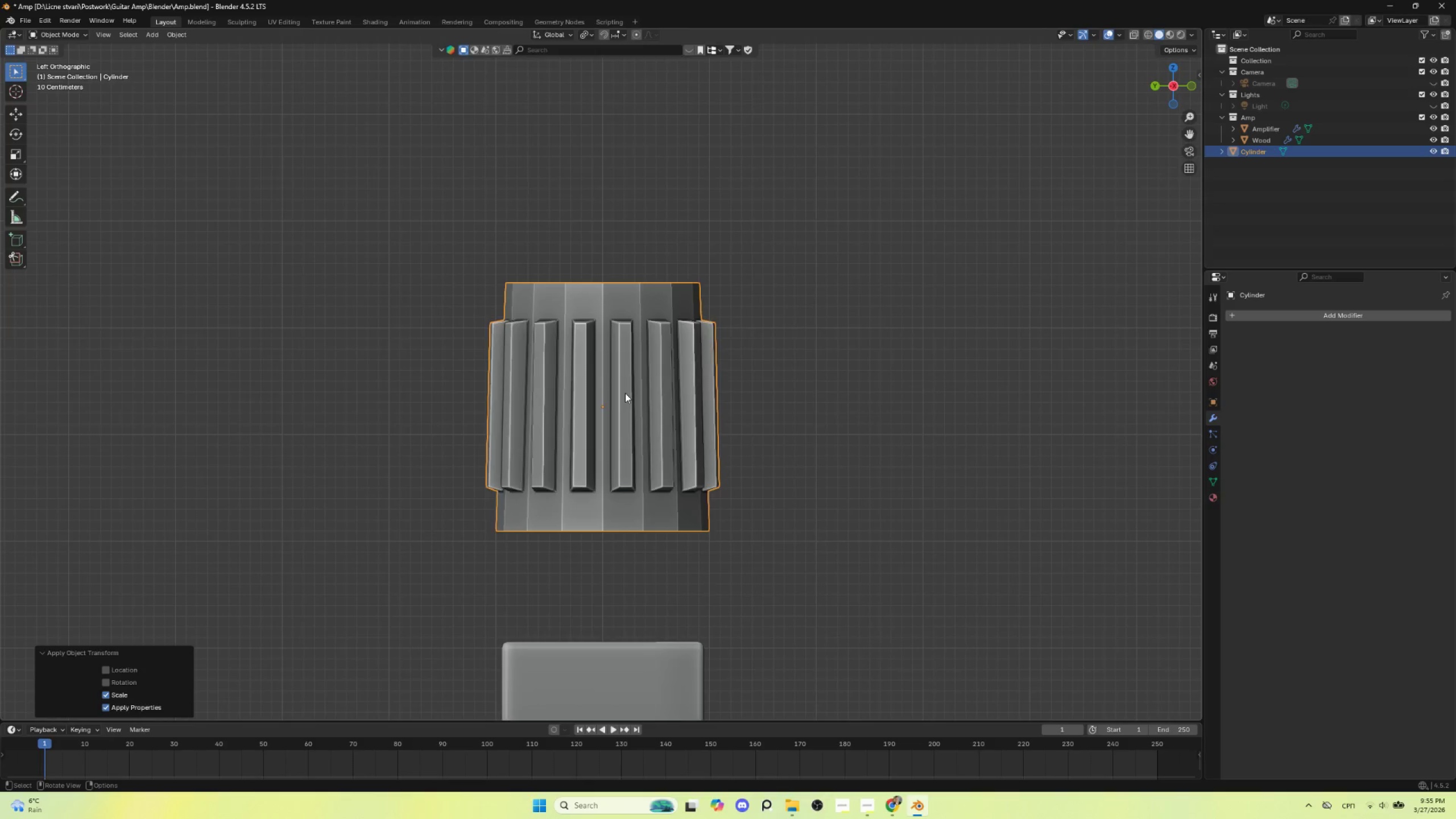 
hold_key(key=ShiftLeft, duration=0.78)
hold_key(key=AltLeft, duration=0.62)
left_click([594, 593])
 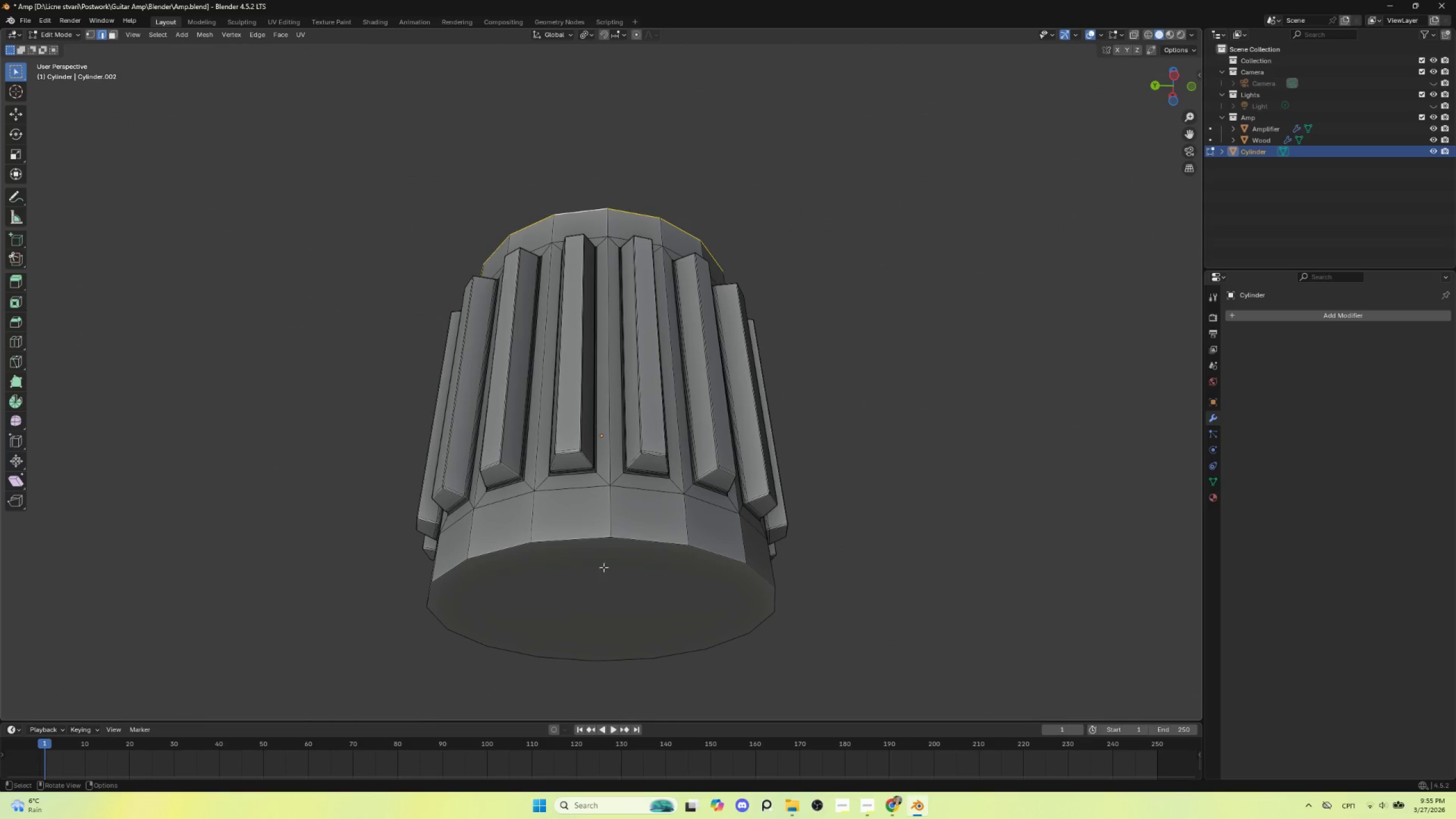 
hold_key(key=ShiftLeft, duration=0.44)
left_click([605, 582])
 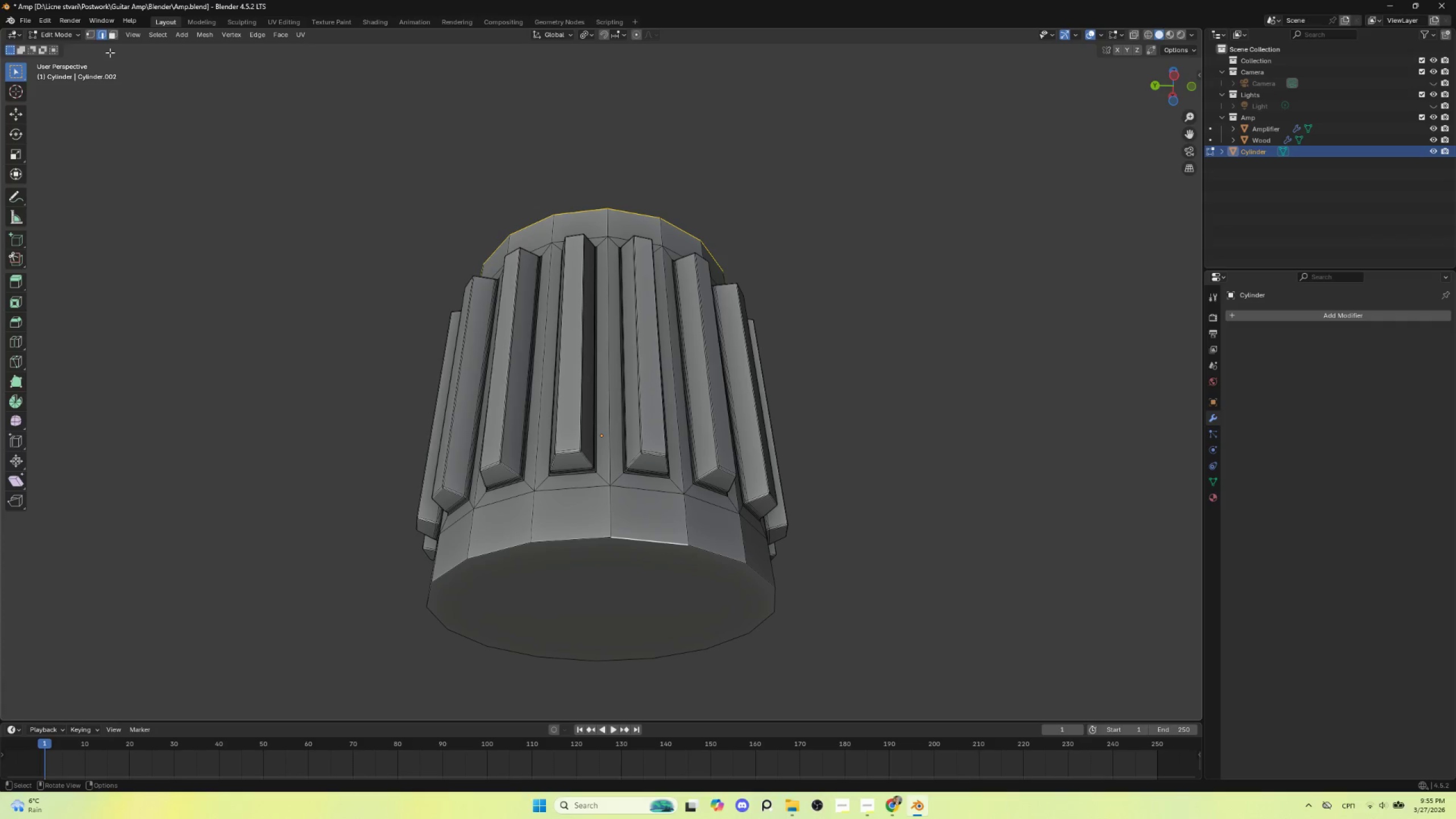 
left_click([111, 42])
 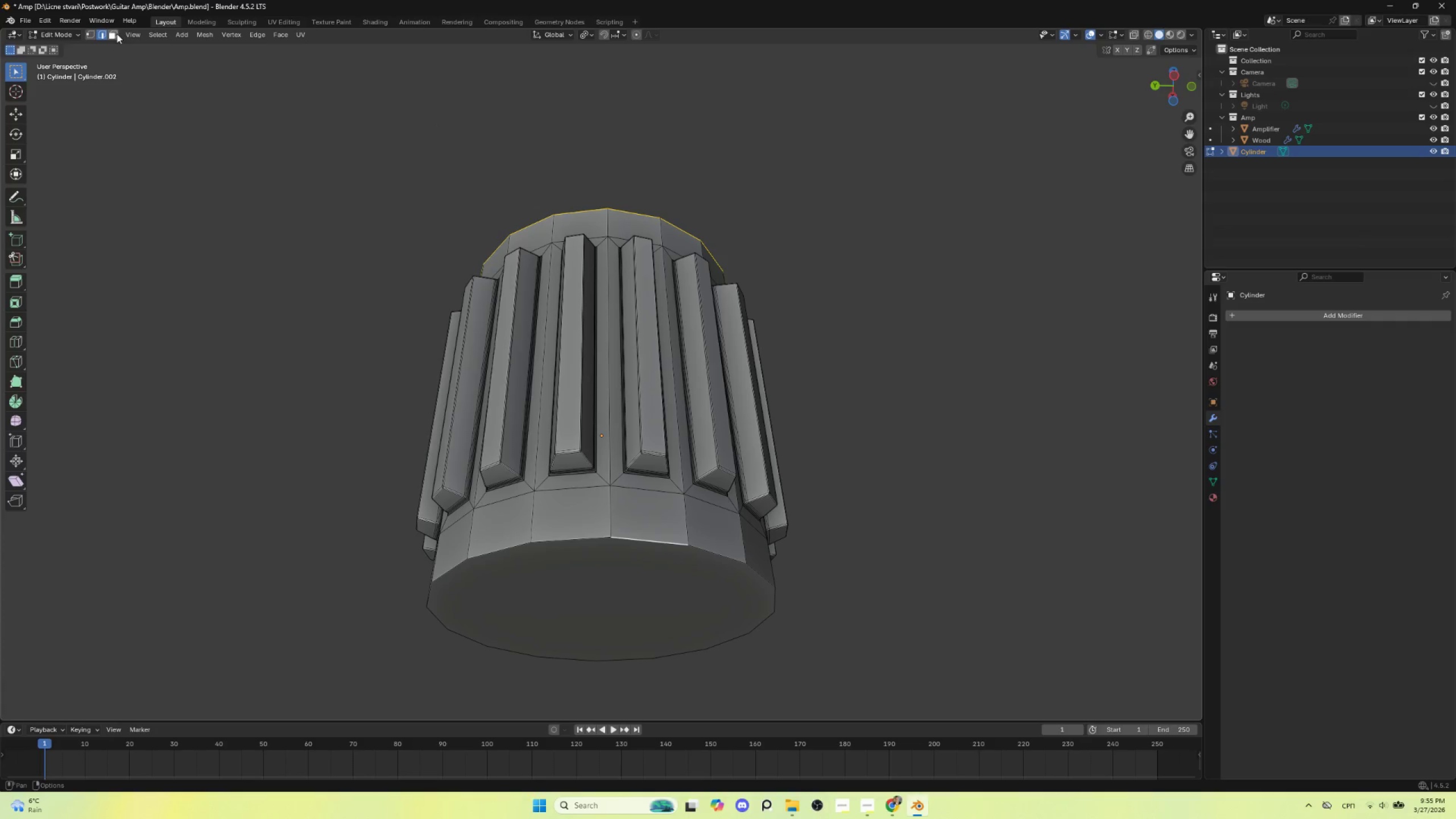 
left_click([114, 32])
 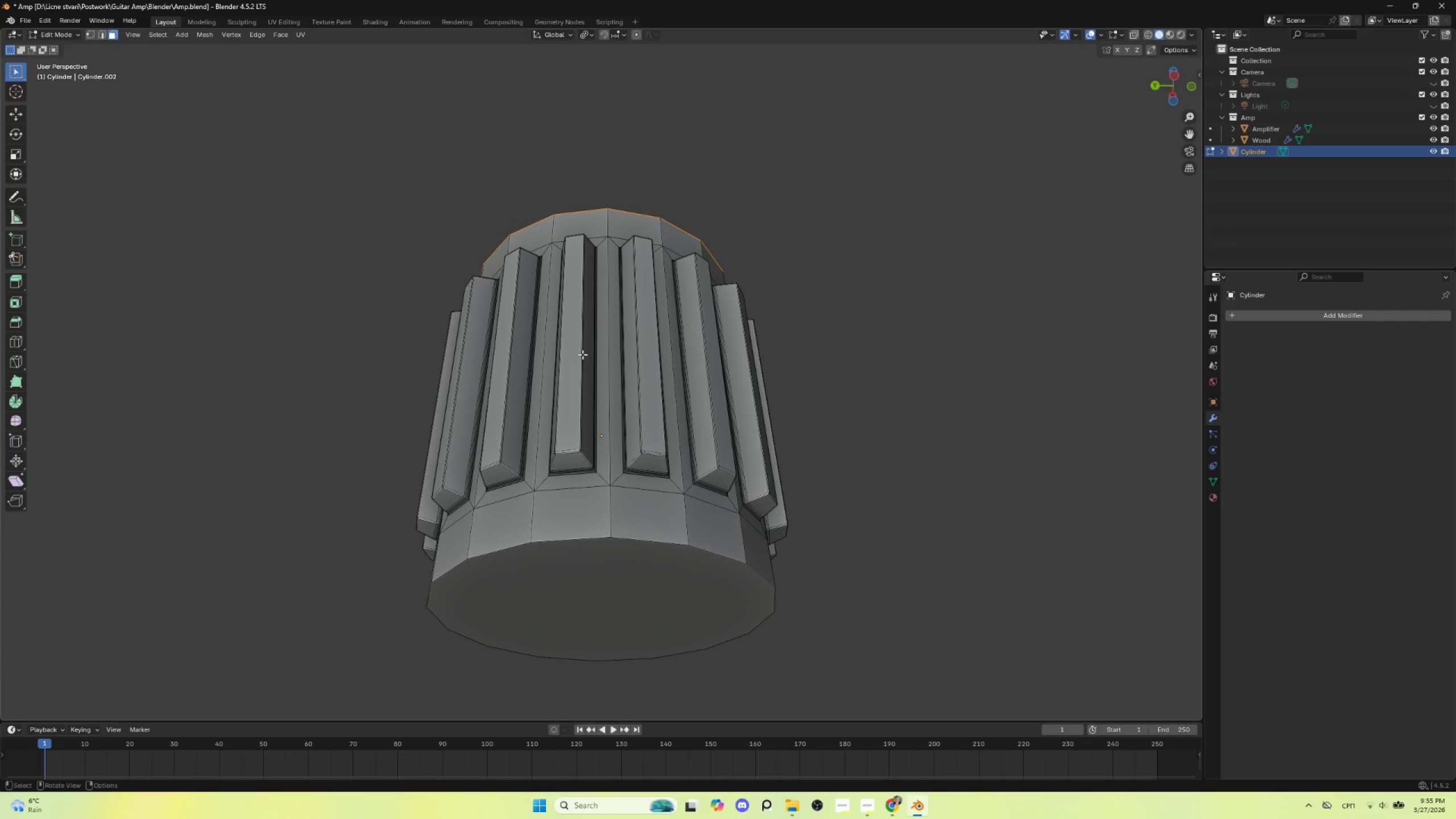 
left_click([582, 354])
 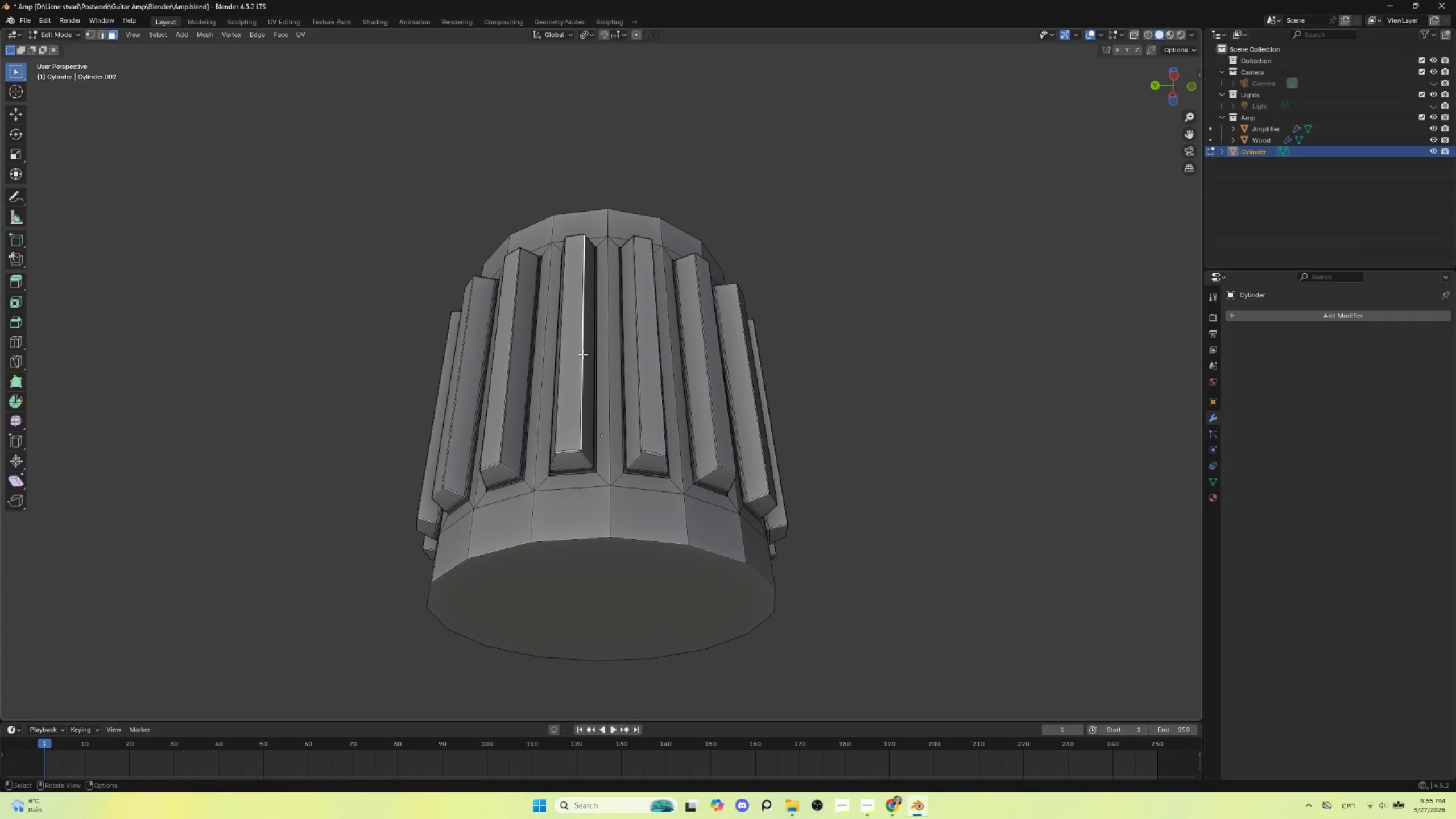 
key(Tab)
 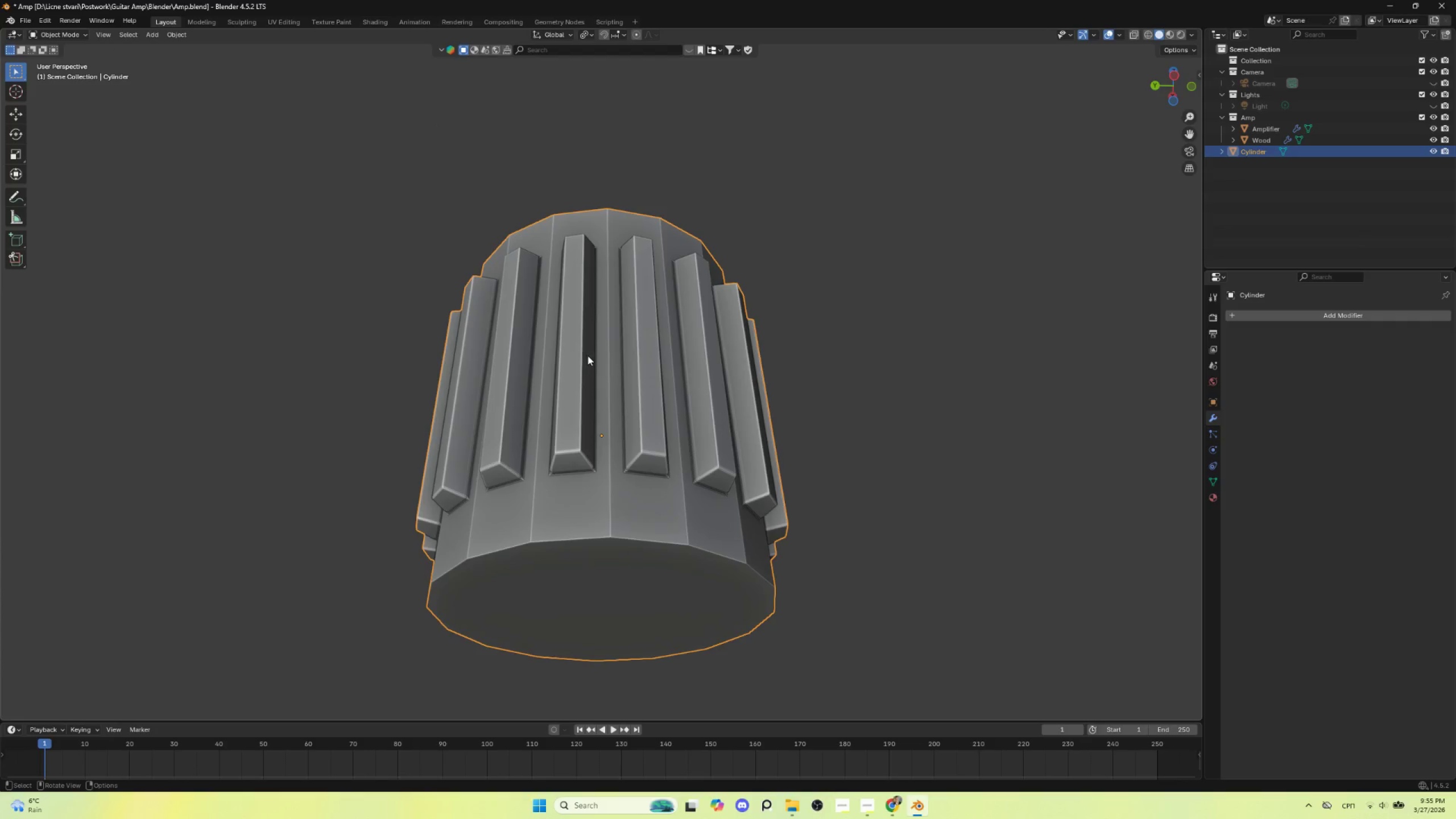 
key(Control+A)
 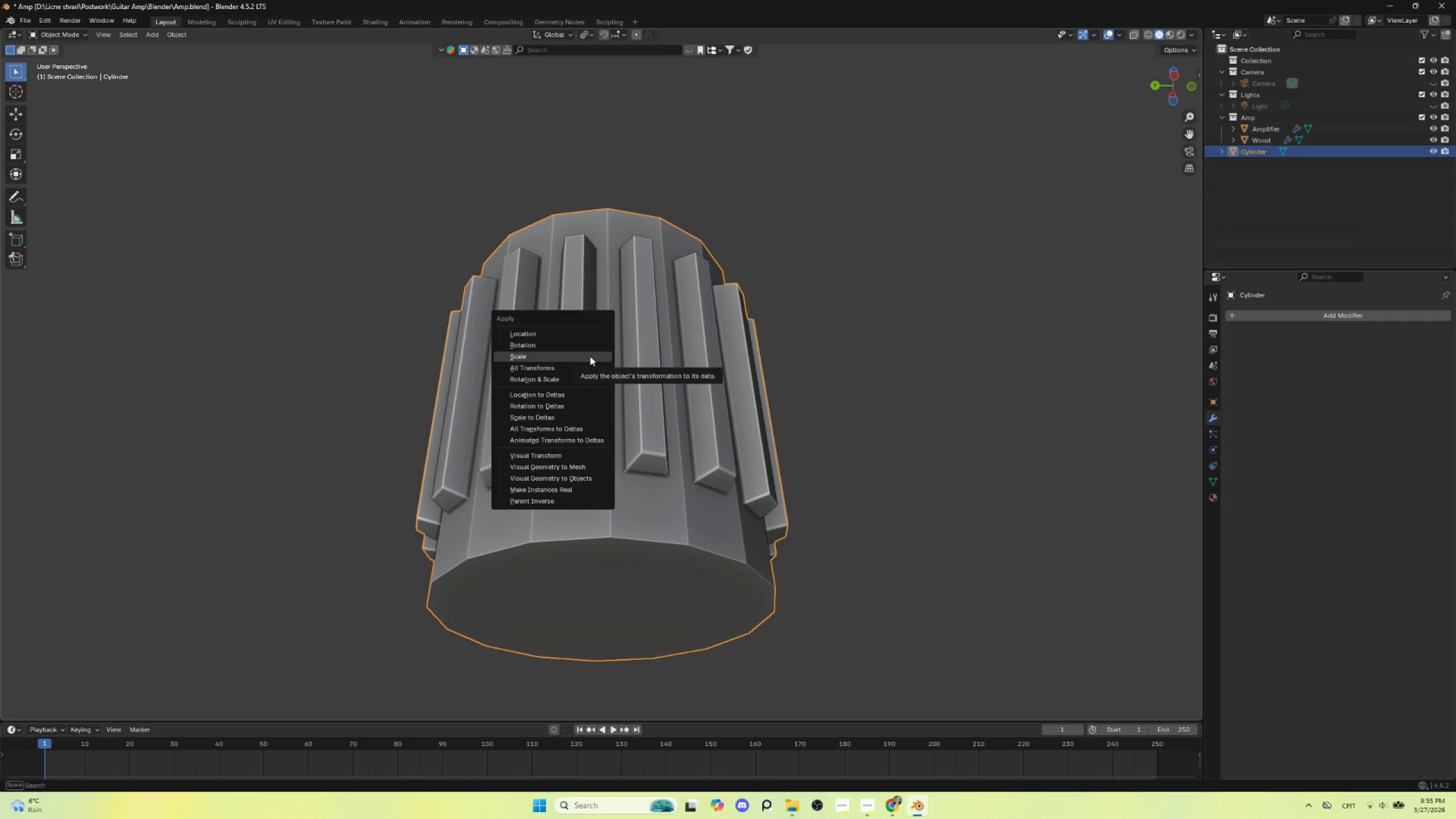 
left_click([590, 356])
 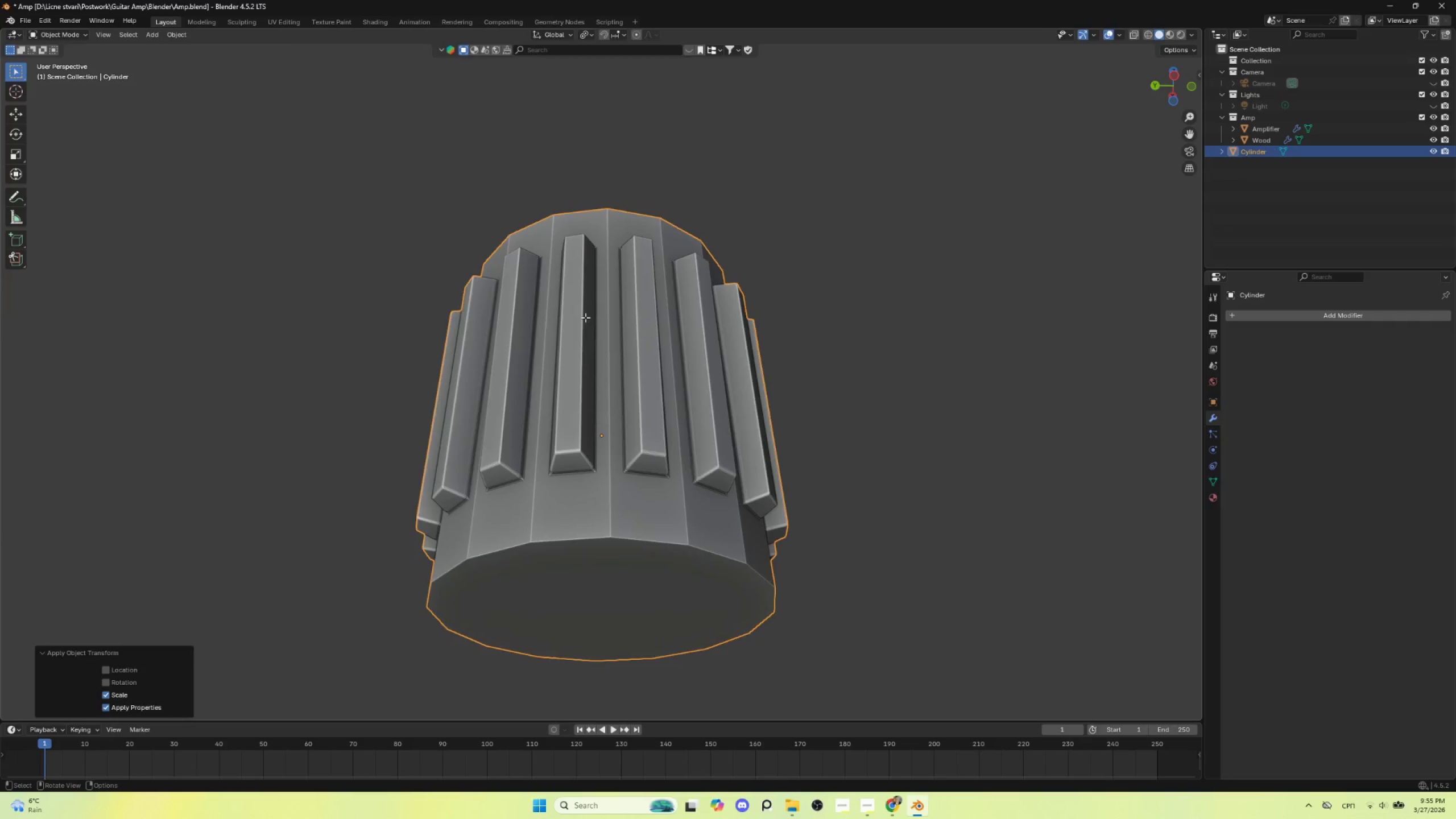 
key(Tab)
 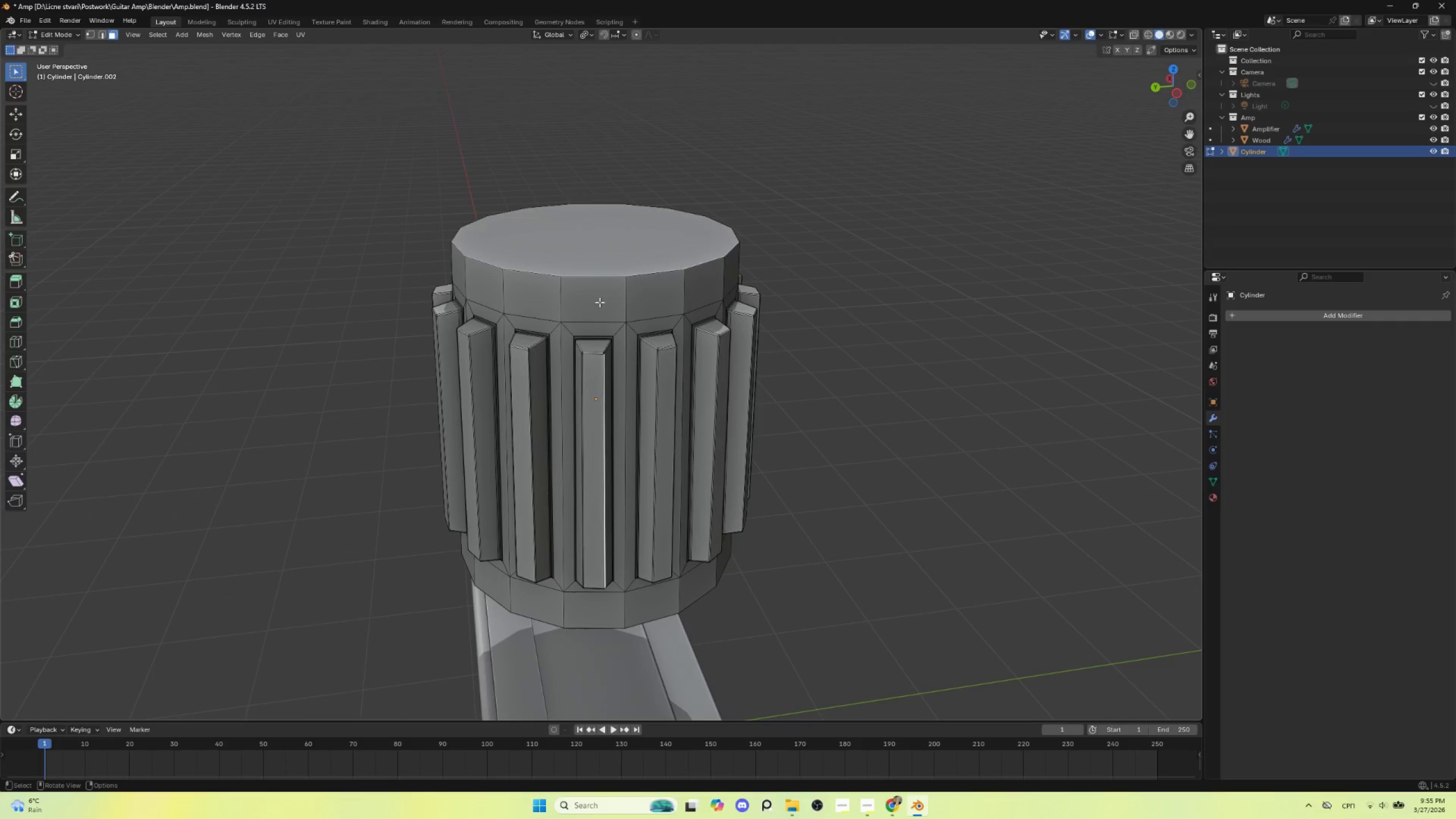 
left_click([586, 219])
 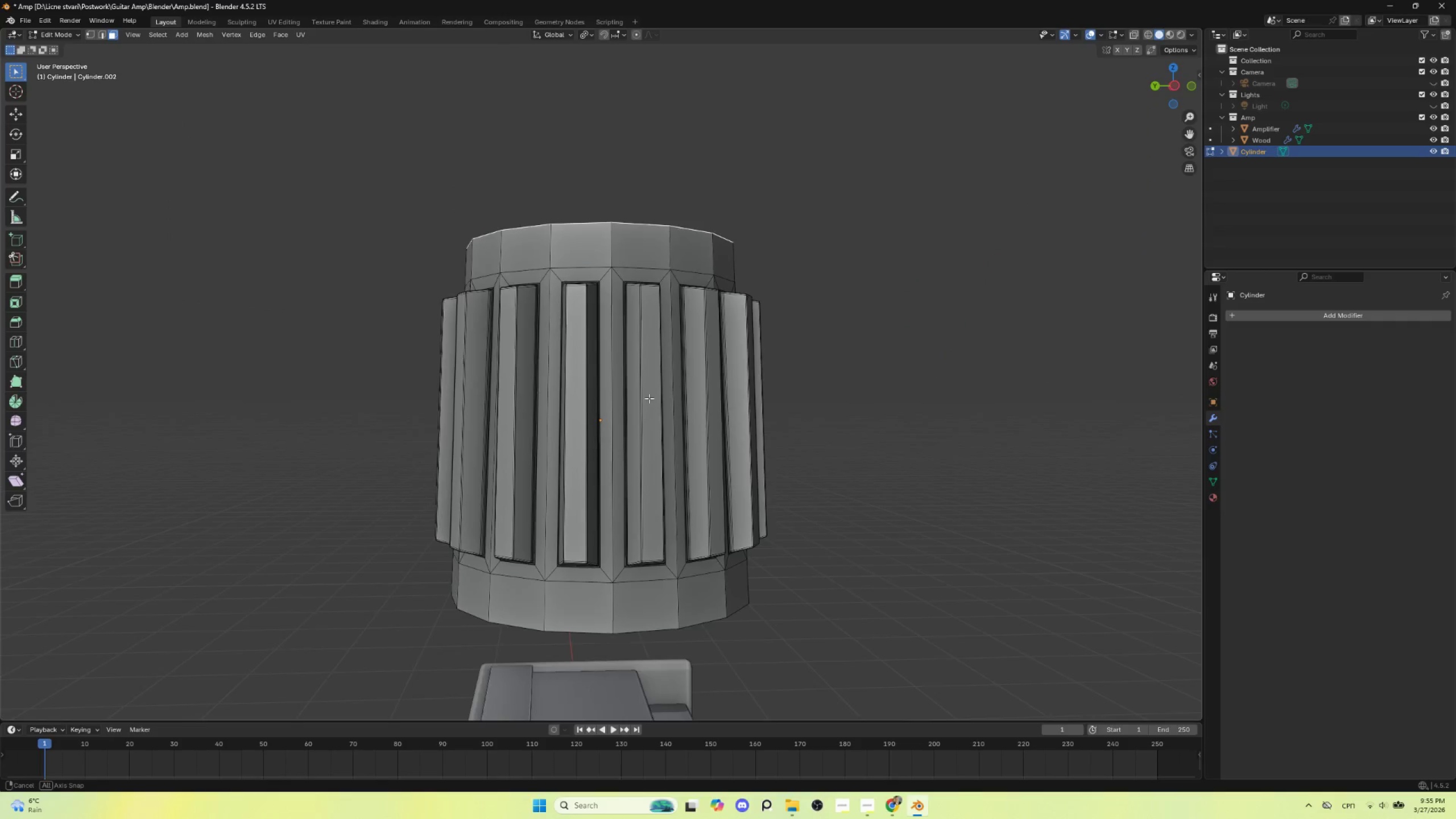 
hold_key(key=ShiftLeft, duration=0.53)
 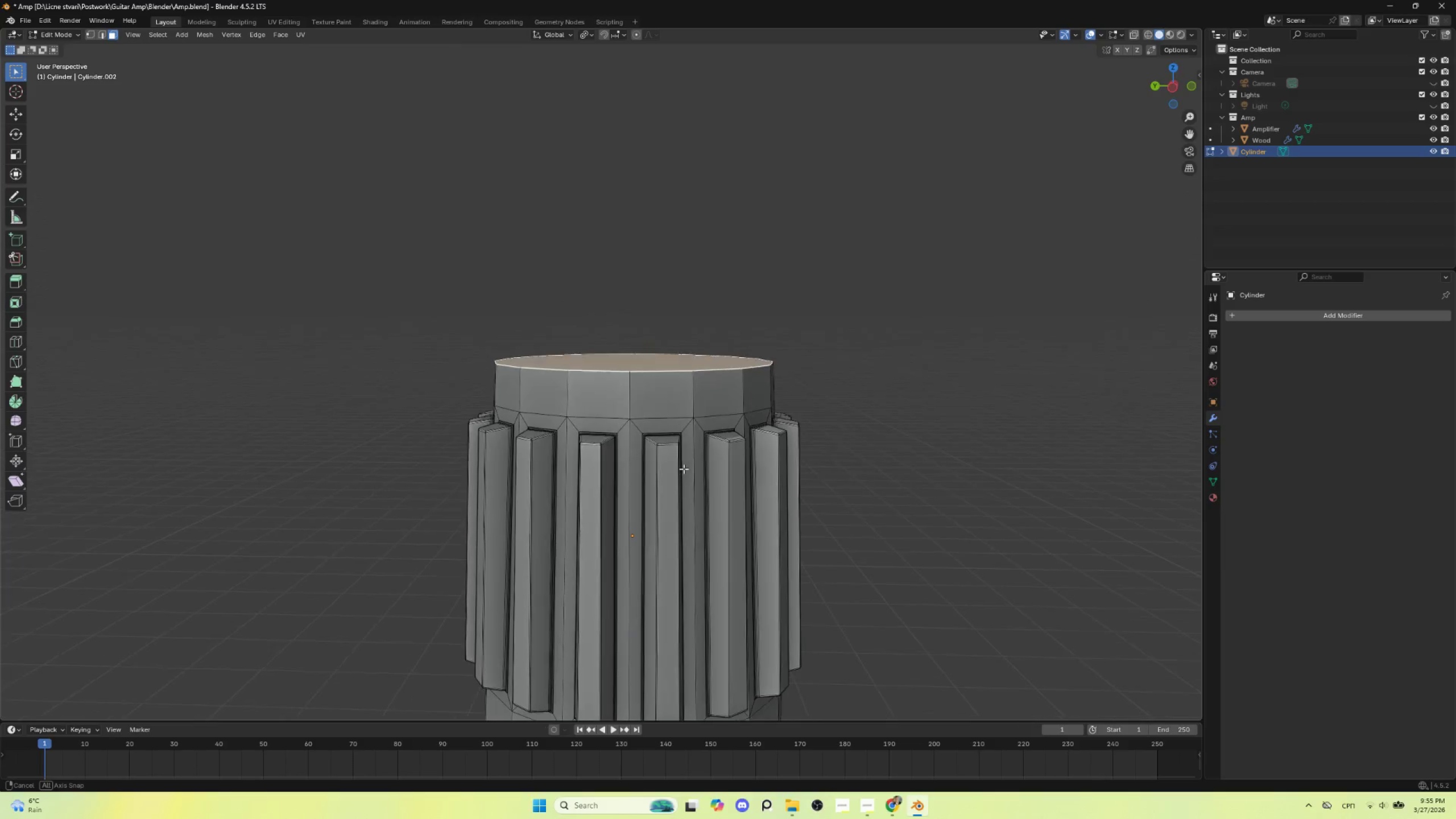 
hold_key(key=AltLeft, duration=0.38)
 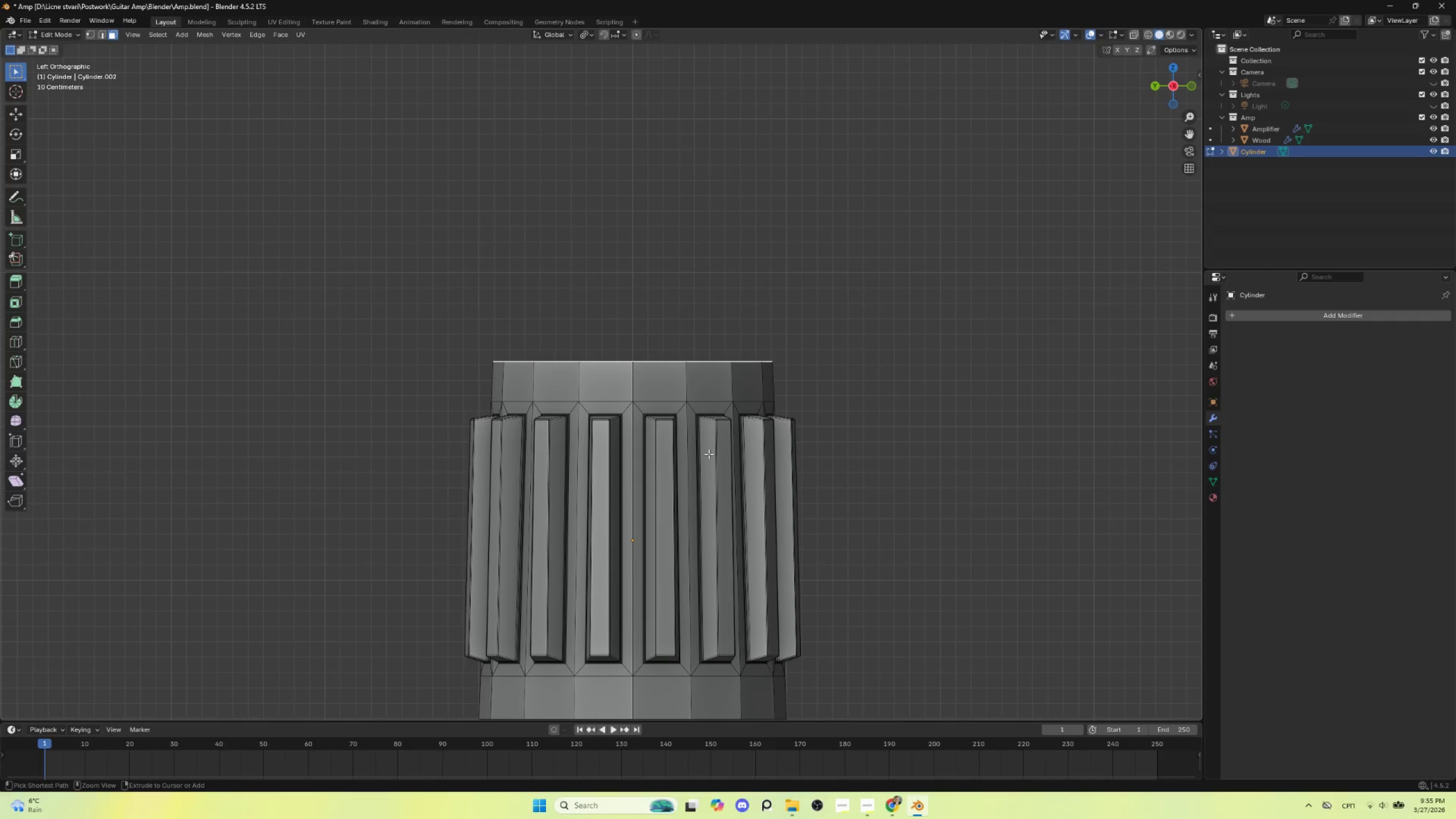 
key(Control+B)
 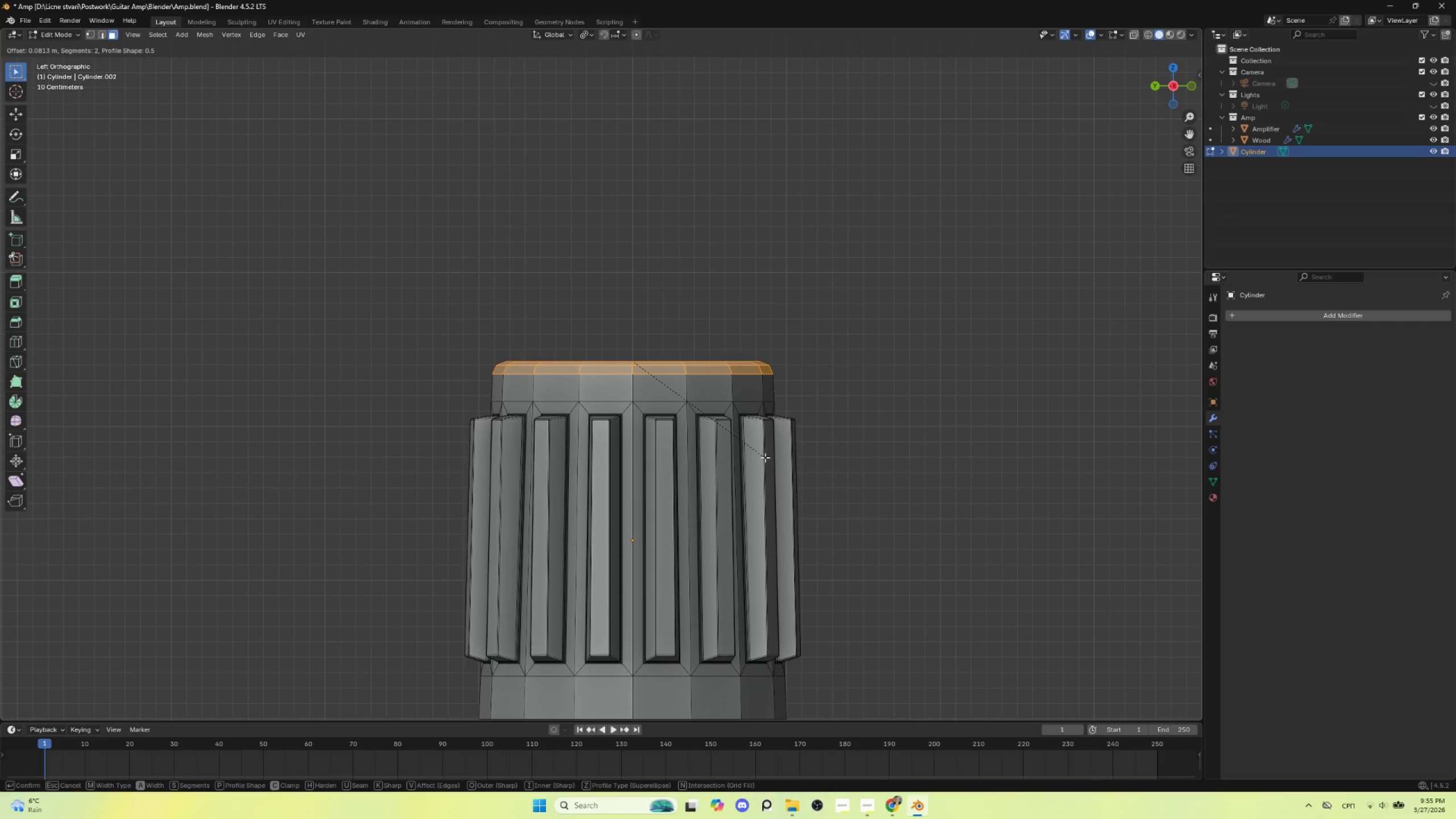 
wait(5.47)
 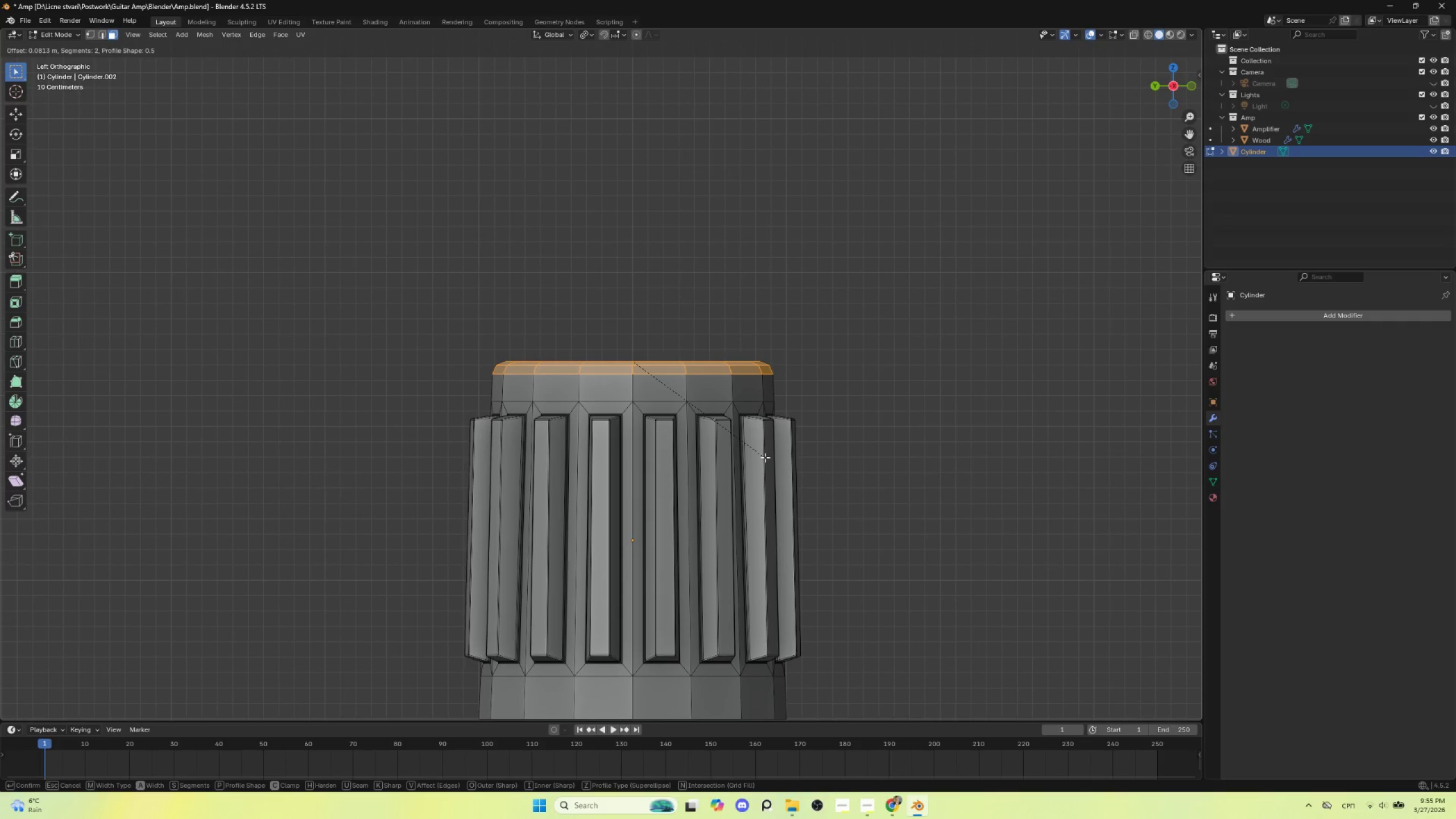 
scroll: coordinate [765, 457], scroll_direction: up, amount: 1.0
 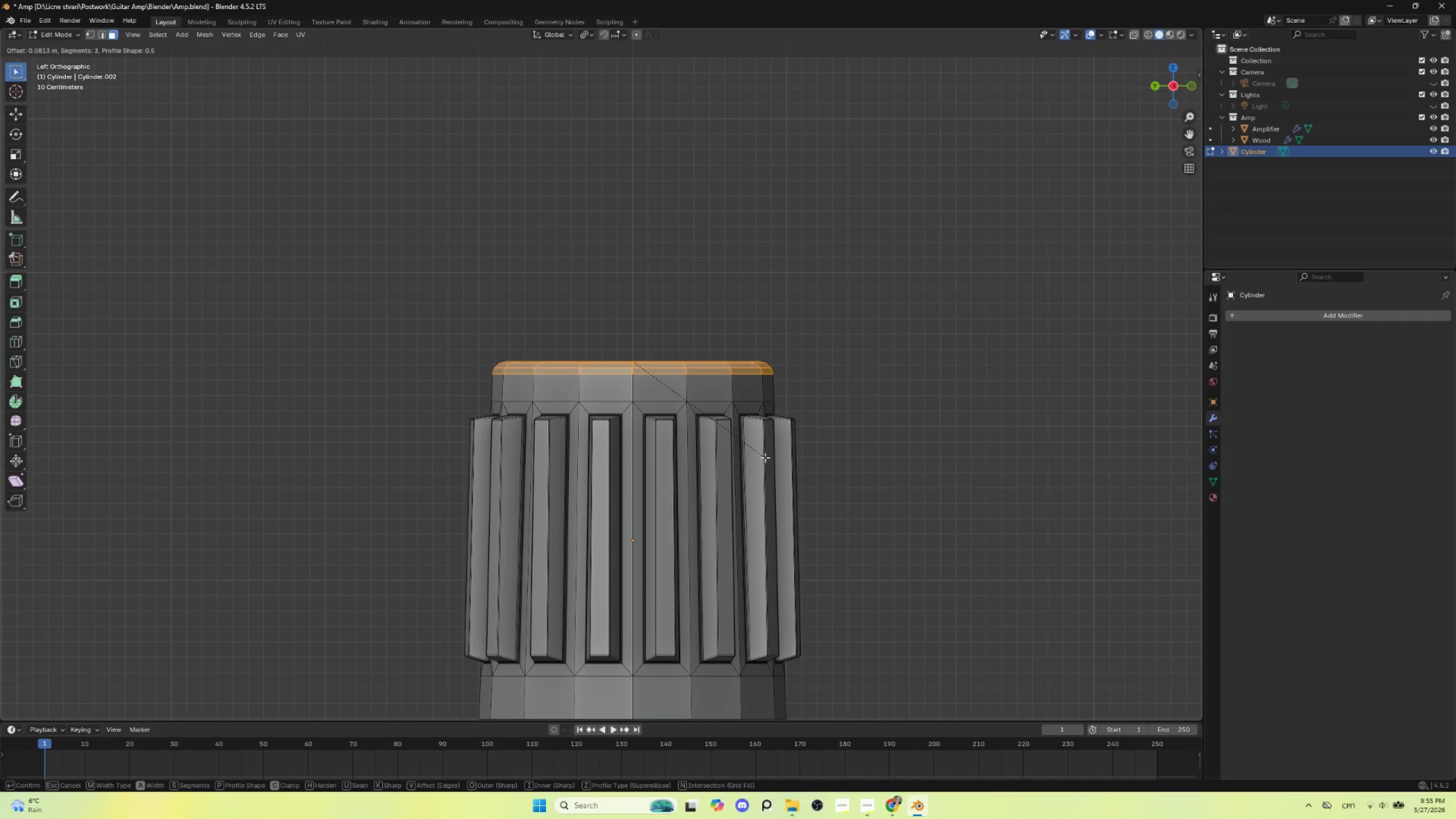 
scroll: coordinate [765, 457], scroll_direction: down, amount: 1.0
 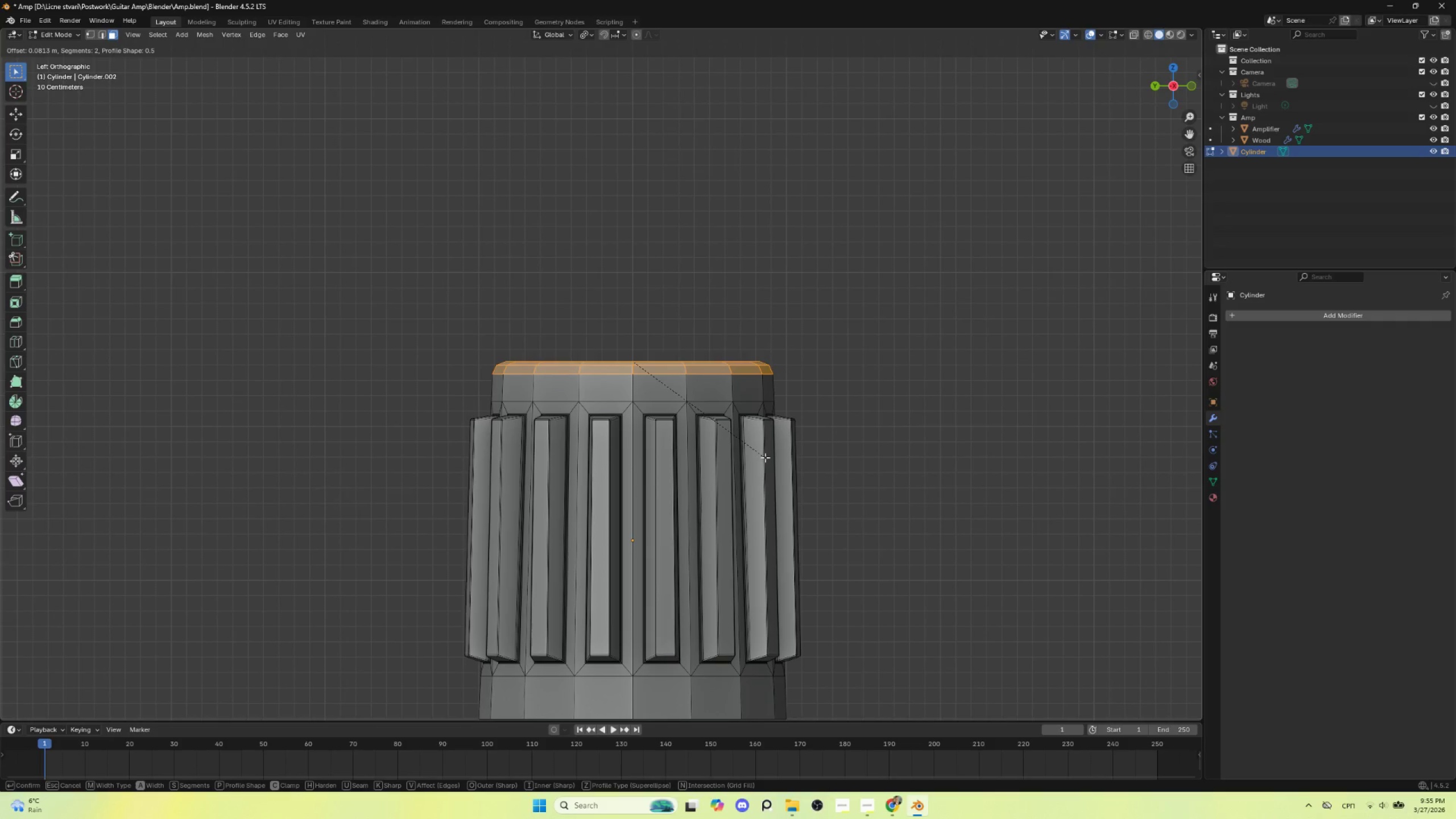 
left_click([765, 457])
 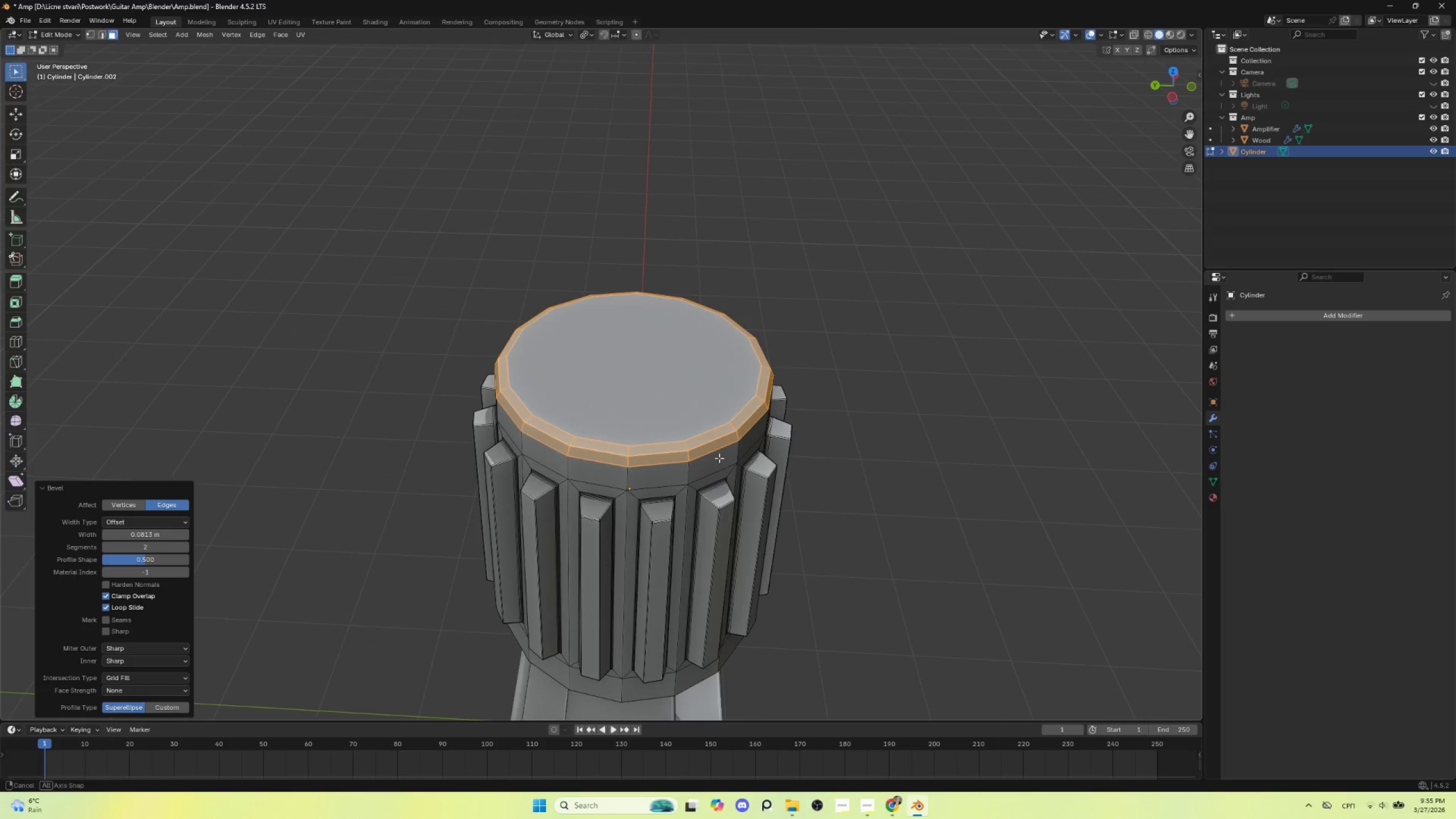 
key(Tab)
 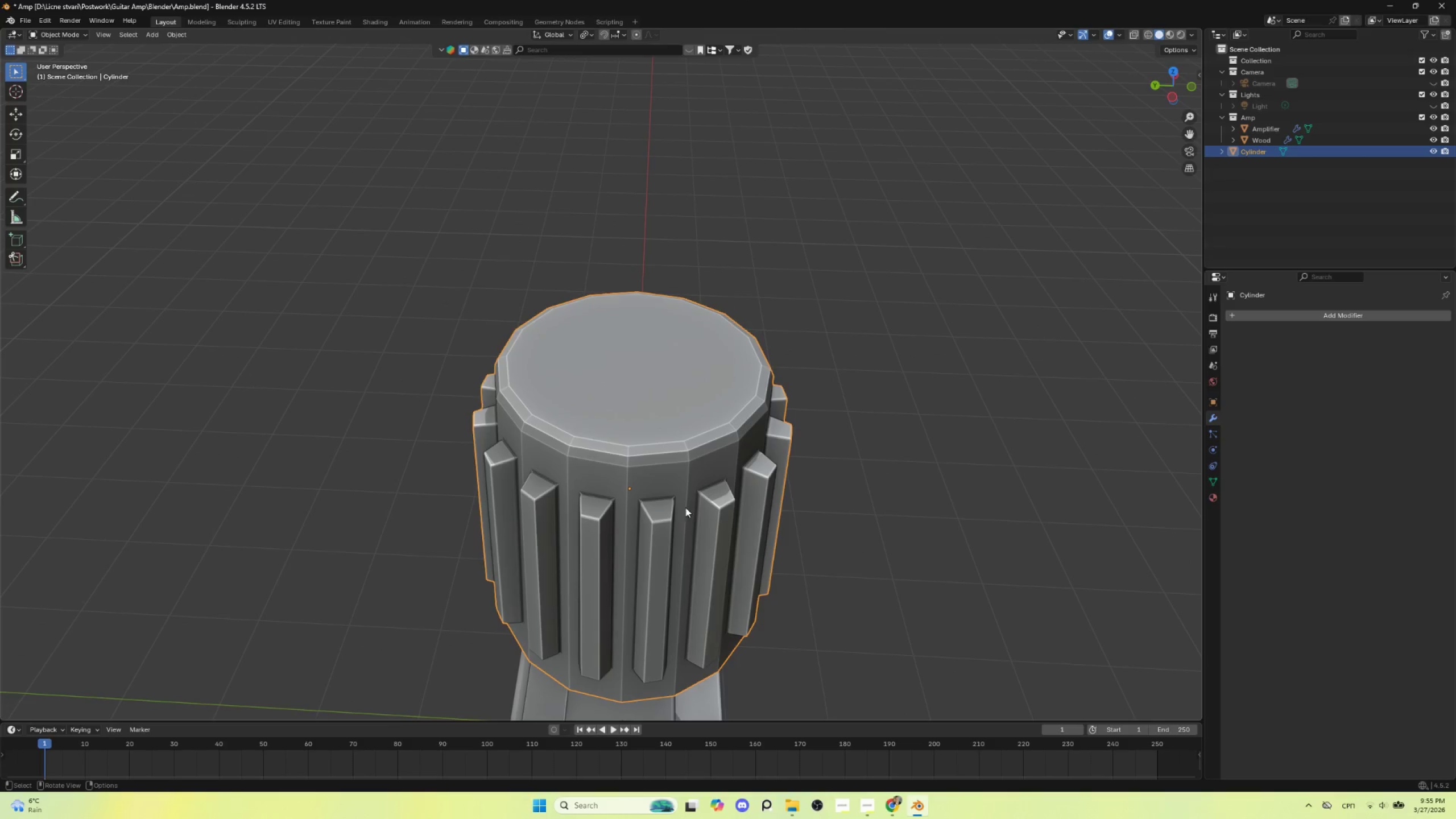 
key(Tab)
 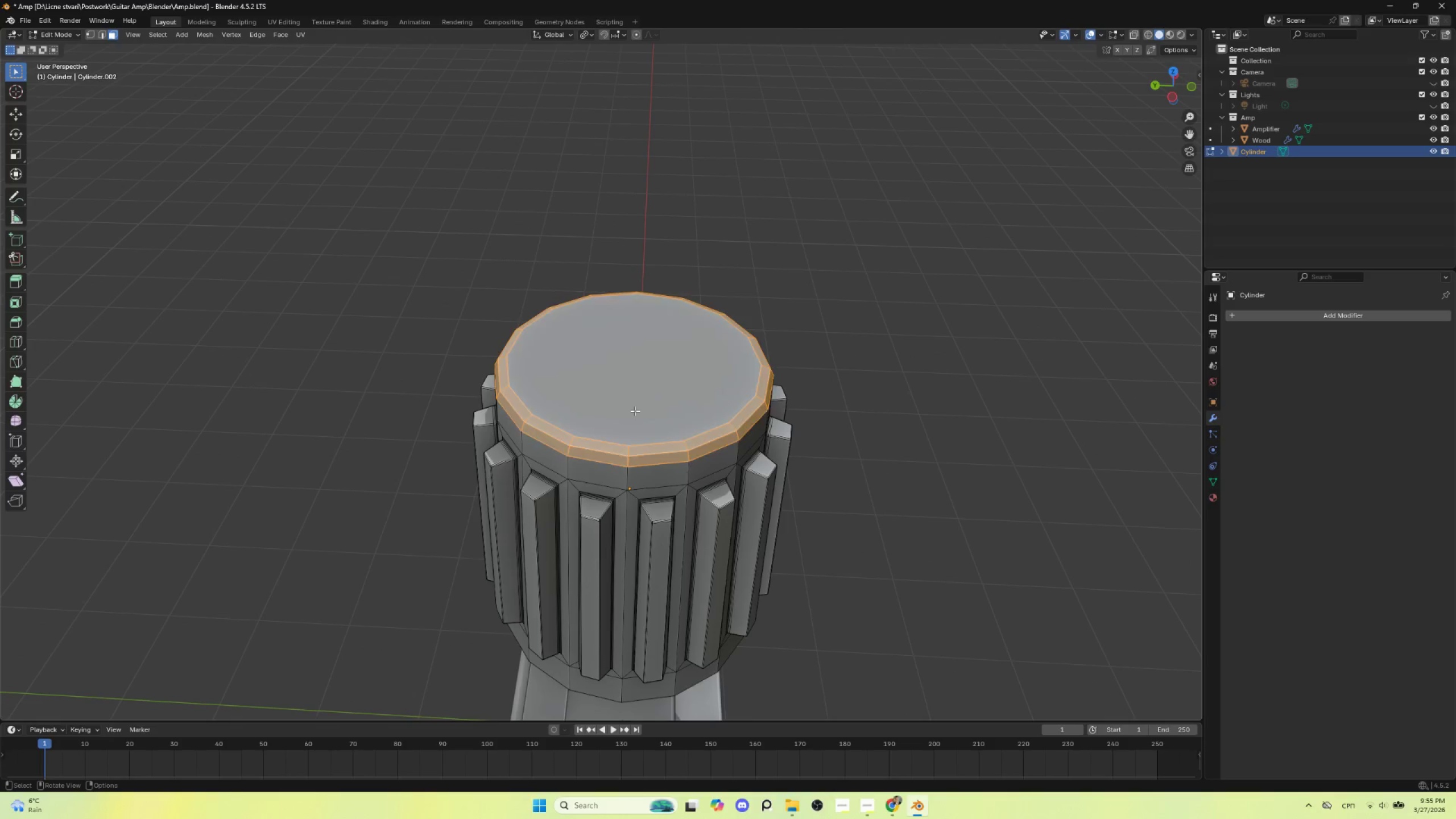 
left_click([635, 411])
 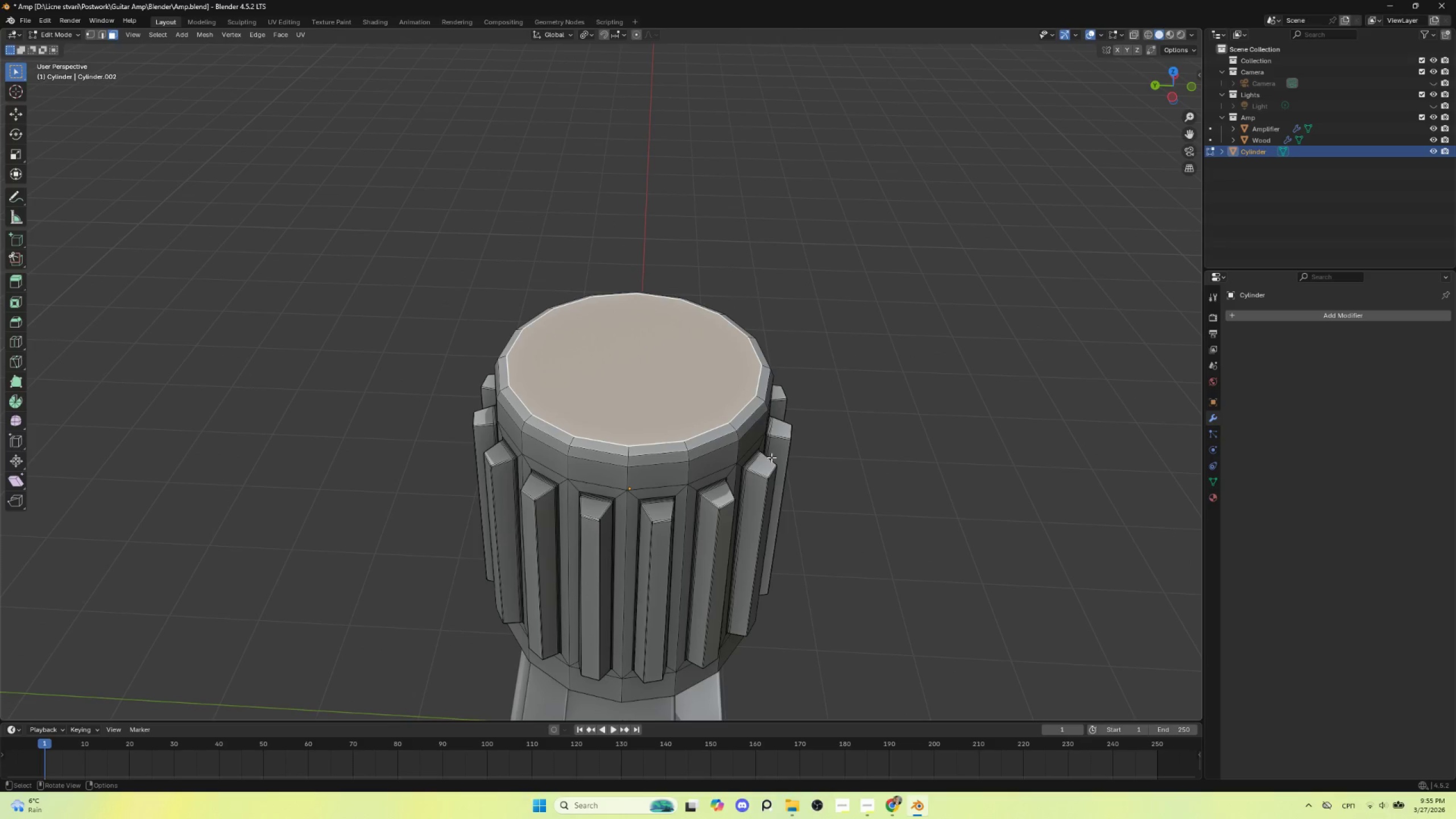 
hold_key(key=ShiftLeft, duration=0.44)
 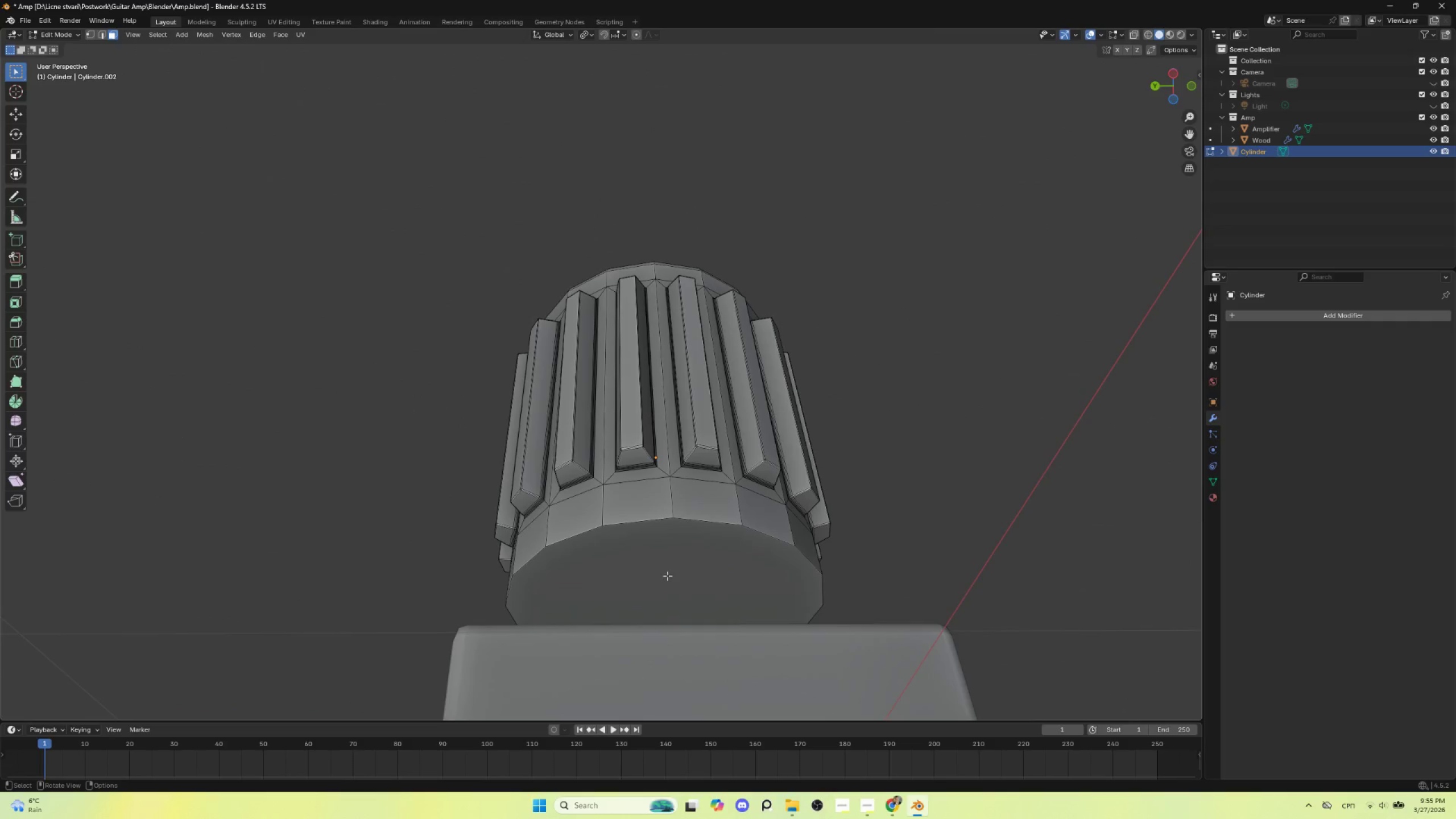 
left_click([664, 588])
 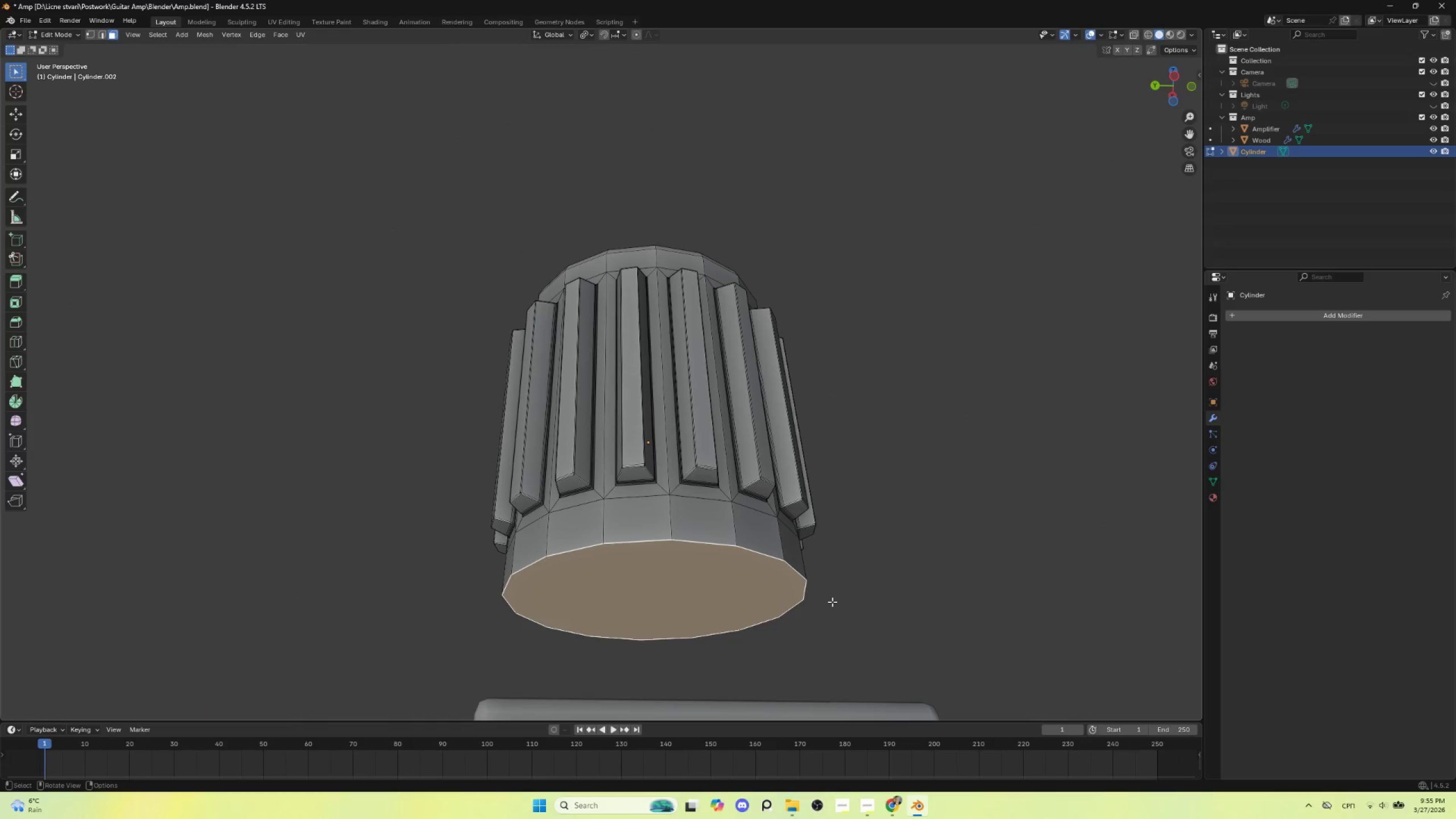 
key(Delete)
 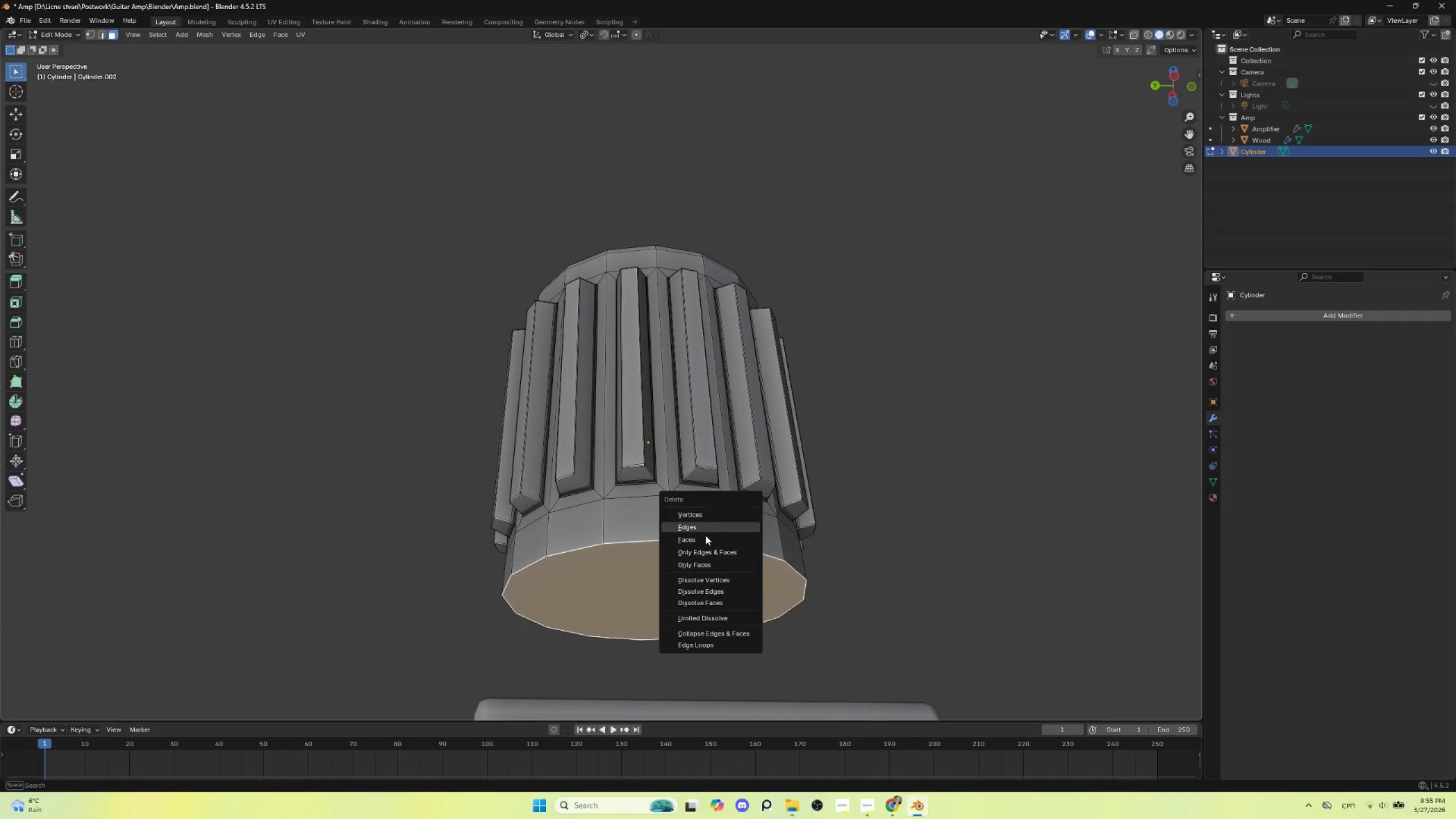 
left_click([705, 537])
 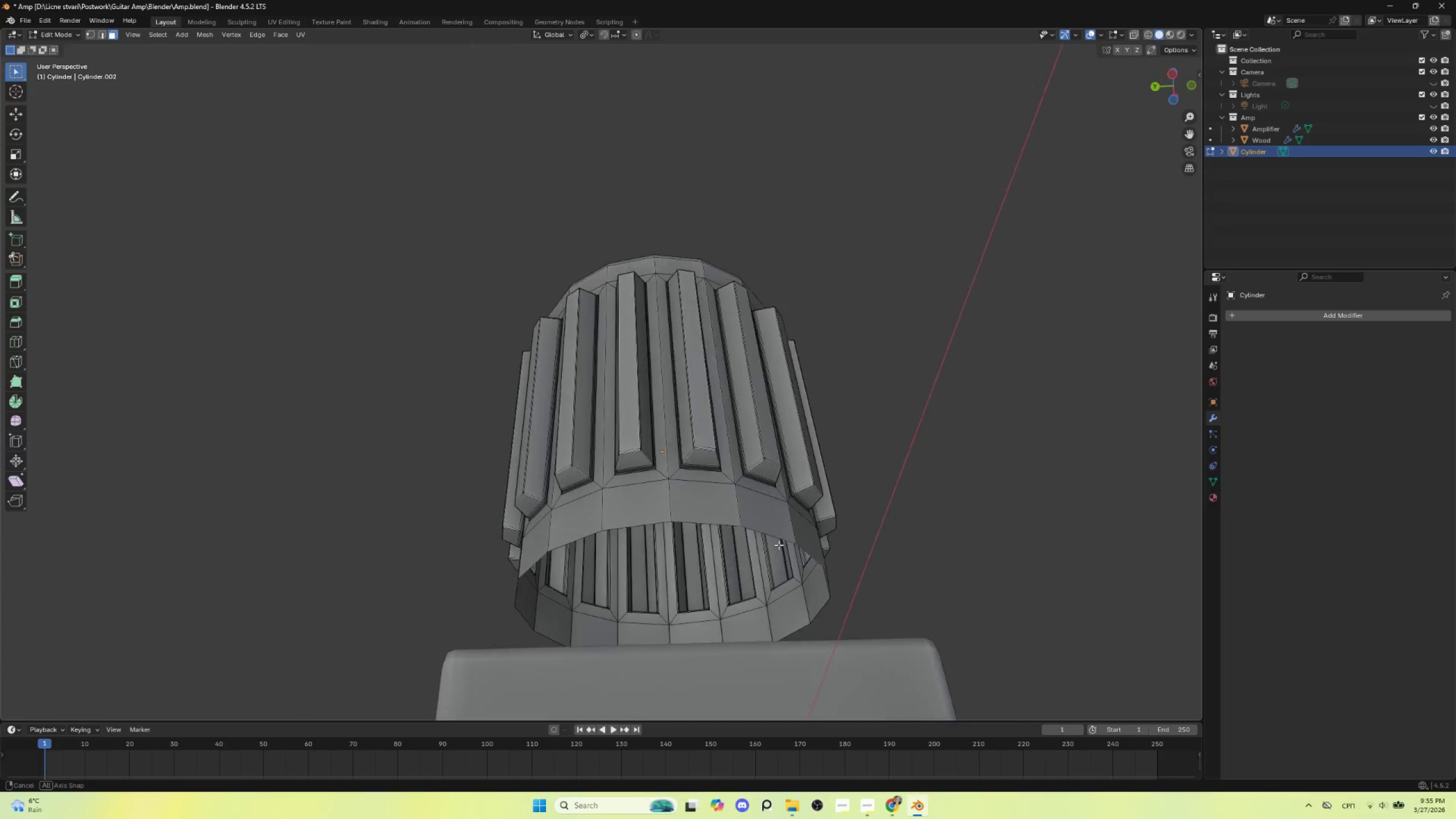 
key(Tab)
 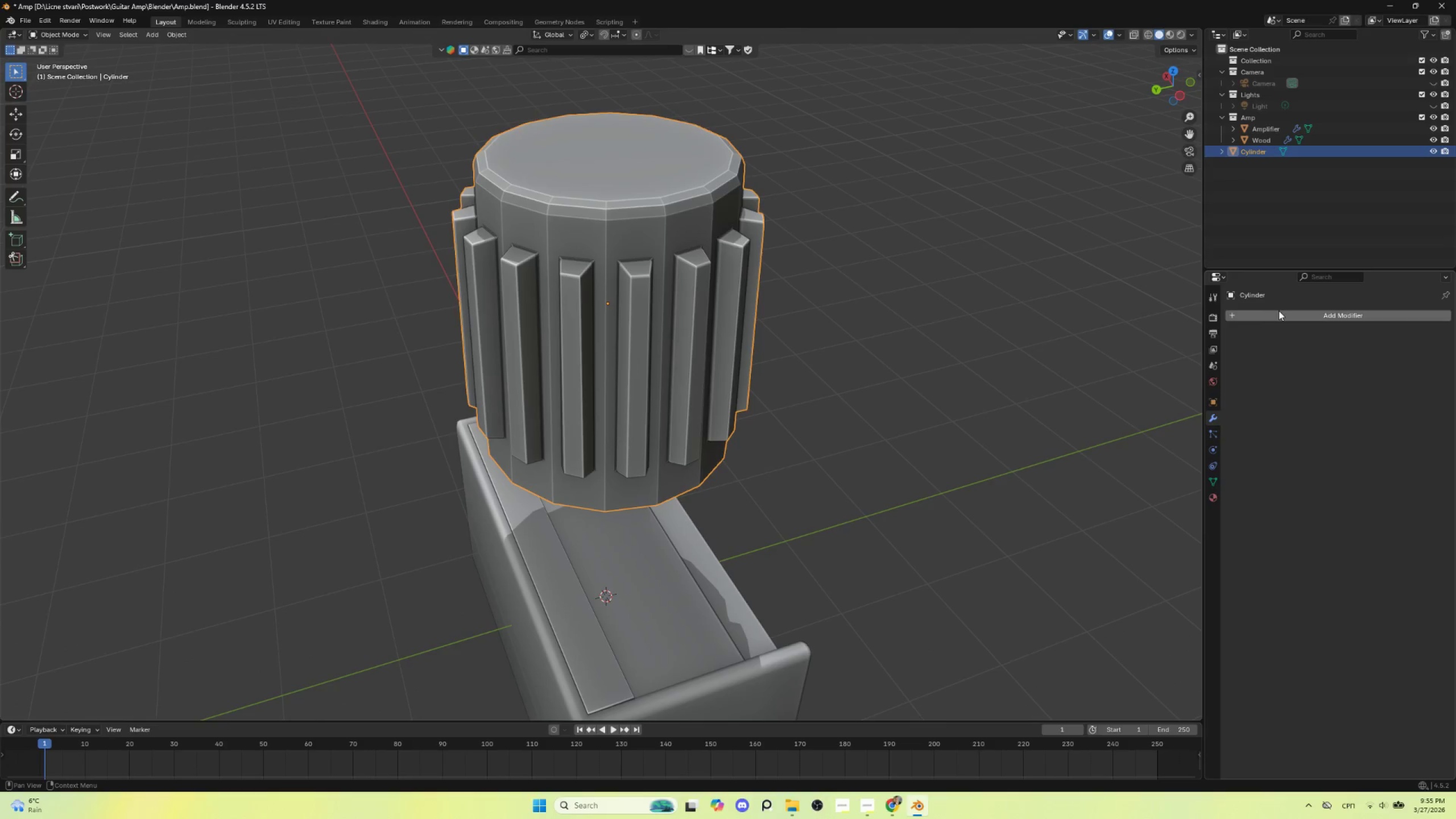 
left_click([1284, 317])
 